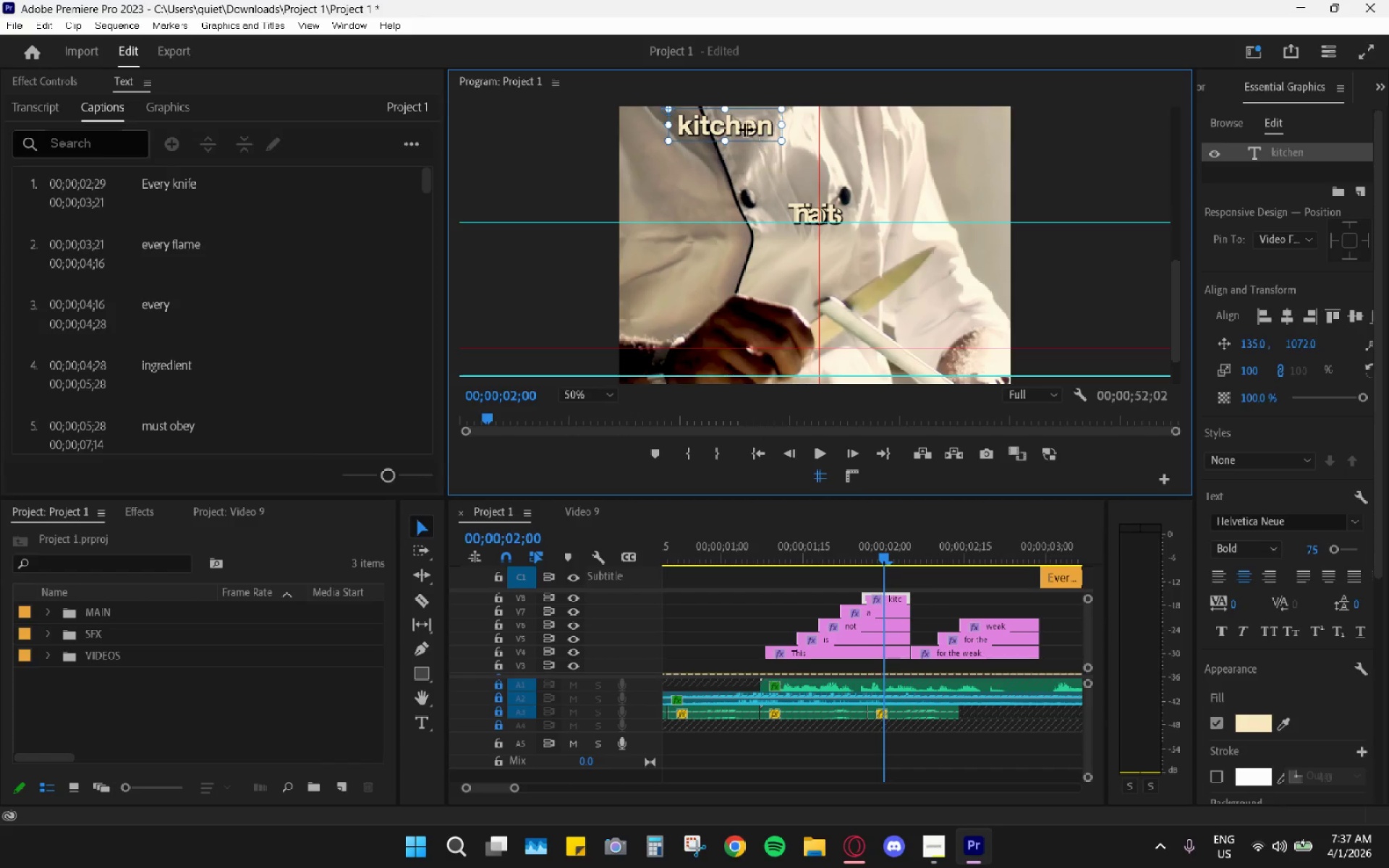 
left_click_drag(start_coordinate=[737, 123], to_coordinate=[931, 153])
 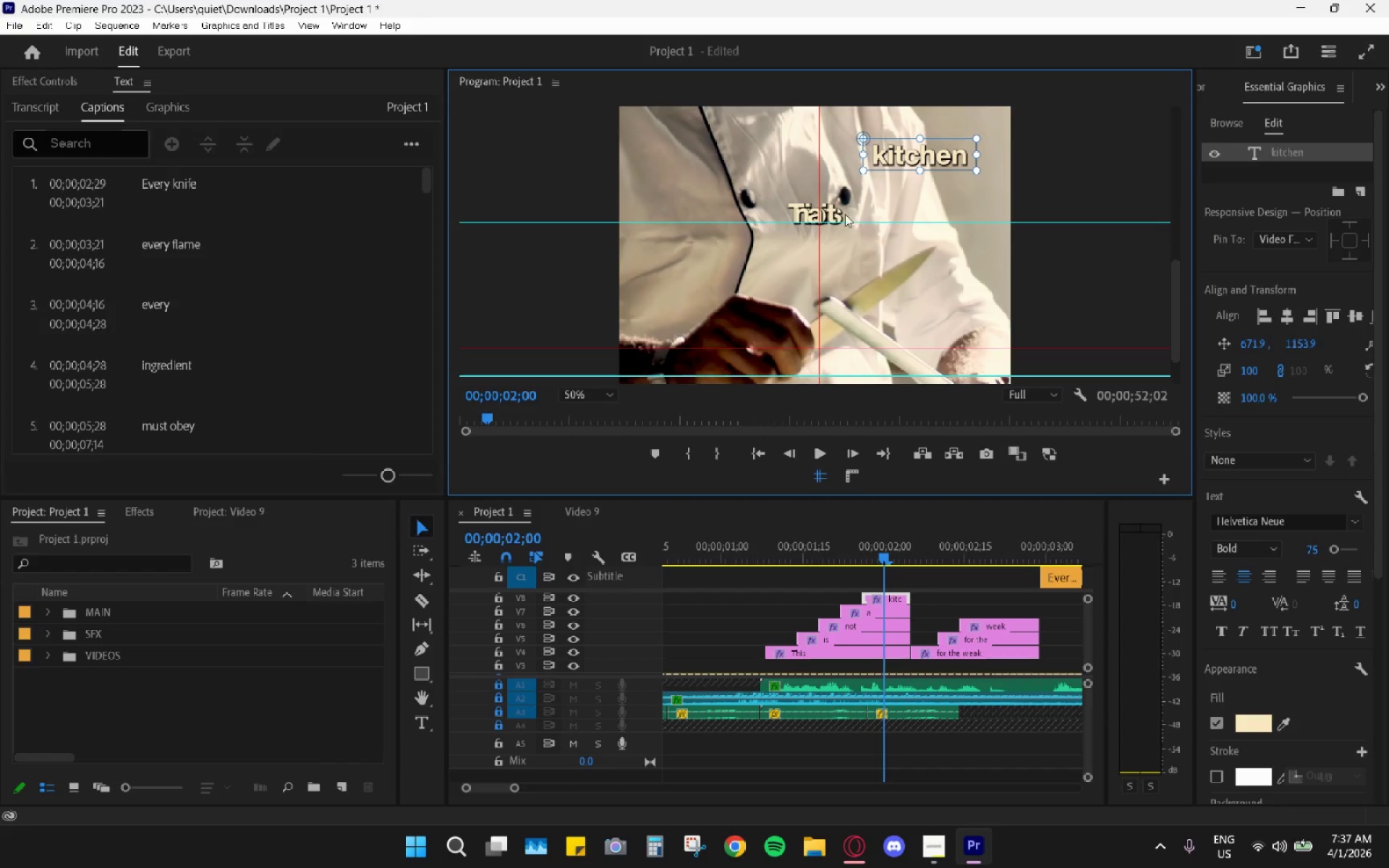 
left_click([830, 213])
 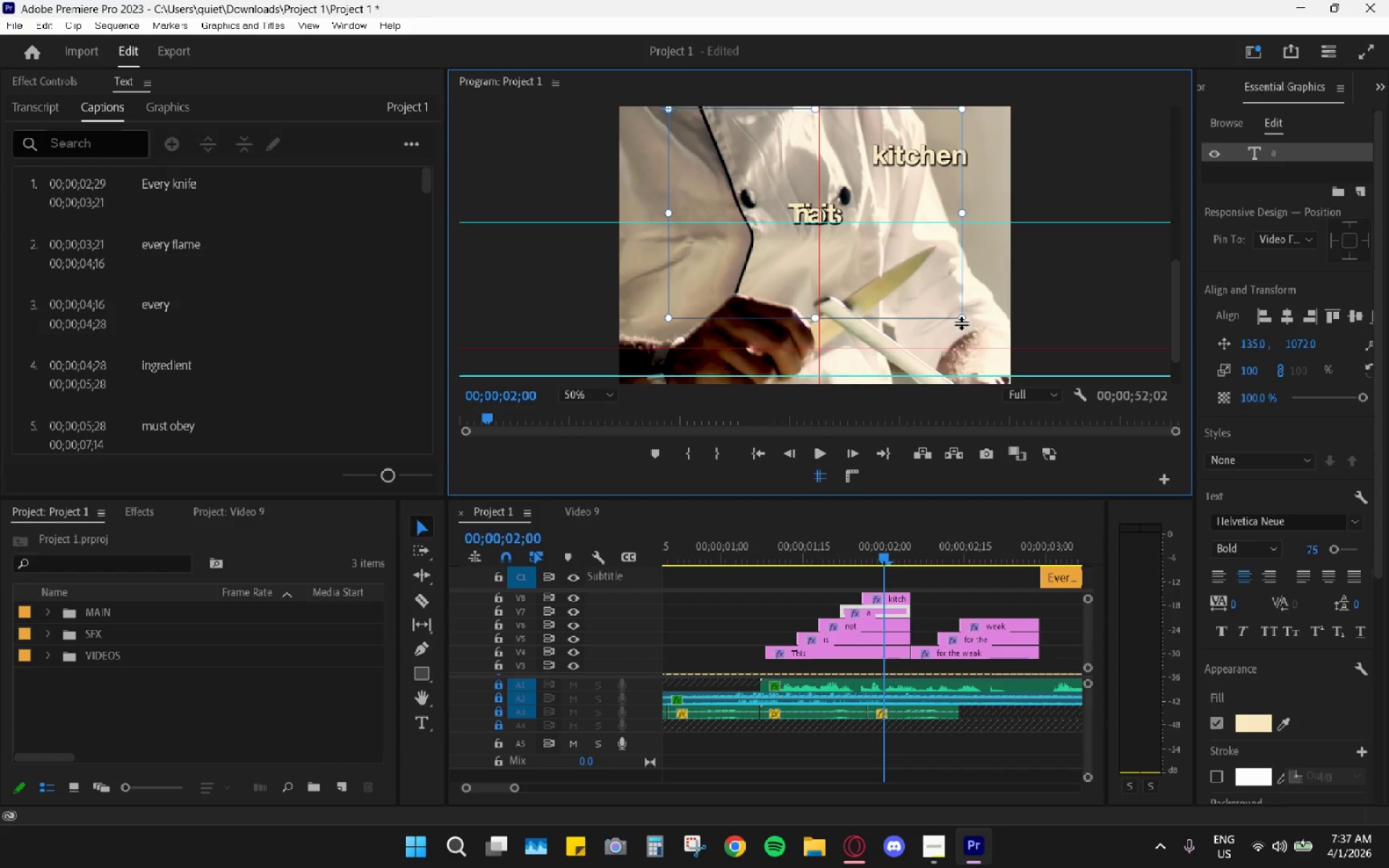 
left_click_drag(start_coordinate=[961, 318], to_coordinate=[697, 138])
 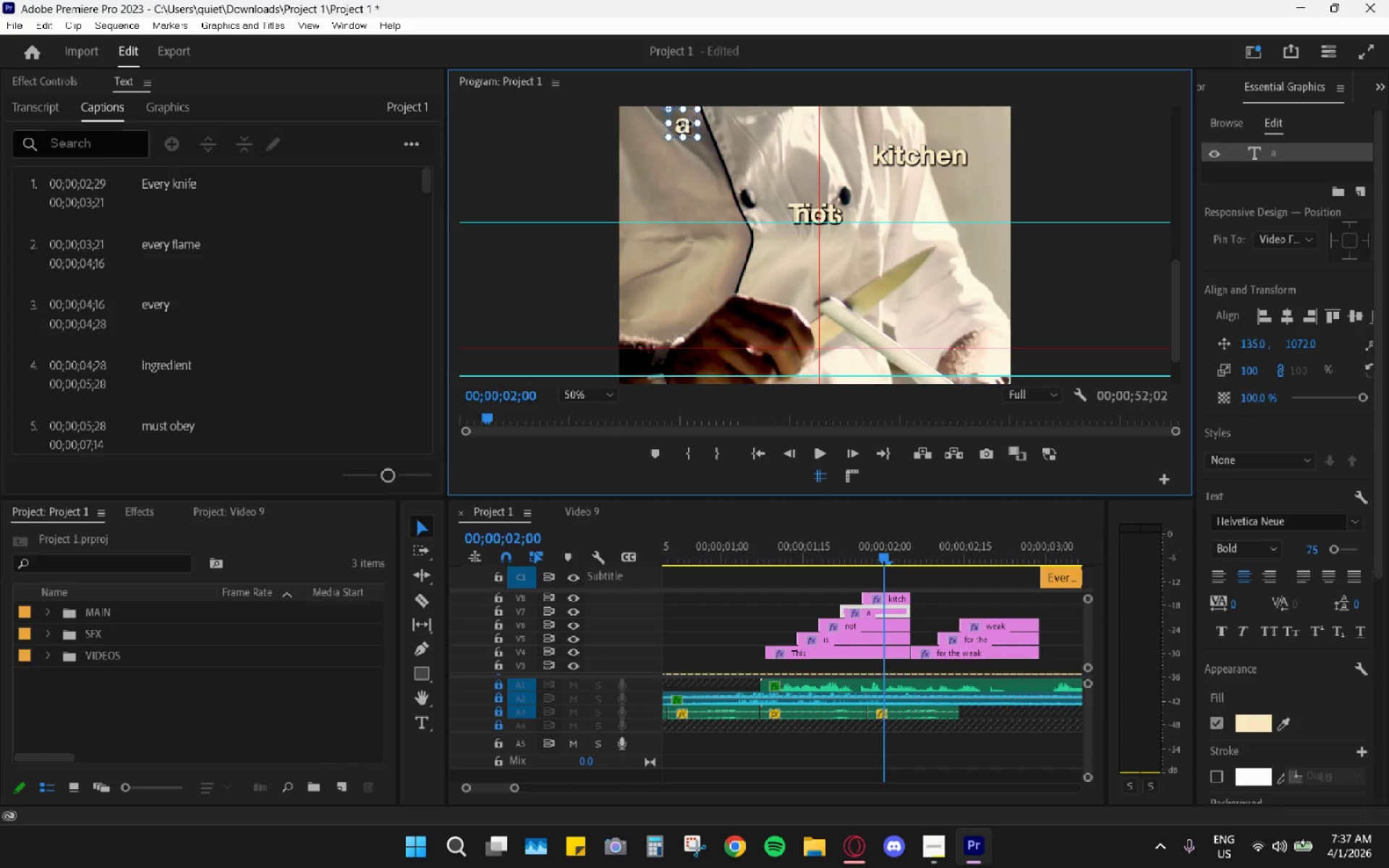 
left_click([684, 123])
 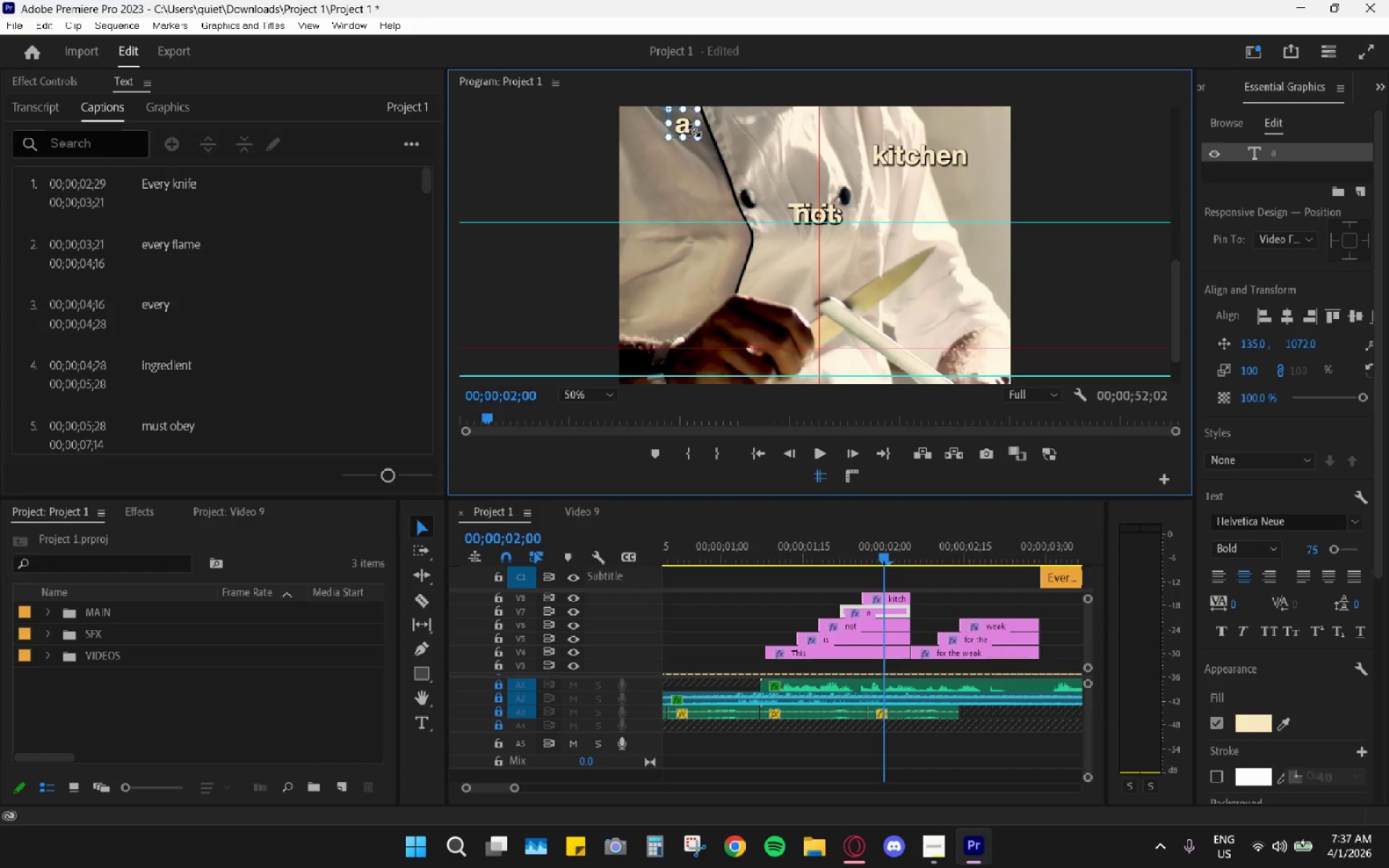 
left_click_drag(start_coordinate=[696, 135], to_coordinate=[710, 146])
 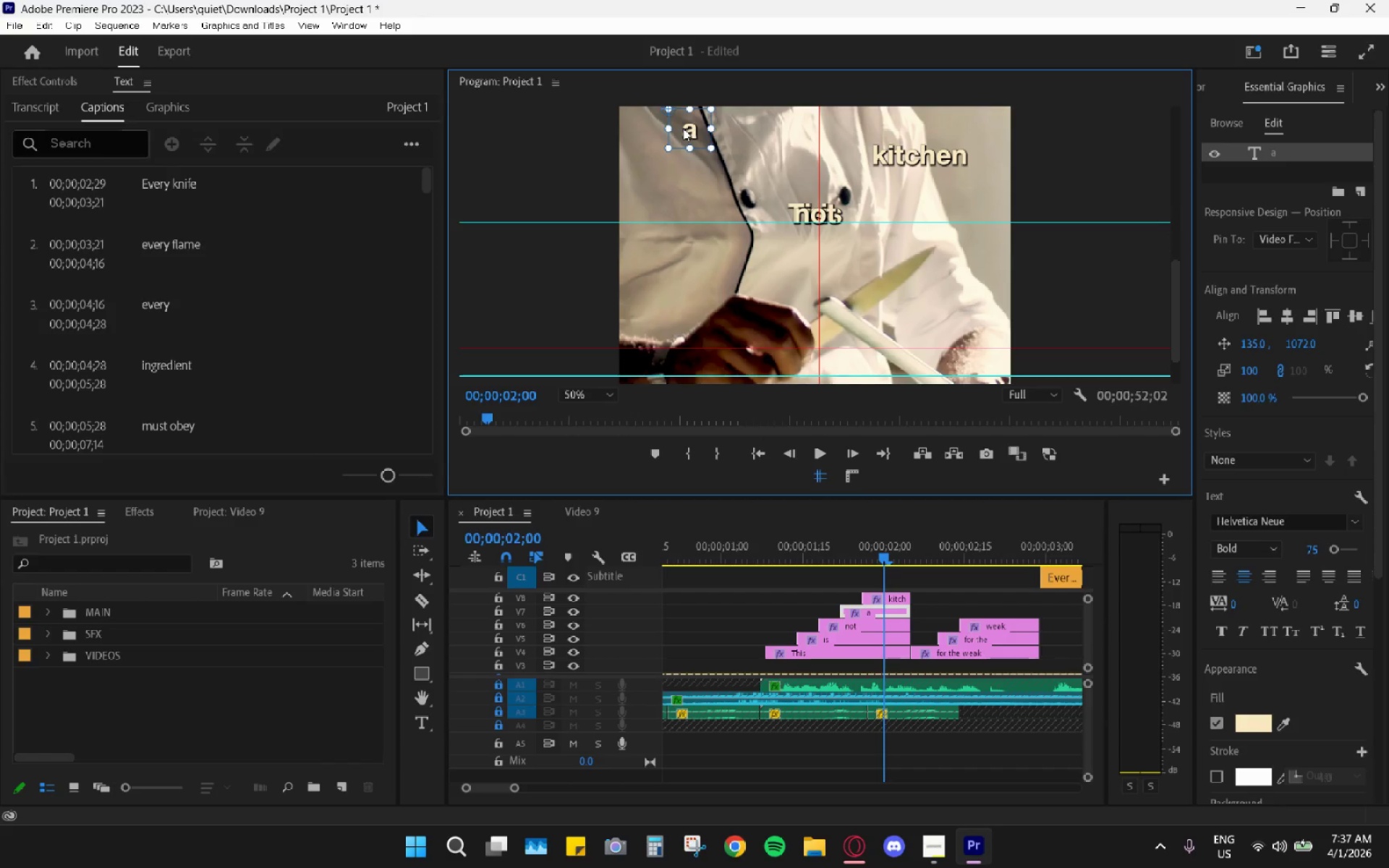 
left_click_drag(start_coordinate=[683, 128], to_coordinate=[950, 203])
 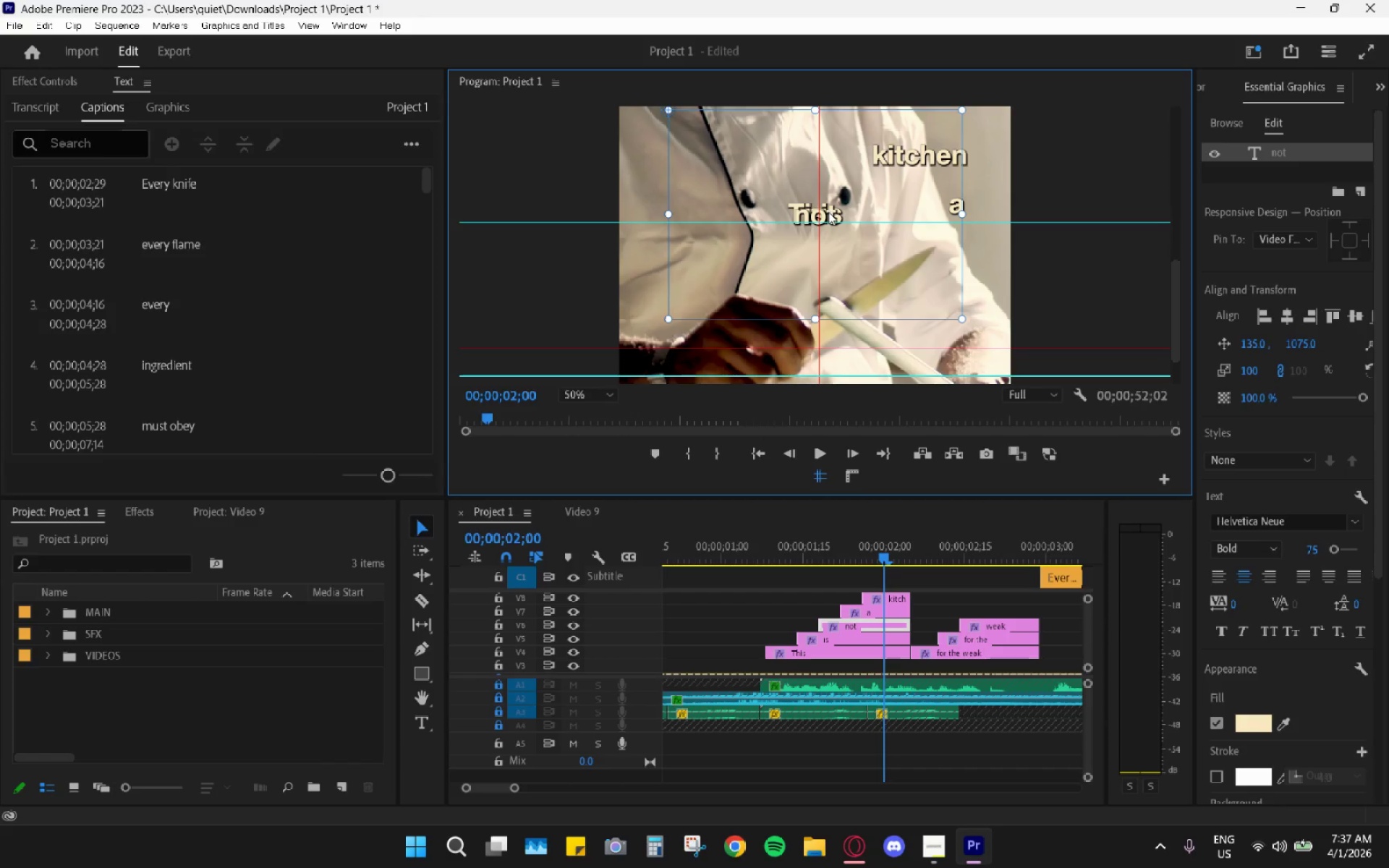 
left_click_drag(start_coordinate=[823, 216], to_coordinate=[726, 167])
 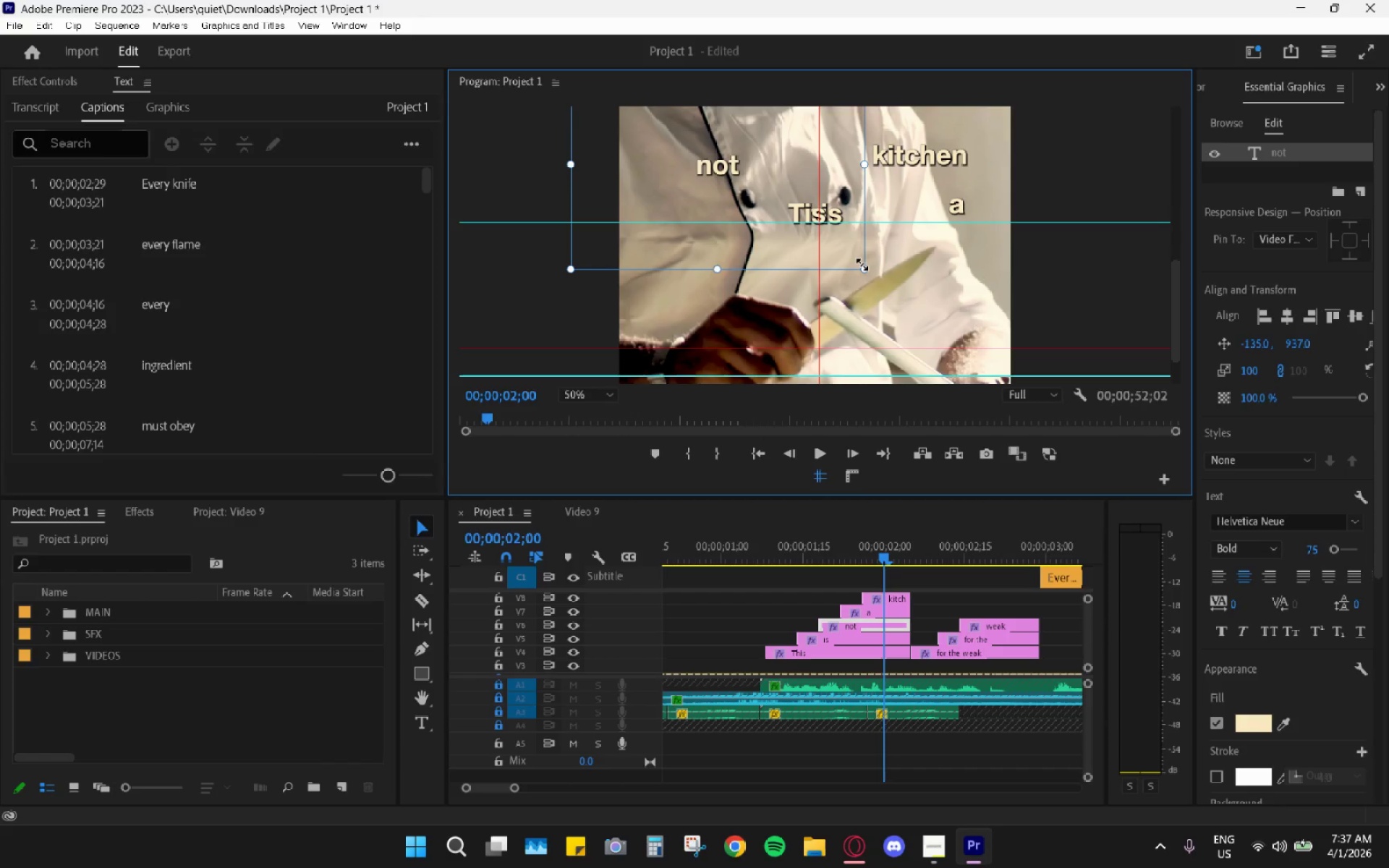 
left_click_drag(start_coordinate=[862, 268], to_coordinate=[657, 133])
 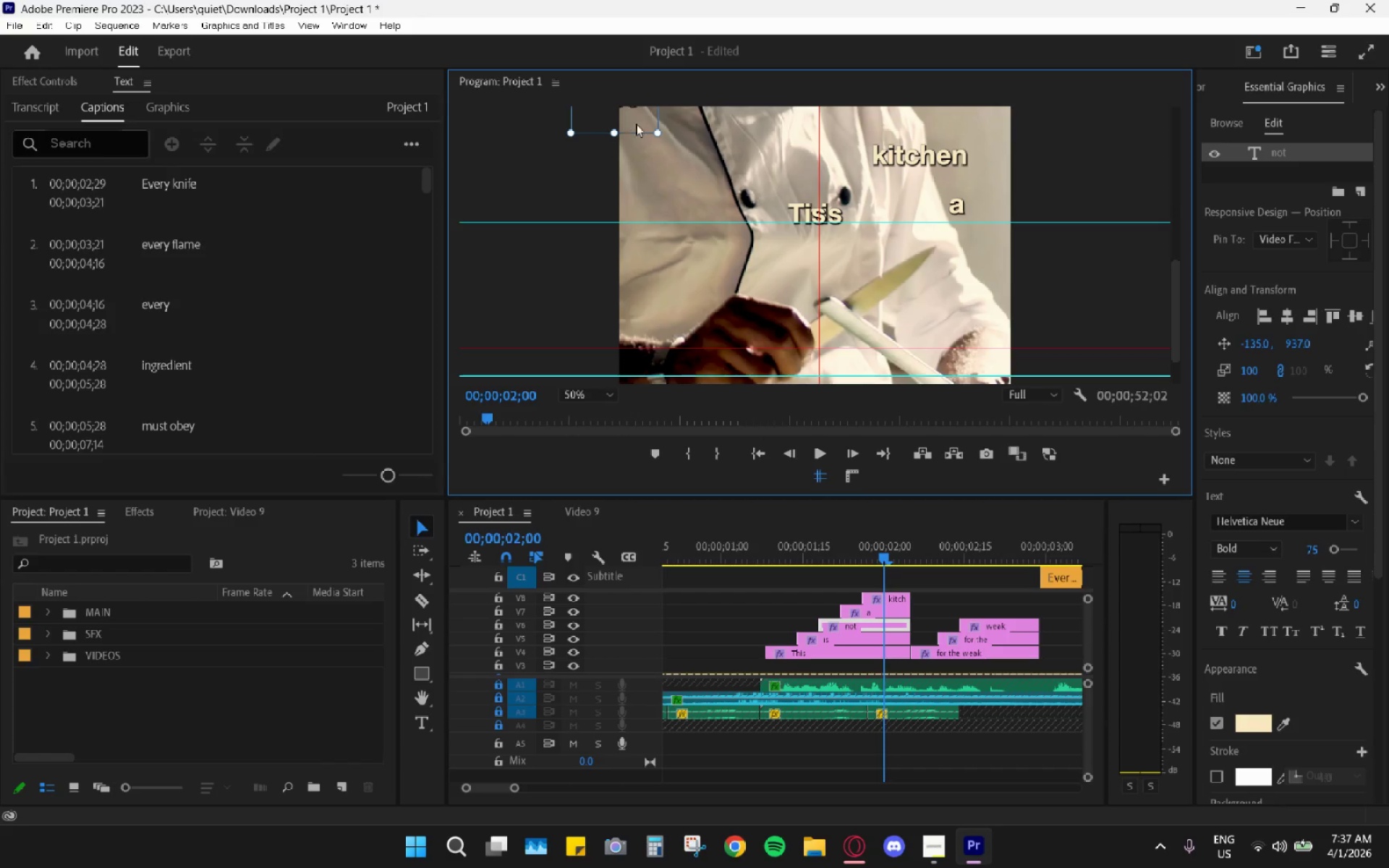 
left_click_drag(start_coordinate=[630, 124], to_coordinate=[786, 187])
 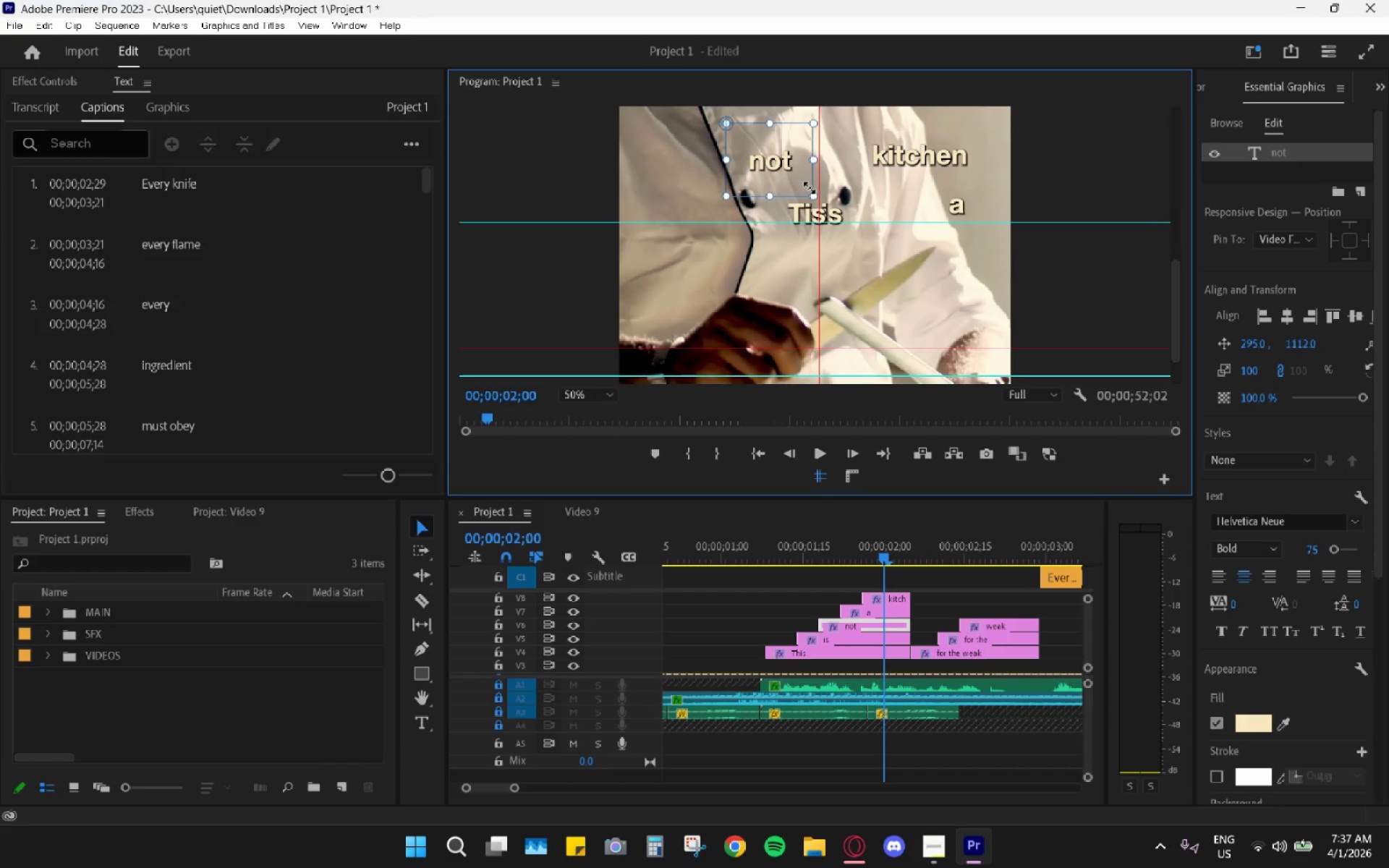 
left_click_drag(start_coordinate=[810, 195], to_coordinate=[789, 156])
 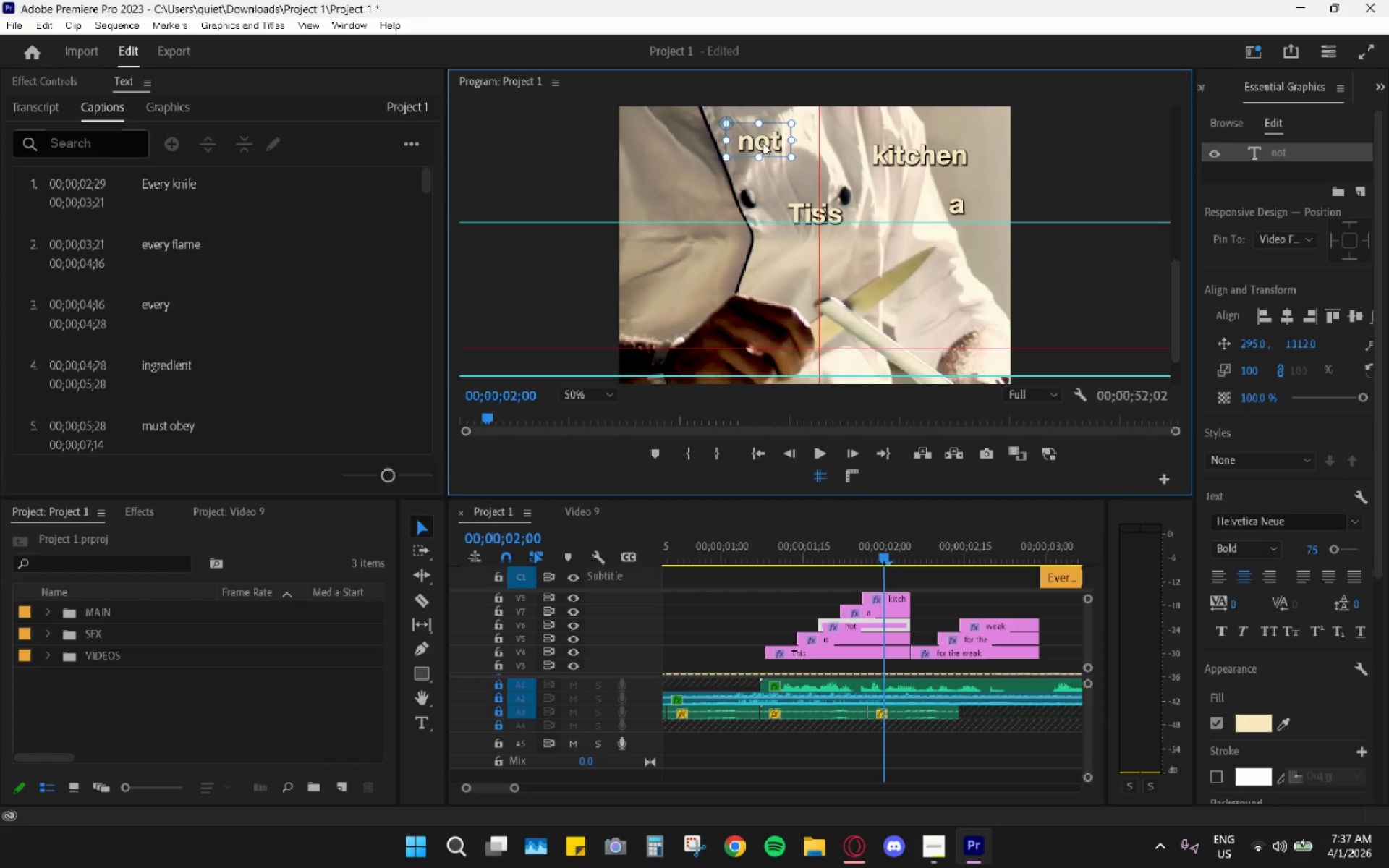 
left_click_drag(start_coordinate=[763, 142], to_coordinate=[829, 153])
 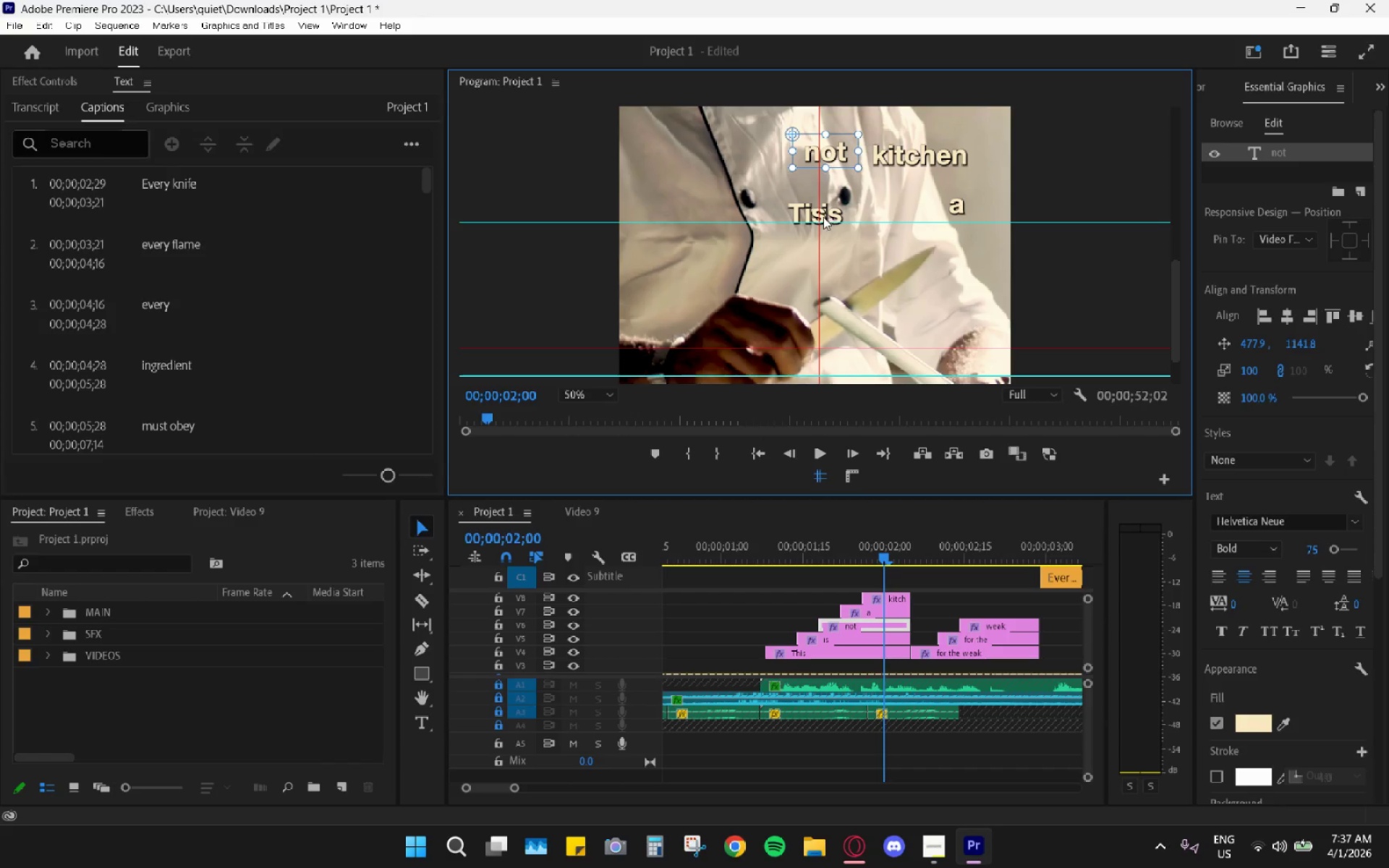 
left_click([821, 213])
 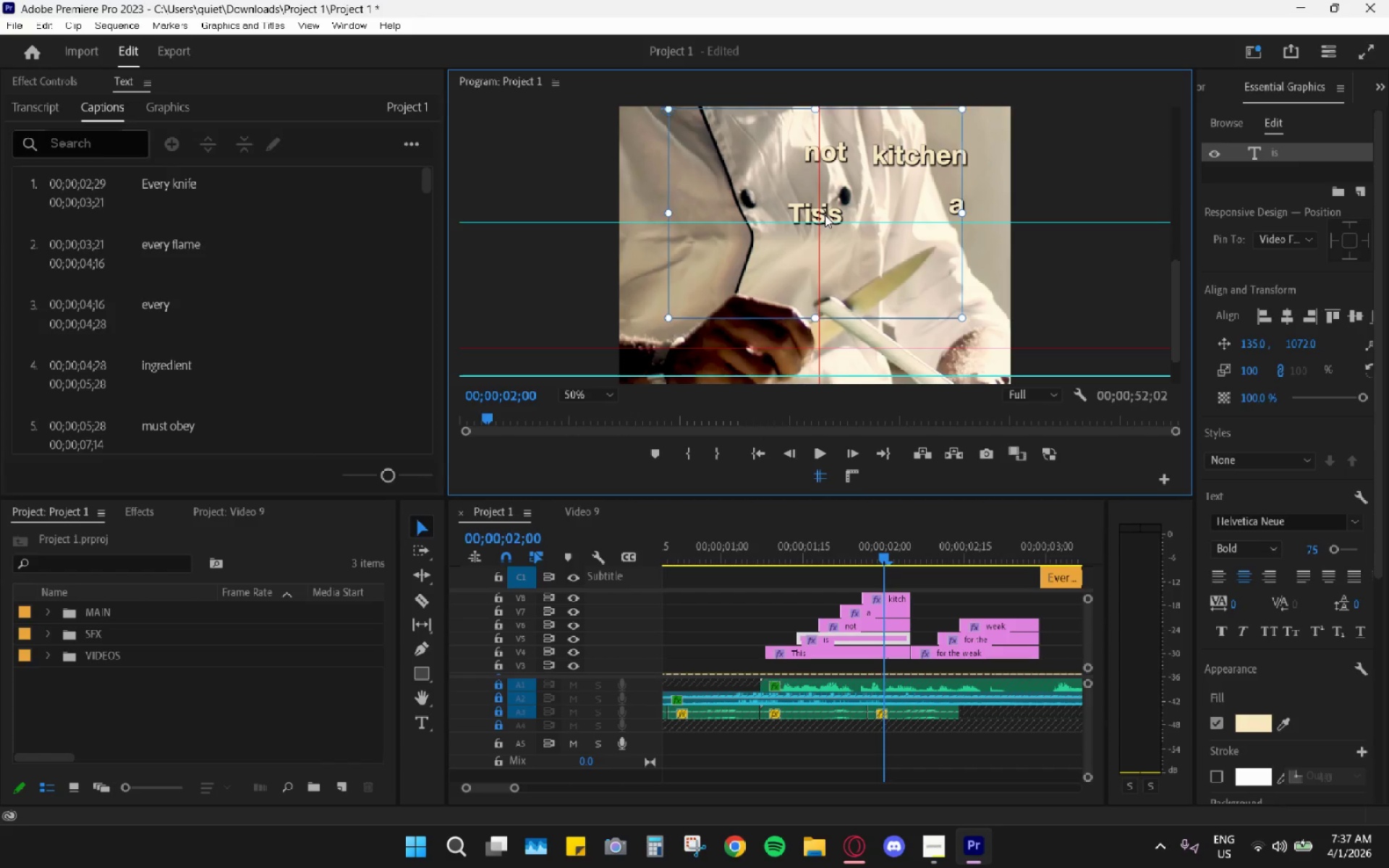 
left_click_drag(start_coordinate=[825, 215], to_coordinate=[763, 200])
 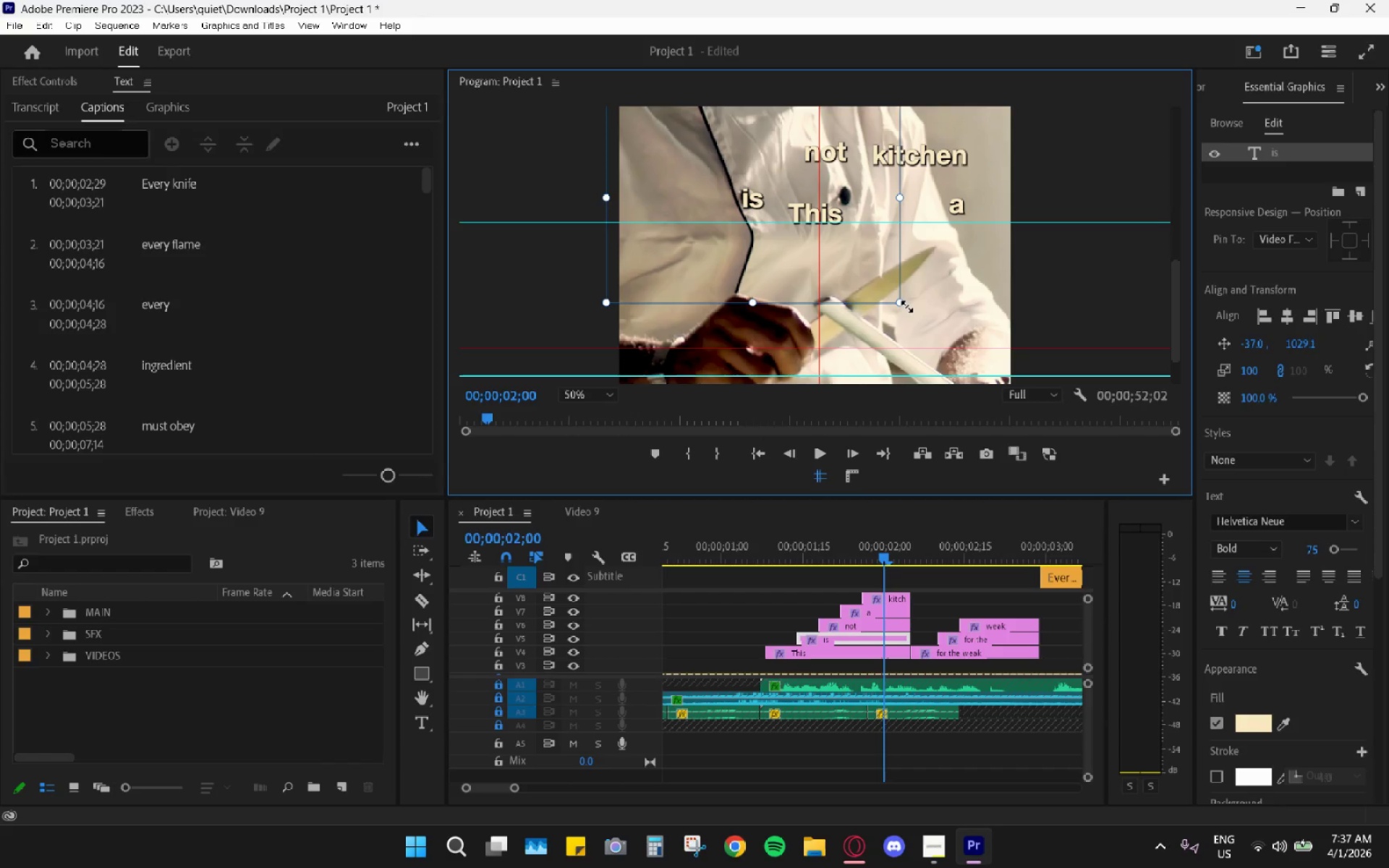 
left_click_drag(start_coordinate=[906, 307], to_coordinate=[720, 163])
 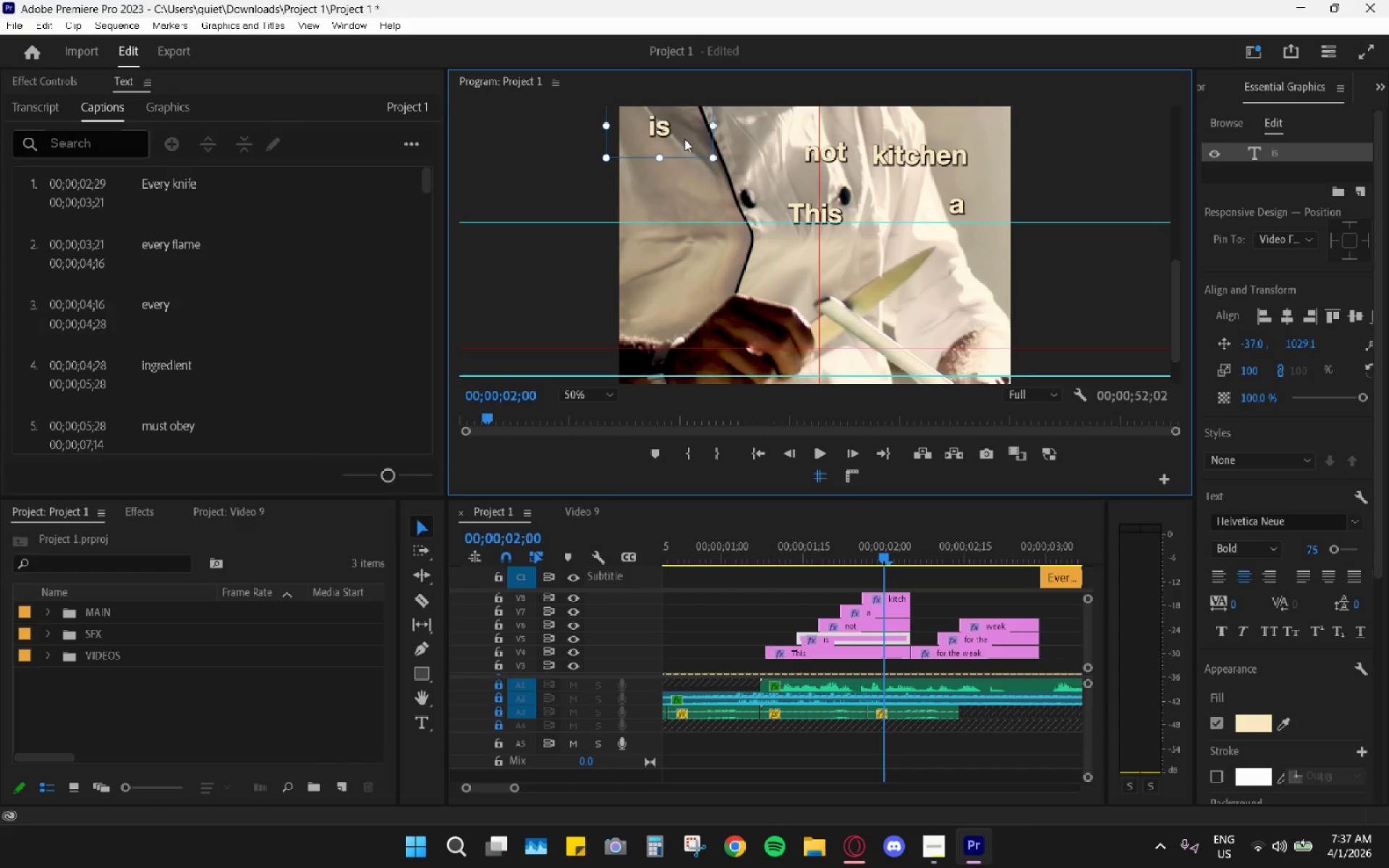 
left_click_drag(start_coordinate=[684, 139], to_coordinate=[851, 223])
 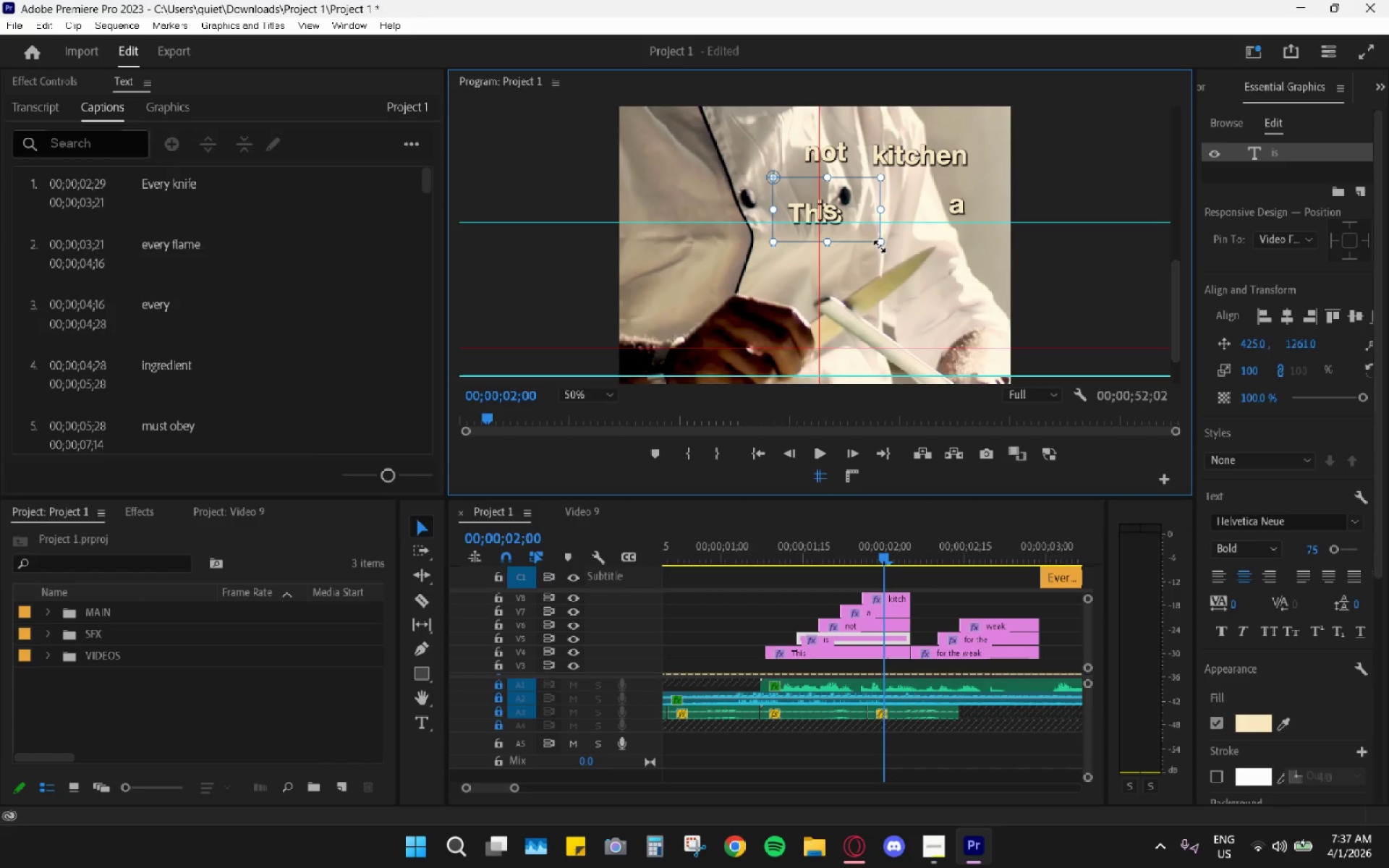 
left_click_drag(start_coordinate=[880, 246], to_coordinate=[824, 216])
 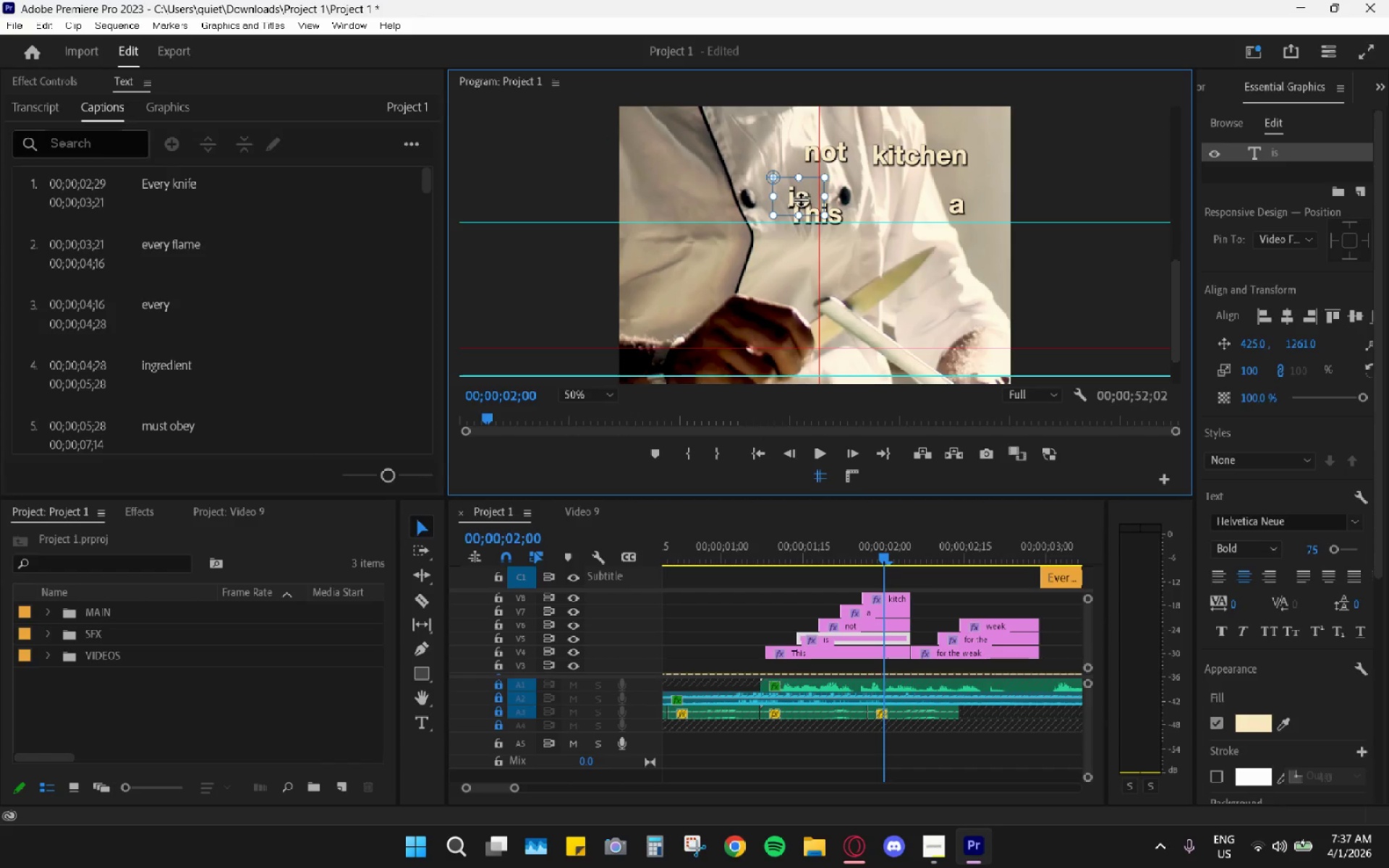 
left_click([799, 198])
 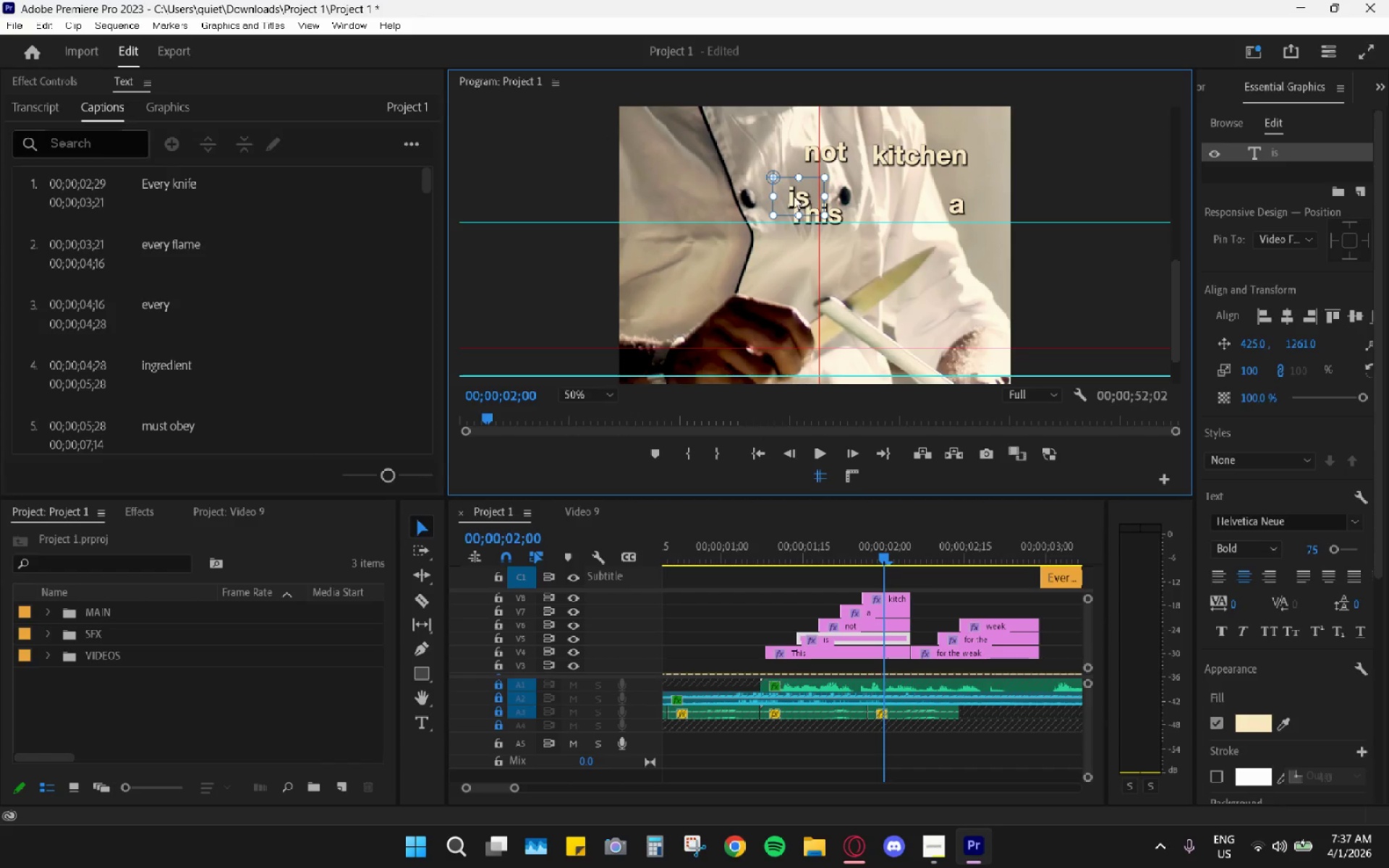 
left_click_drag(start_coordinate=[791, 195], to_coordinate=[890, 204])
 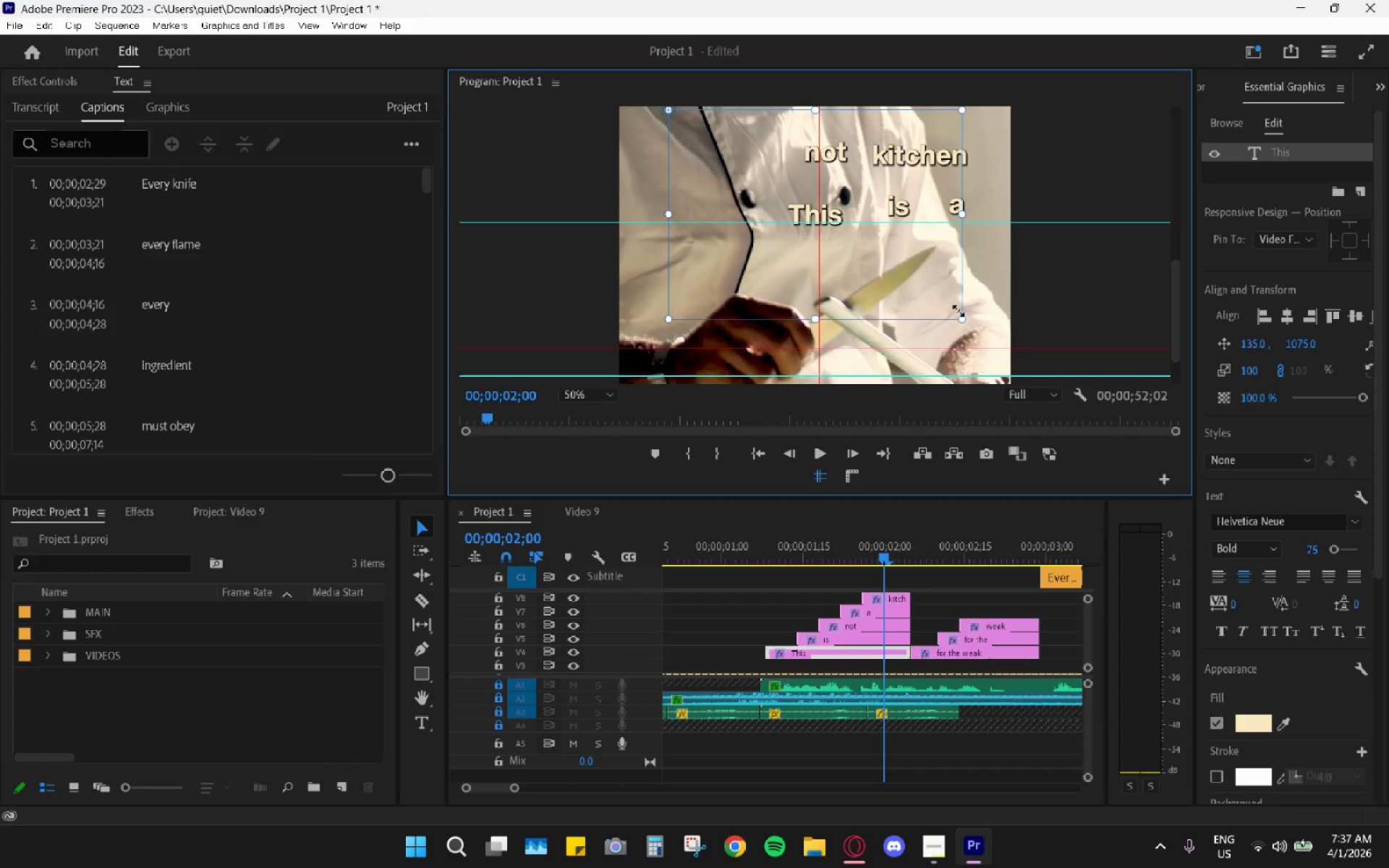 
left_click_drag(start_coordinate=[961, 320], to_coordinate=[739, 142])
 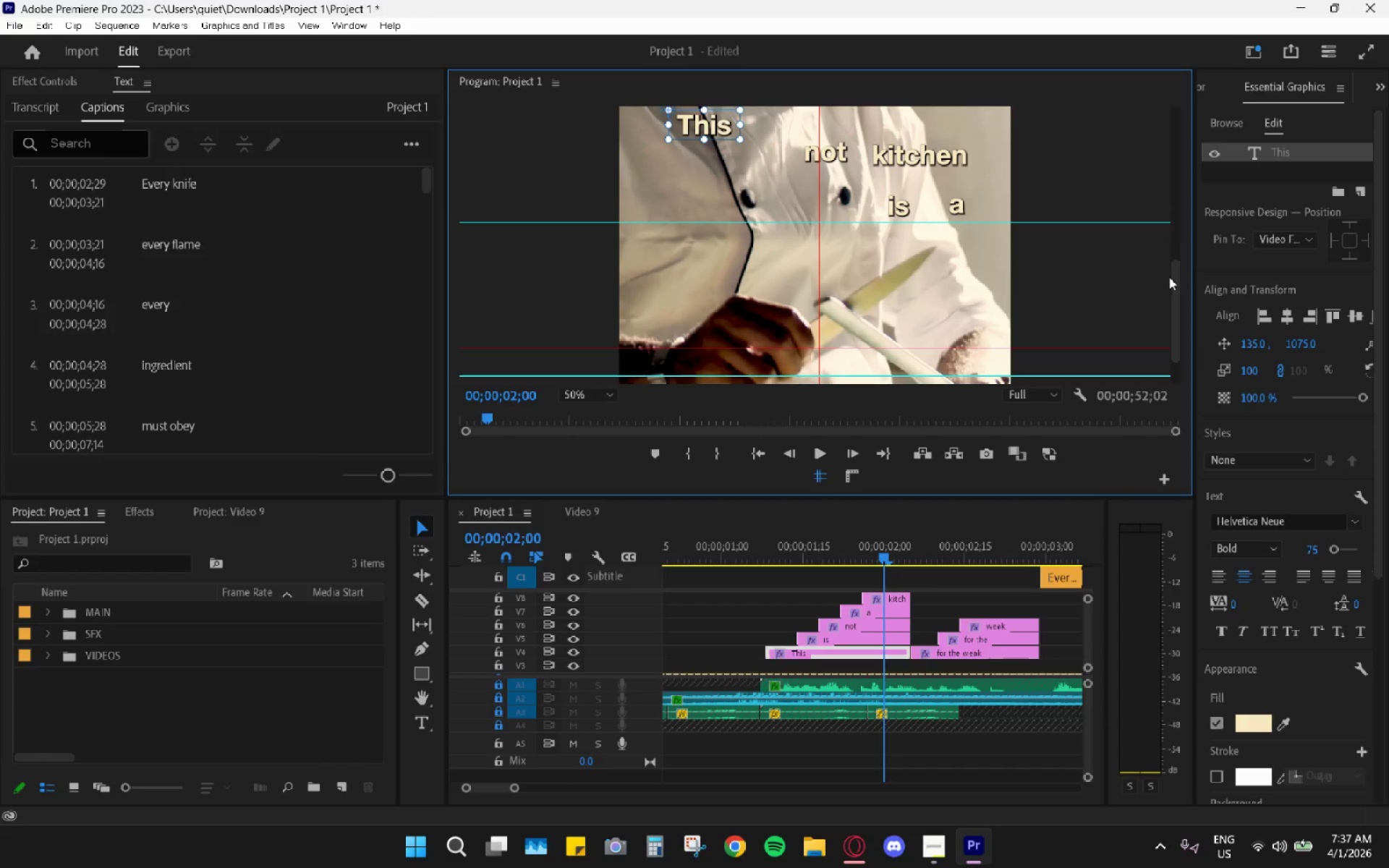 
left_click_drag(start_coordinate=[1177, 292], to_coordinate=[1174, 250])
 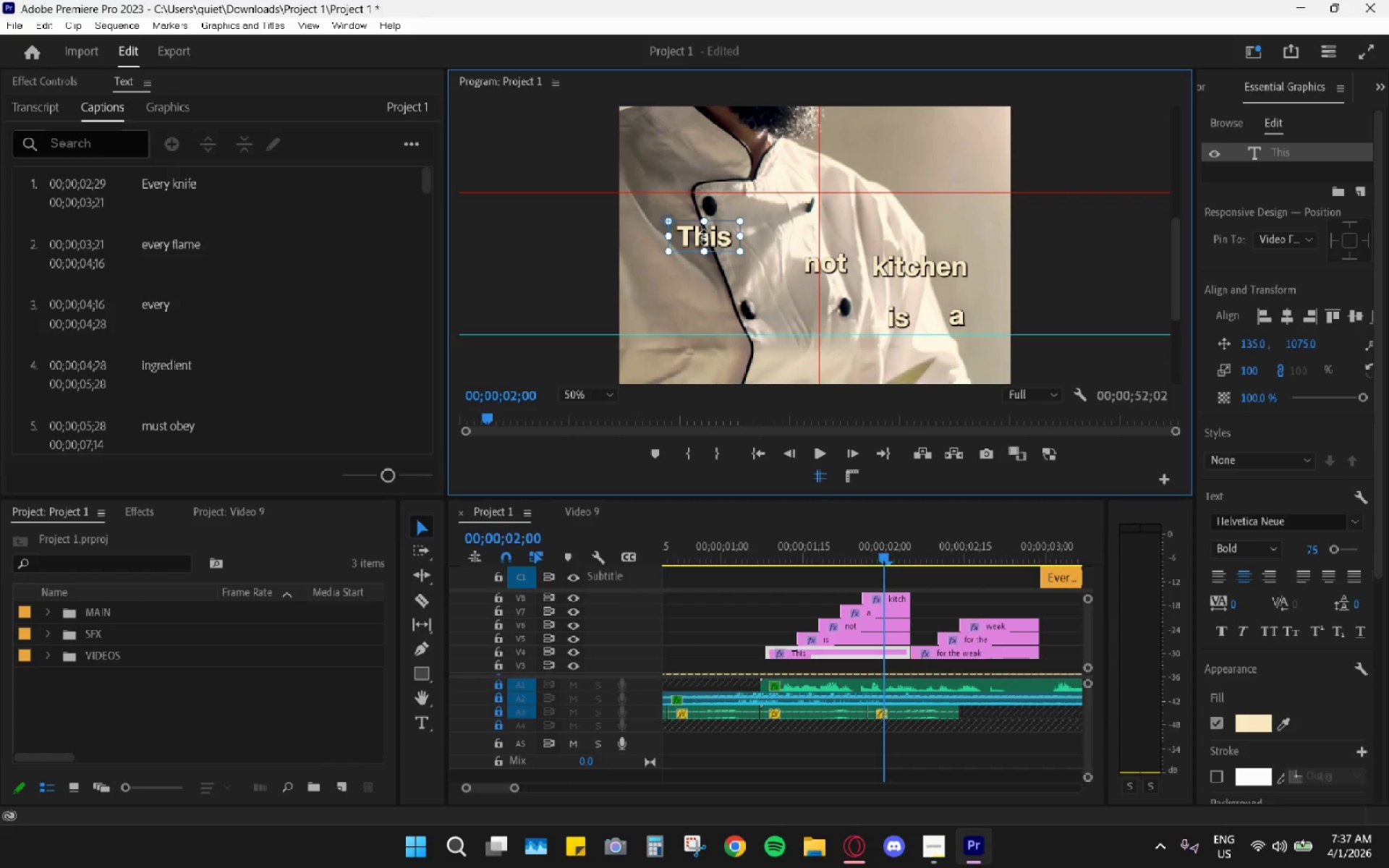 
left_click_drag(start_coordinate=[704, 237], to_coordinate=[740, 239])
 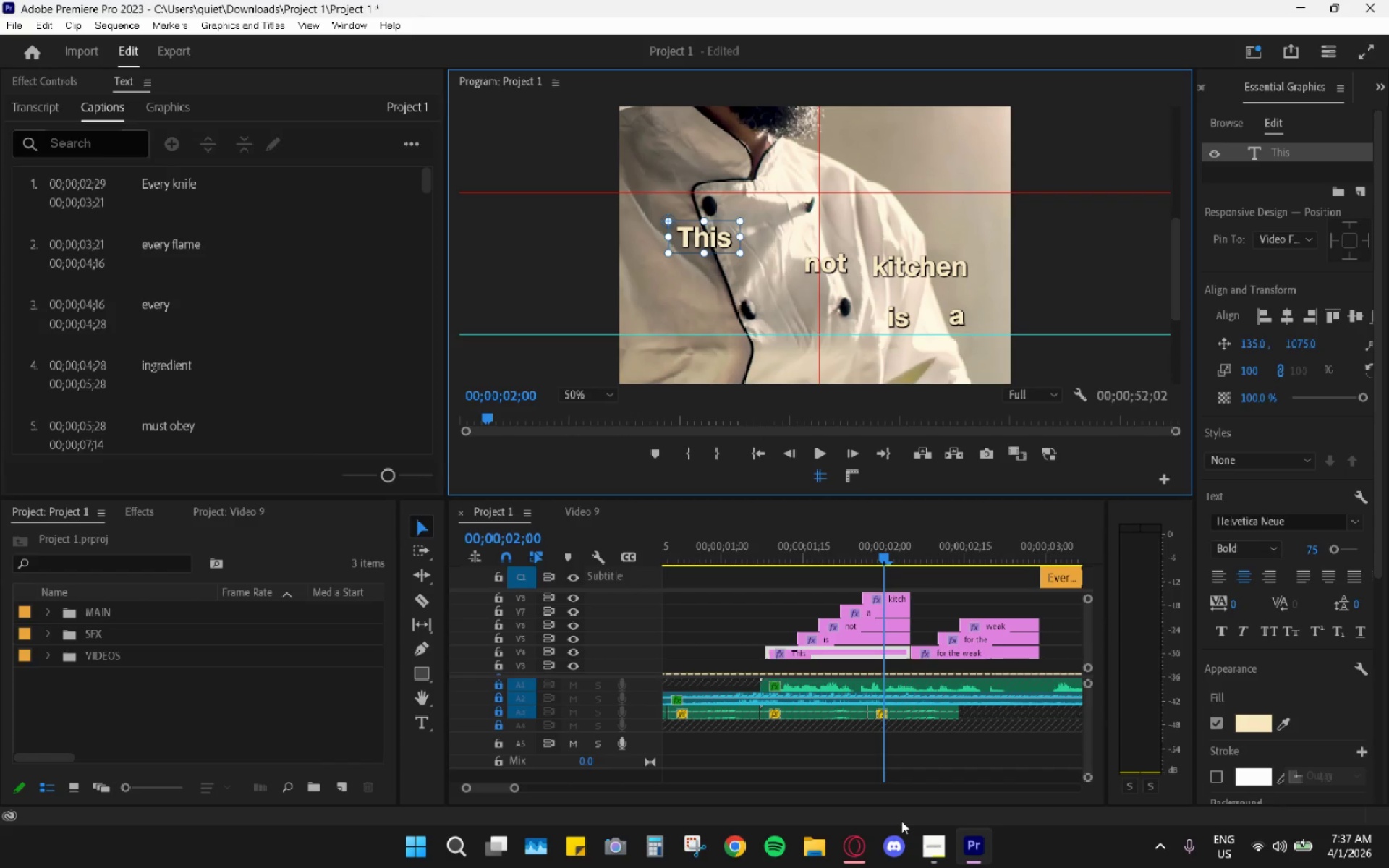 
wait(15.75)
 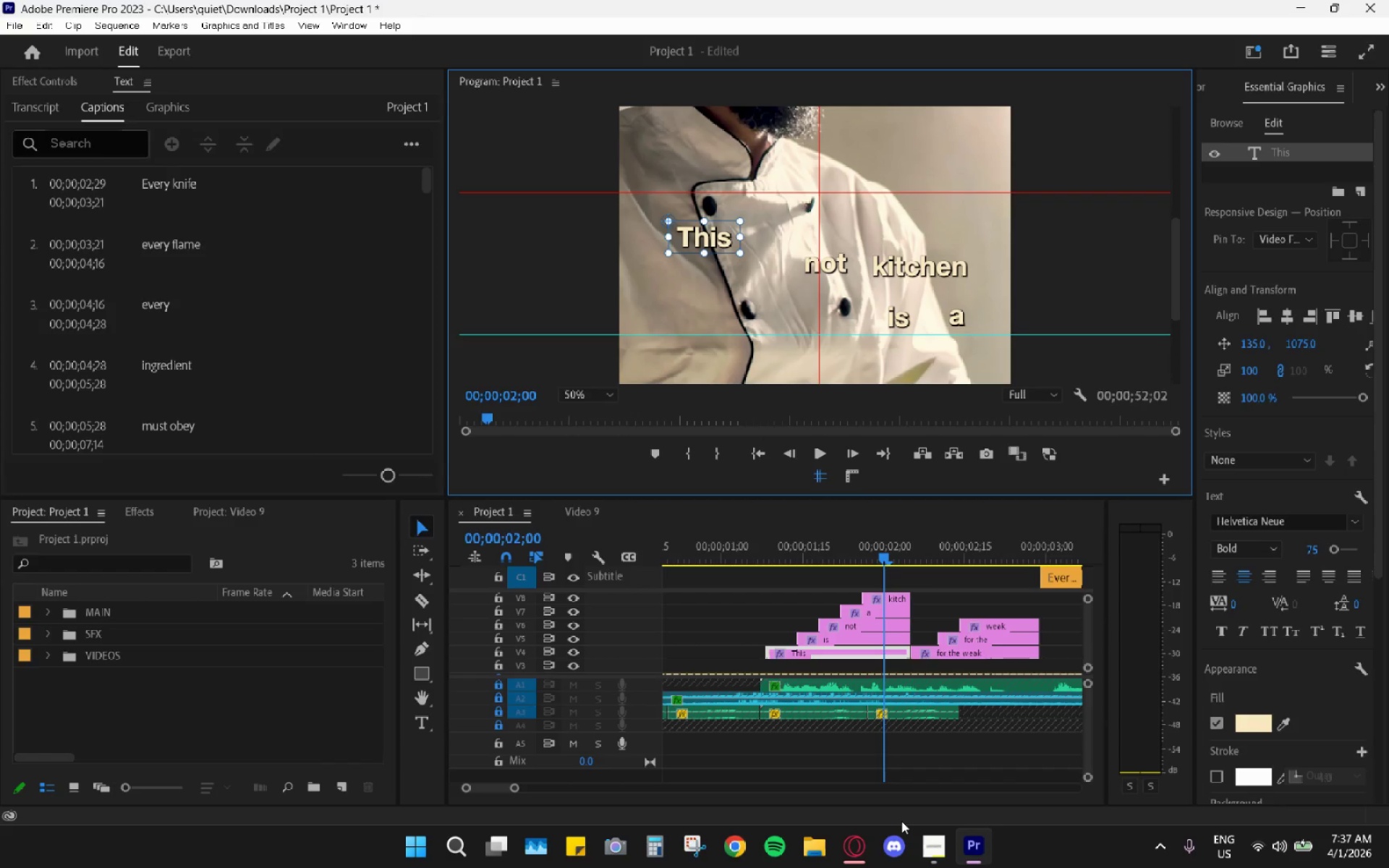 
left_click_drag(start_coordinate=[709, 238], to_coordinate=[783, 233])
 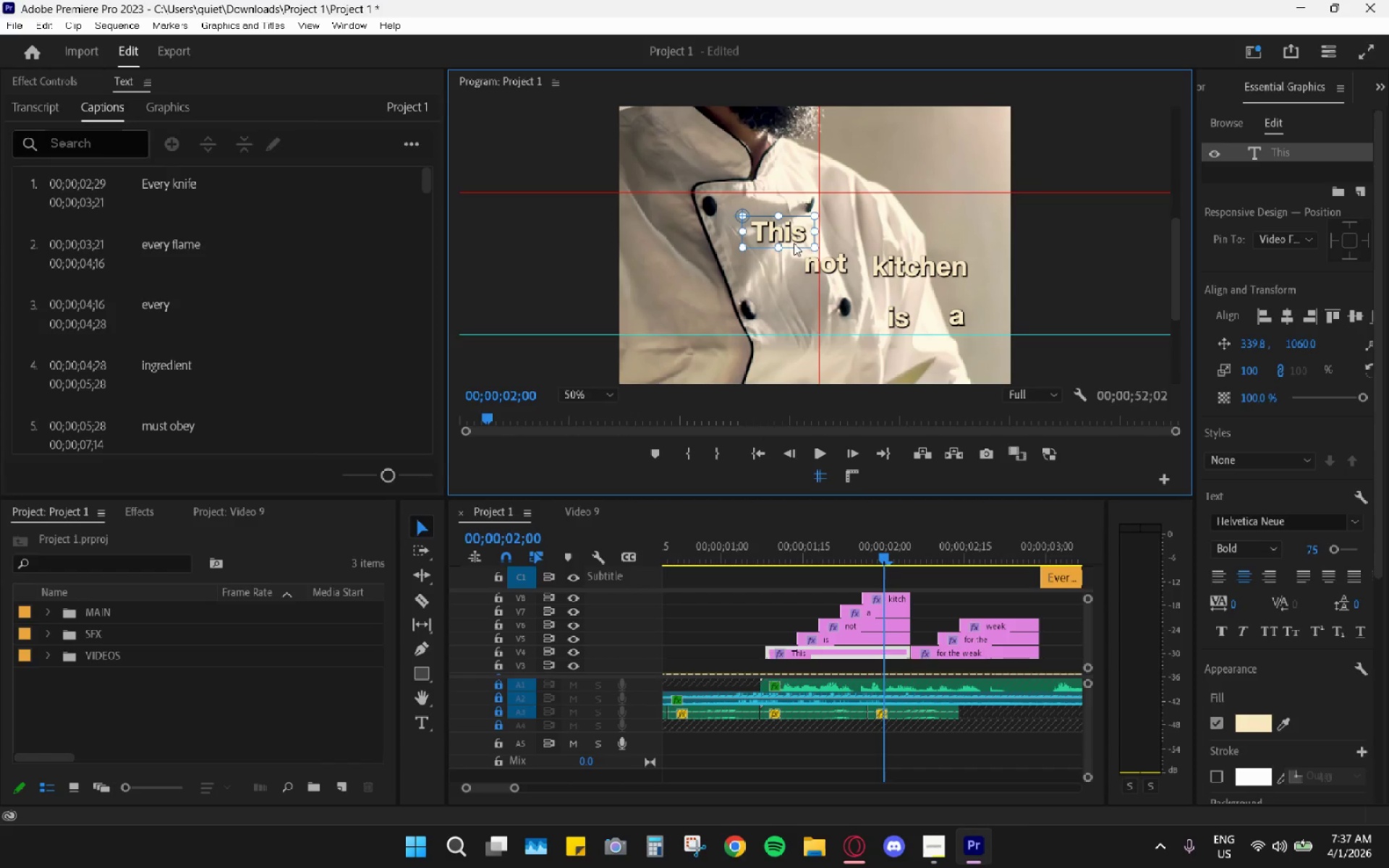 
left_click_drag(start_coordinate=[792, 239], to_coordinate=[822, 253])
 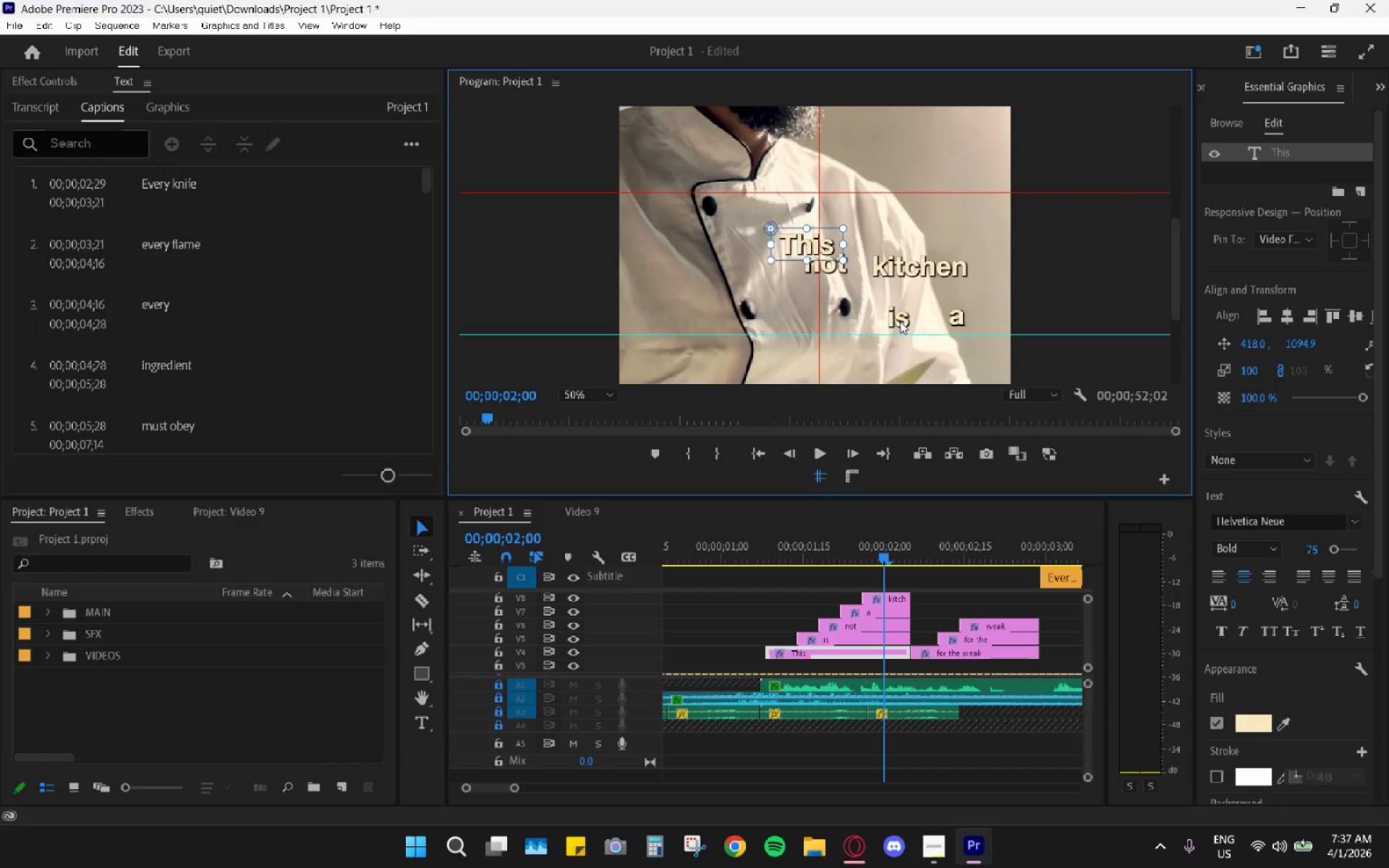 
left_click_drag(start_coordinate=[900, 319], to_coordinate=[854, 247])
 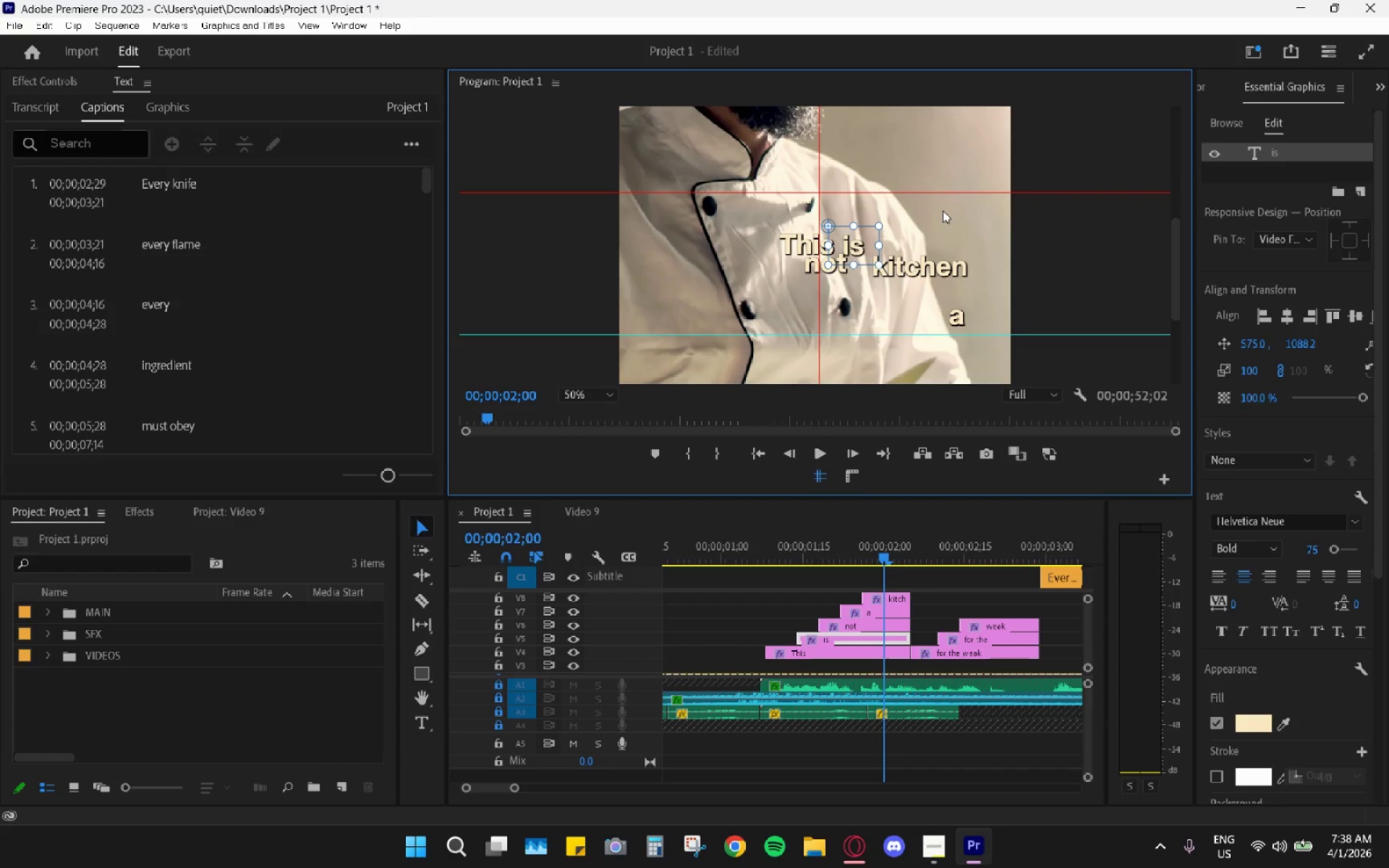 
wait(8.33)
 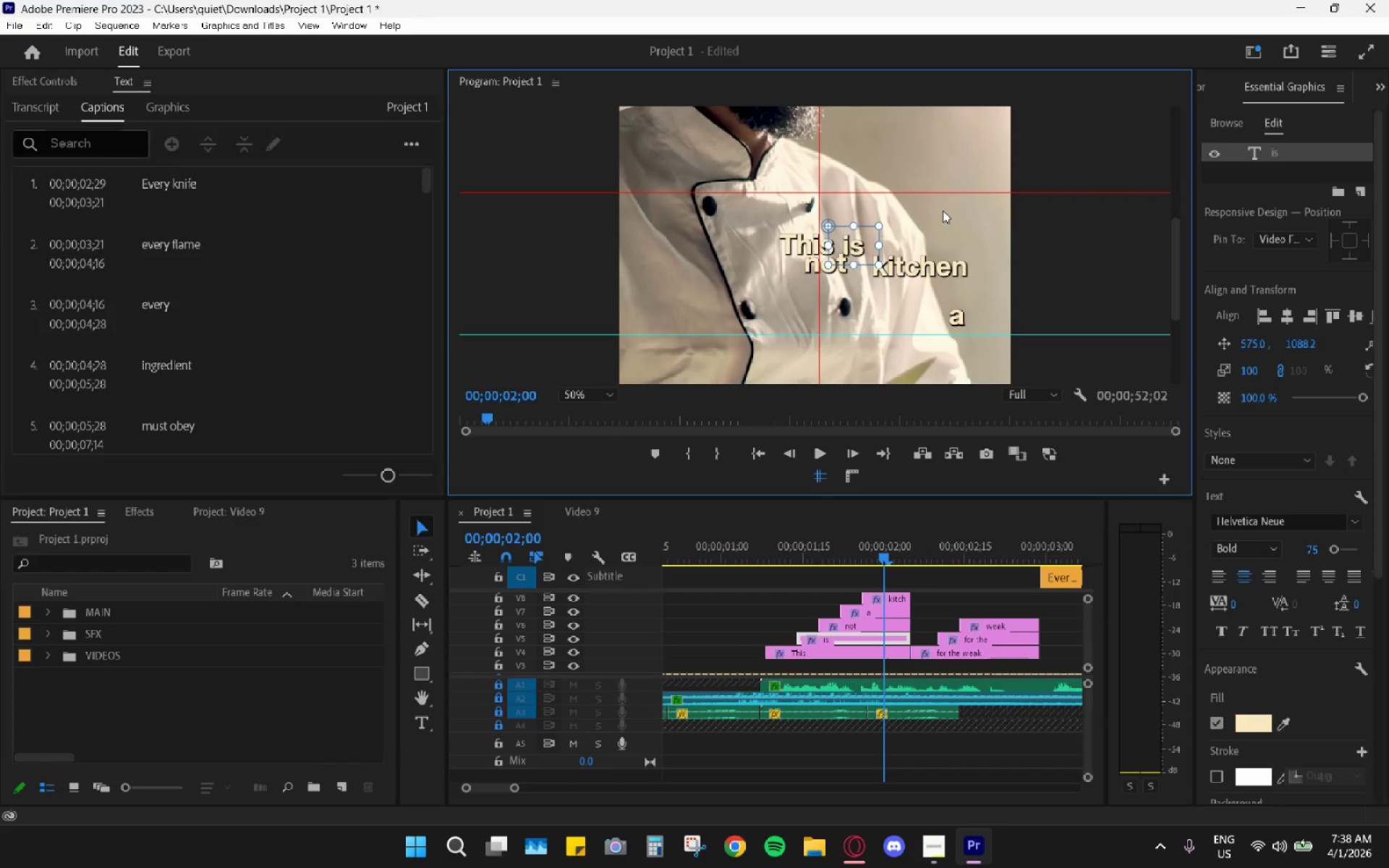 
key(H)
 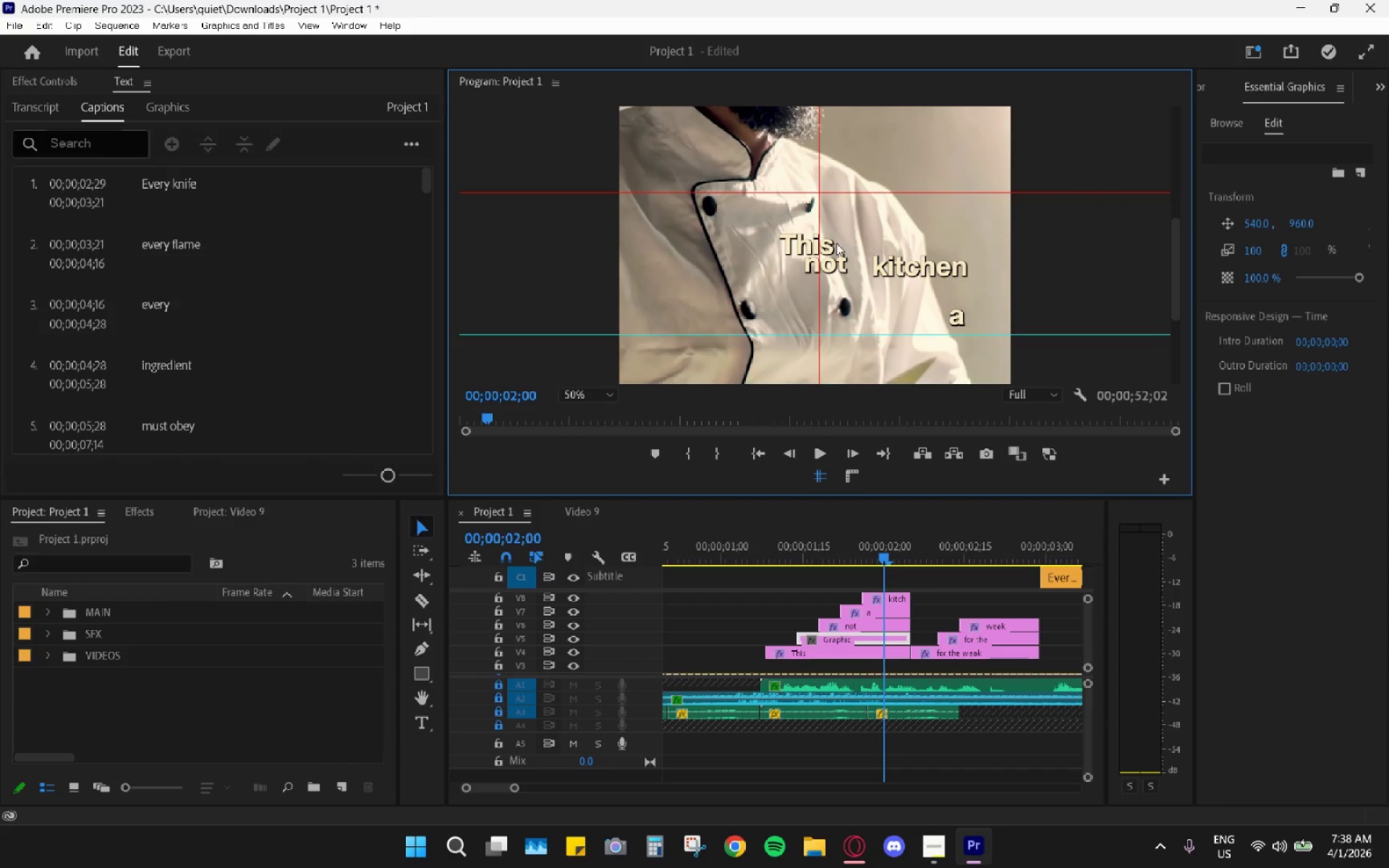 
left_click([832, 243])
 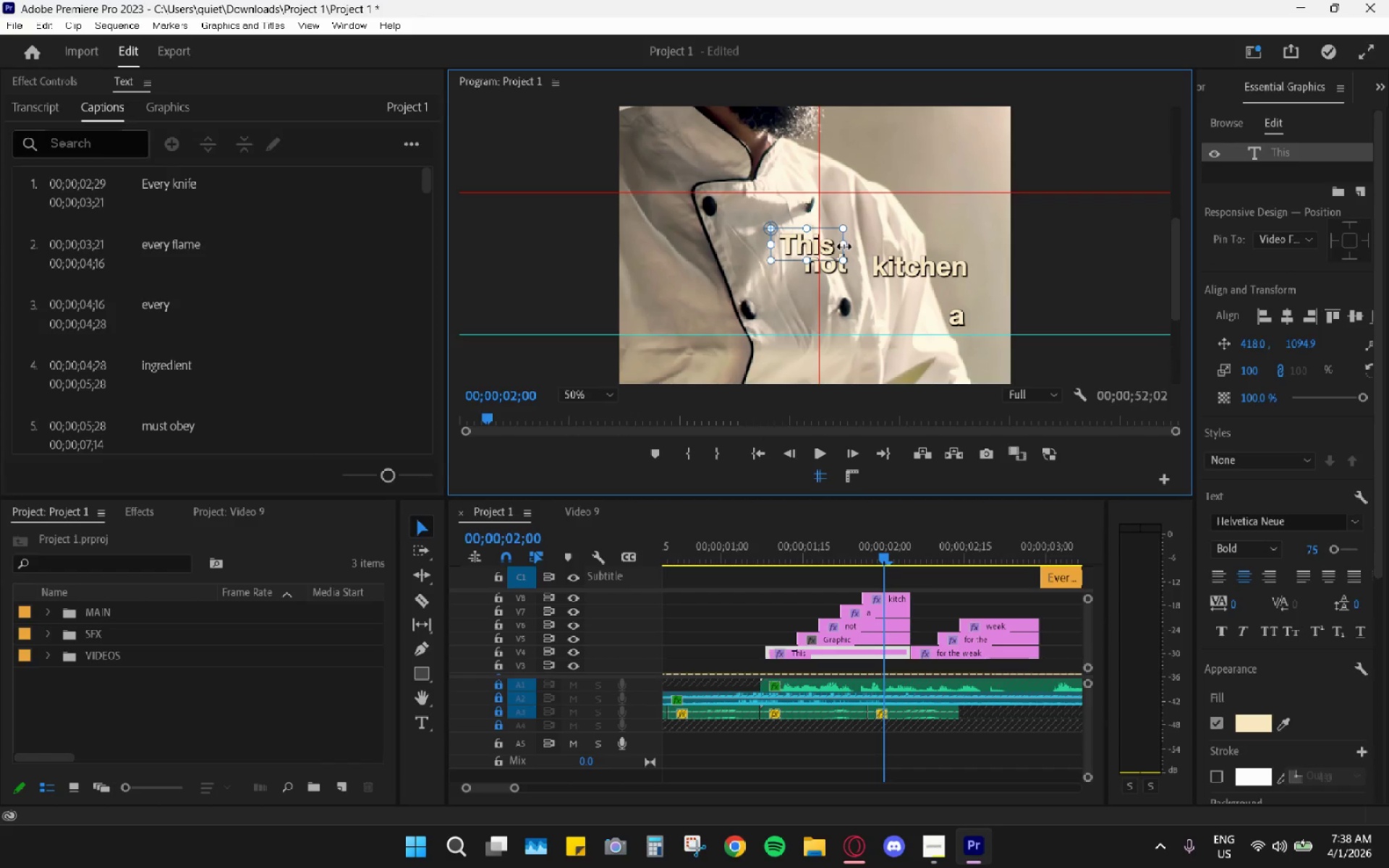 
left_click_drag(start_coordinate=[846, 246], to_coordinate=[955, 252])
 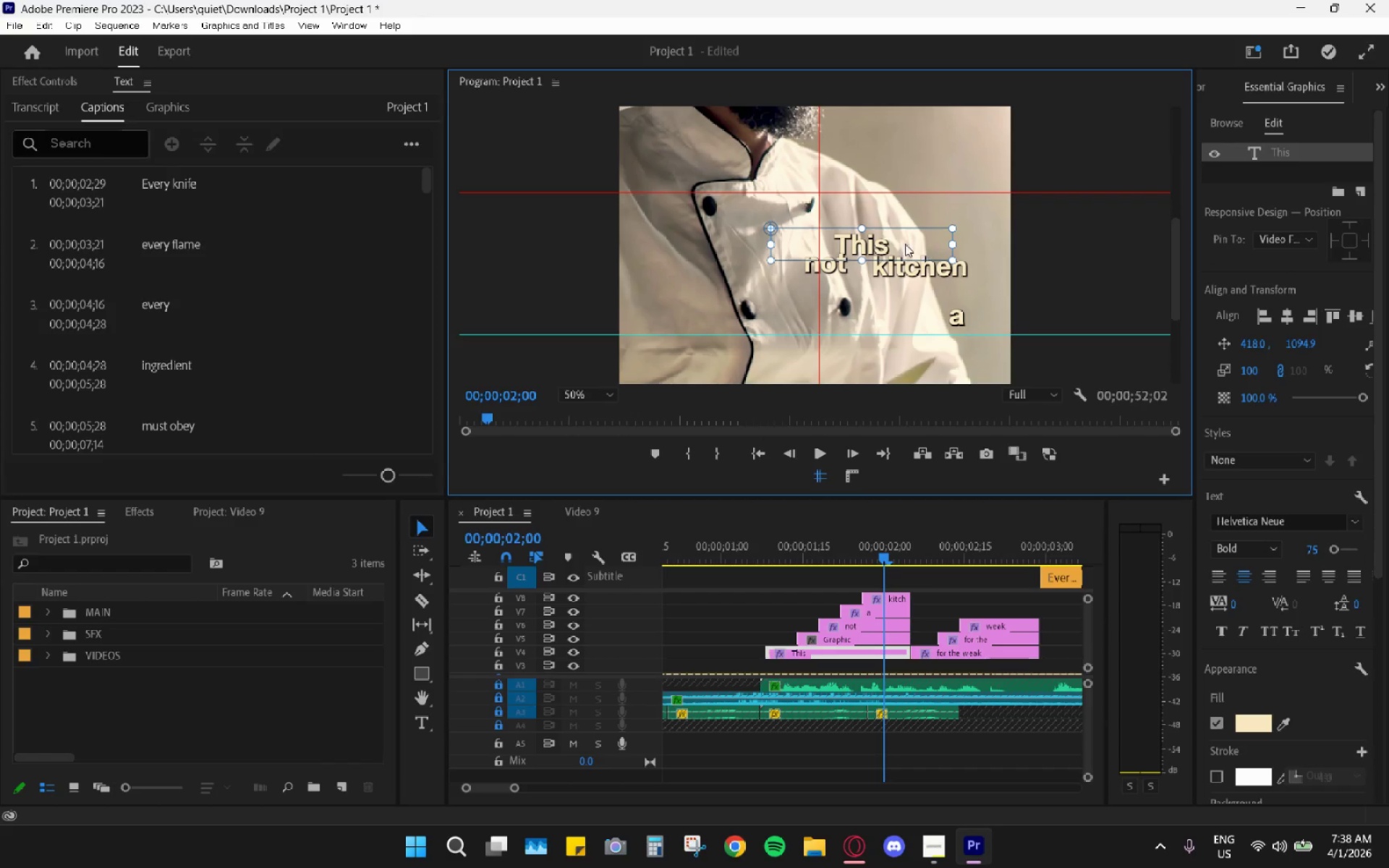 
double_click([896, 243])
 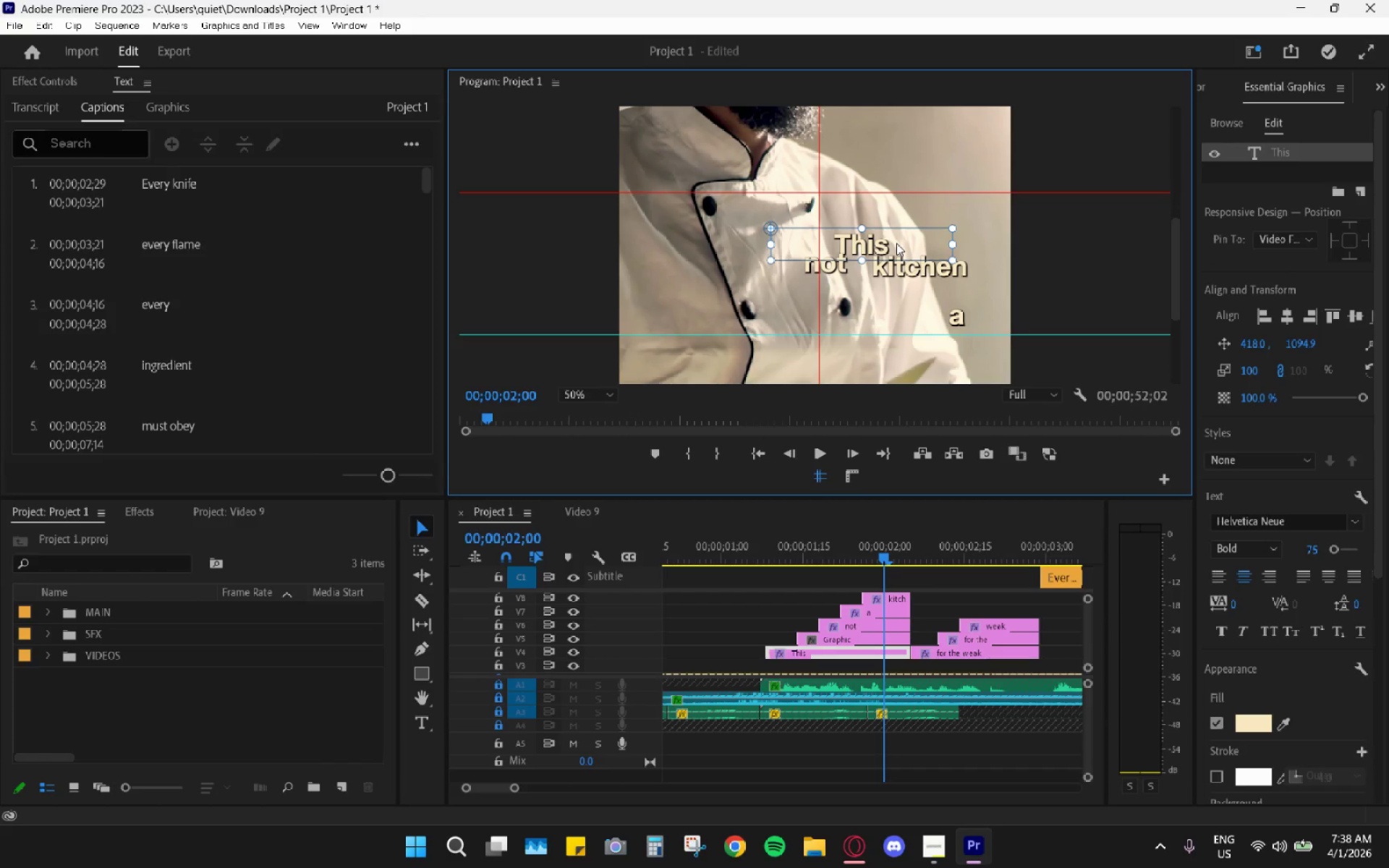 
triple_click([896, 243])
 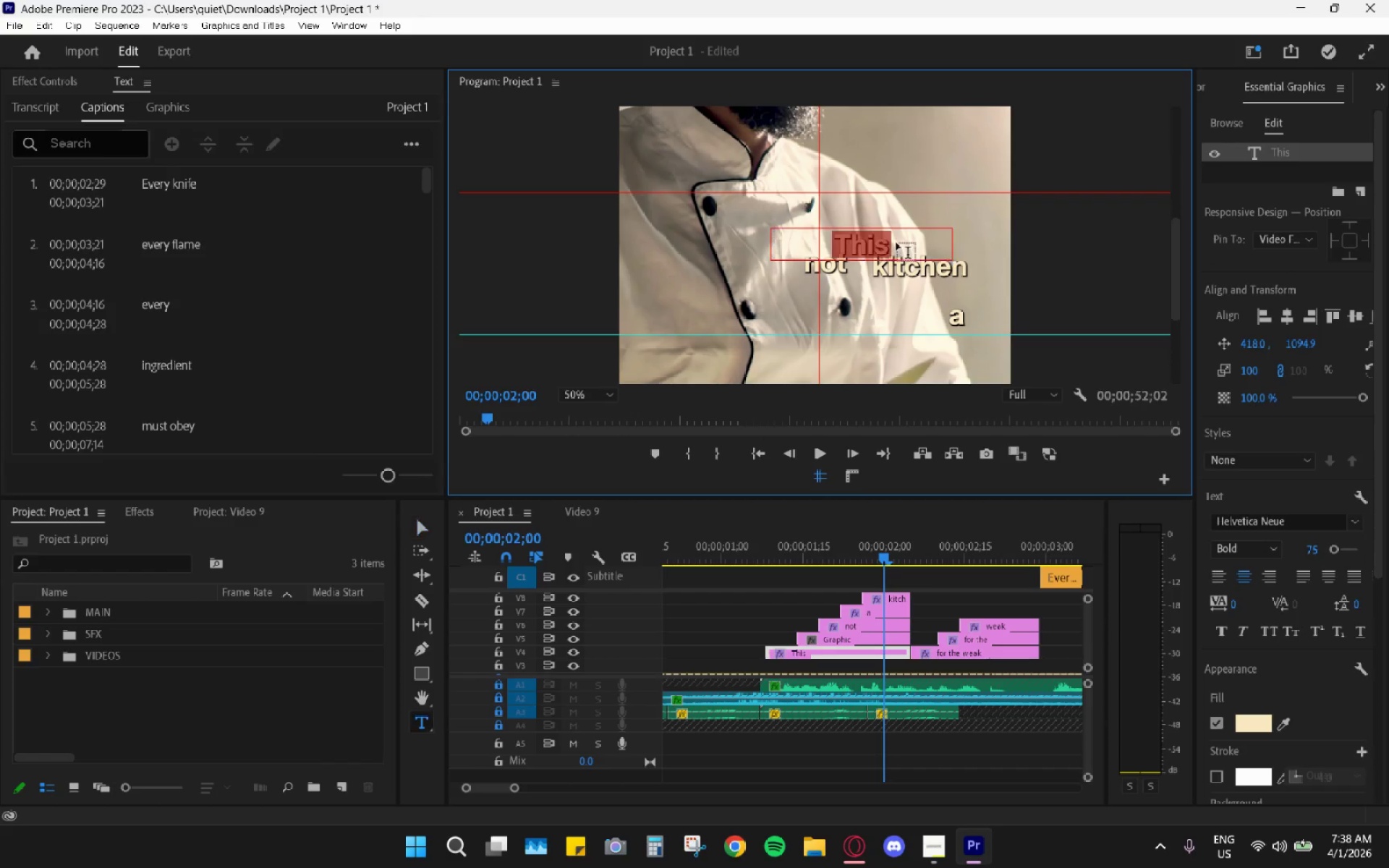 
triple_click([896, 243])
 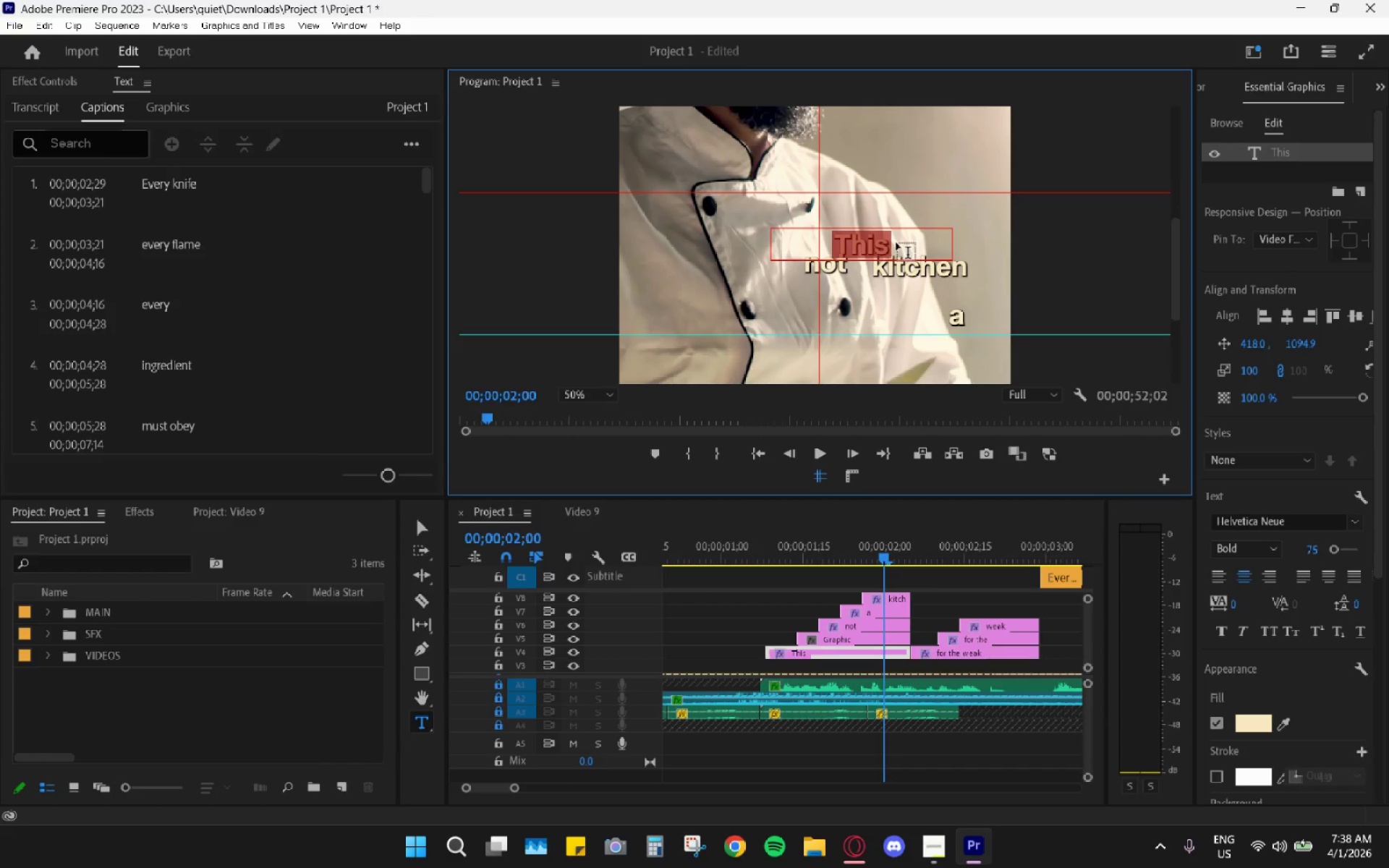 
left_click([900, 241])
 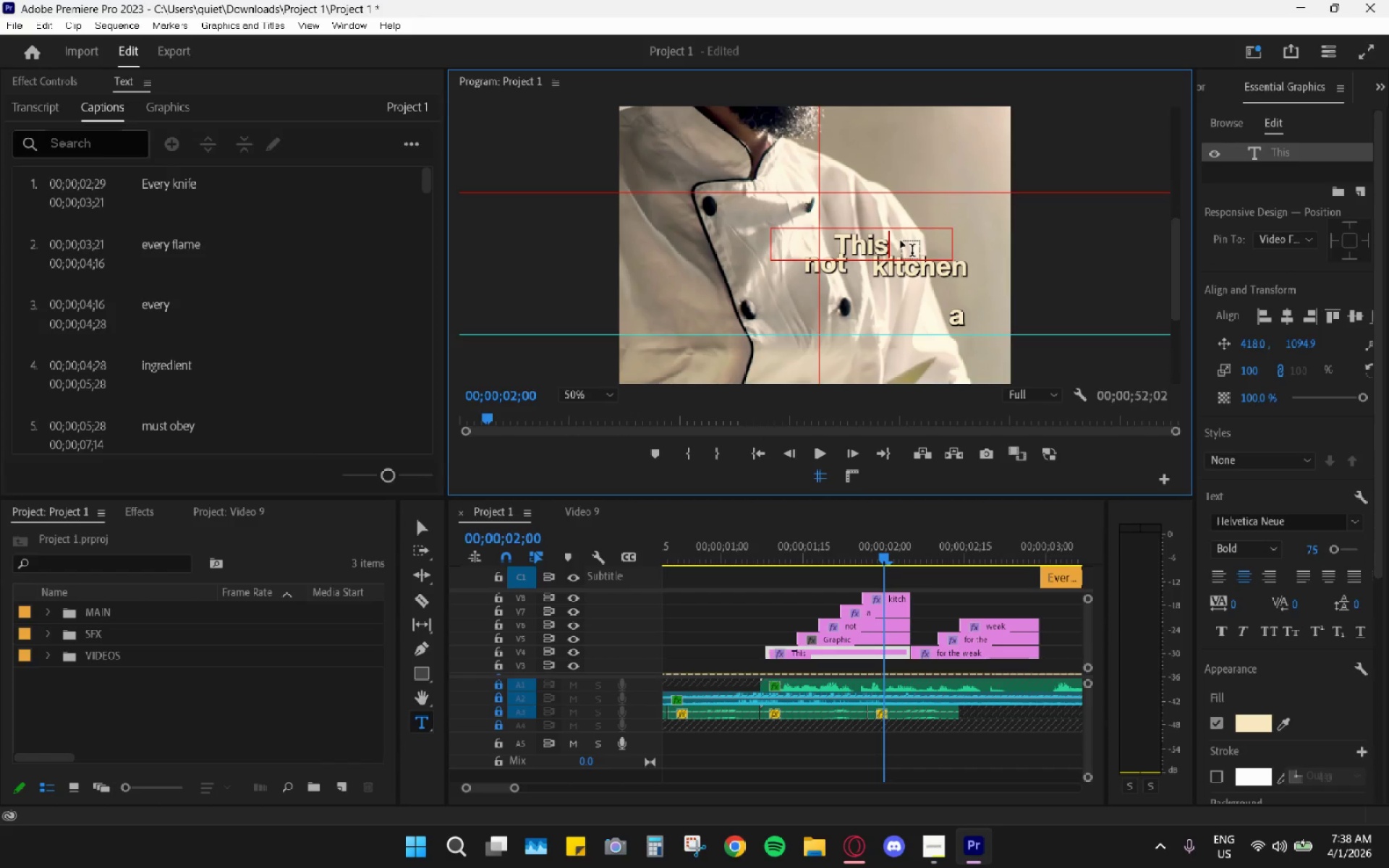 
type( is not)
 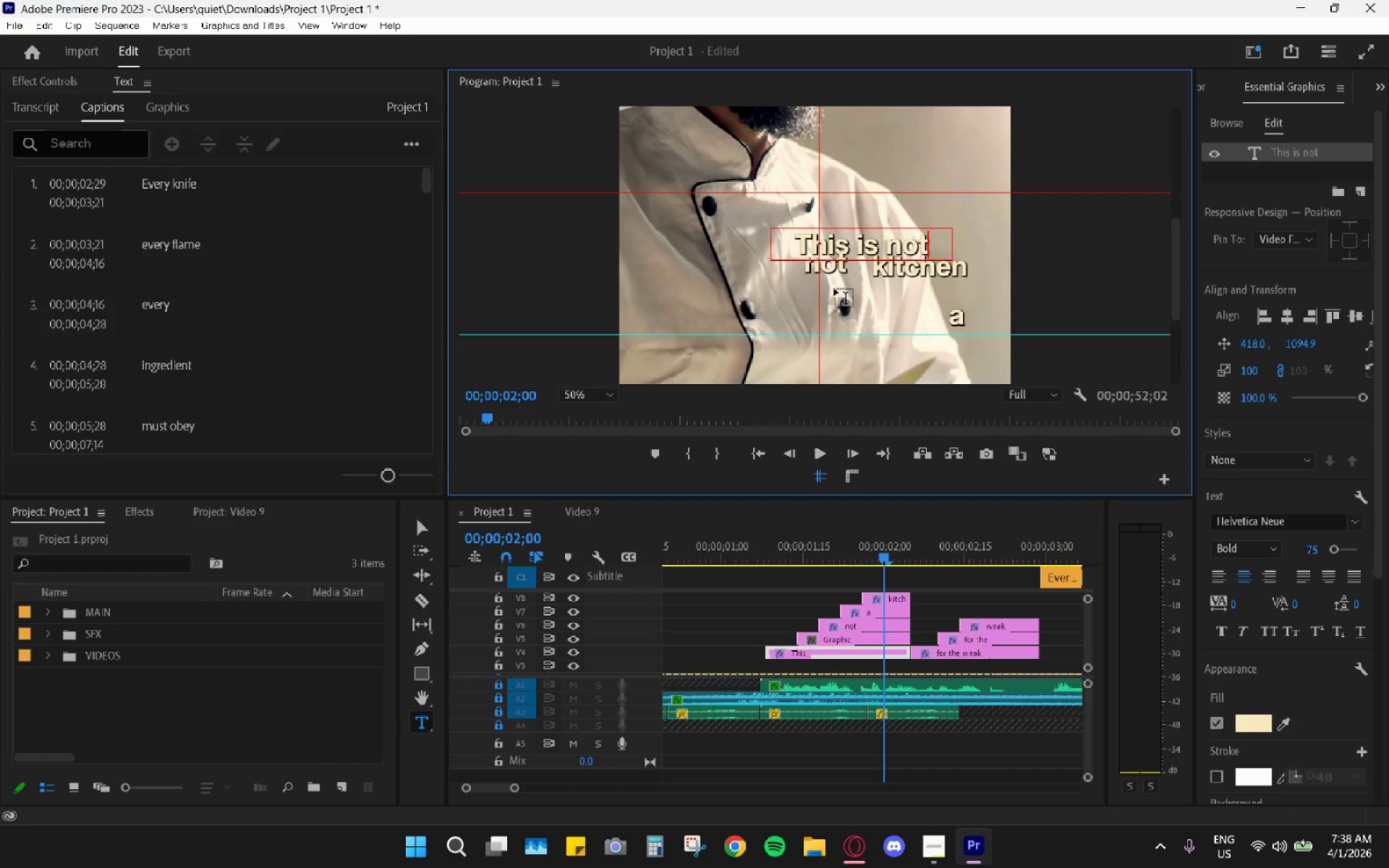 
key(V)
 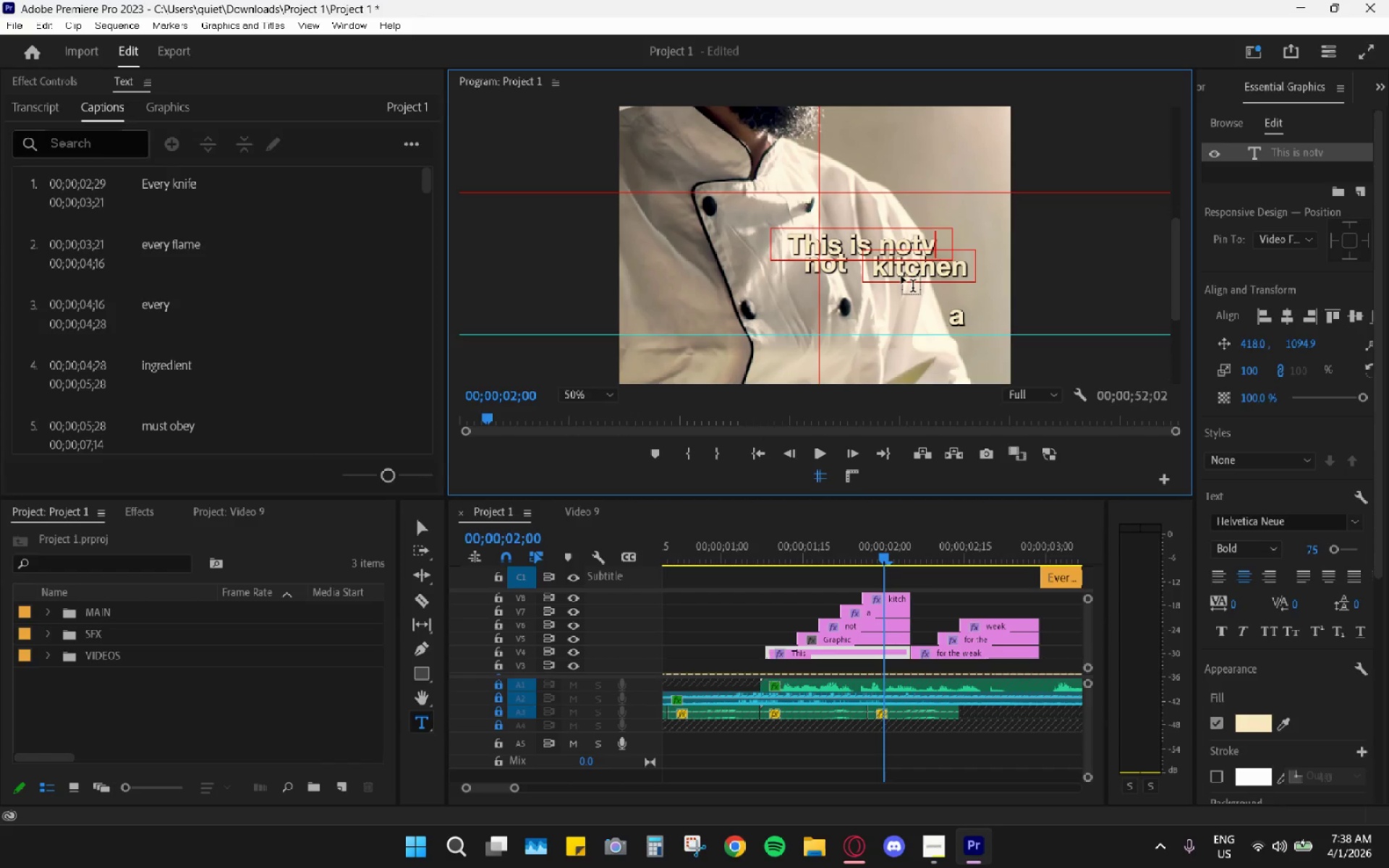 
key(Backspace)
 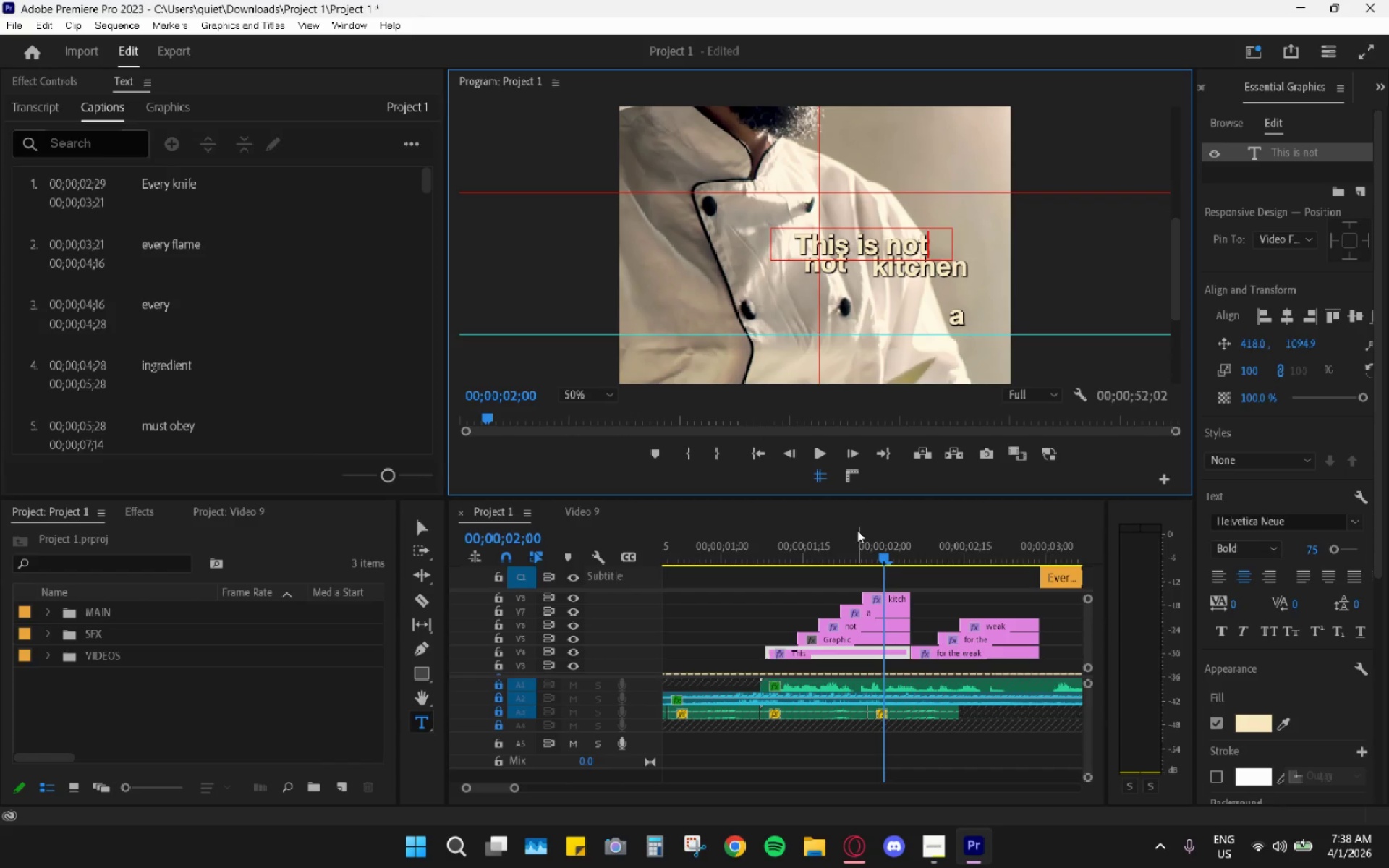 
left_click([854, 545])
 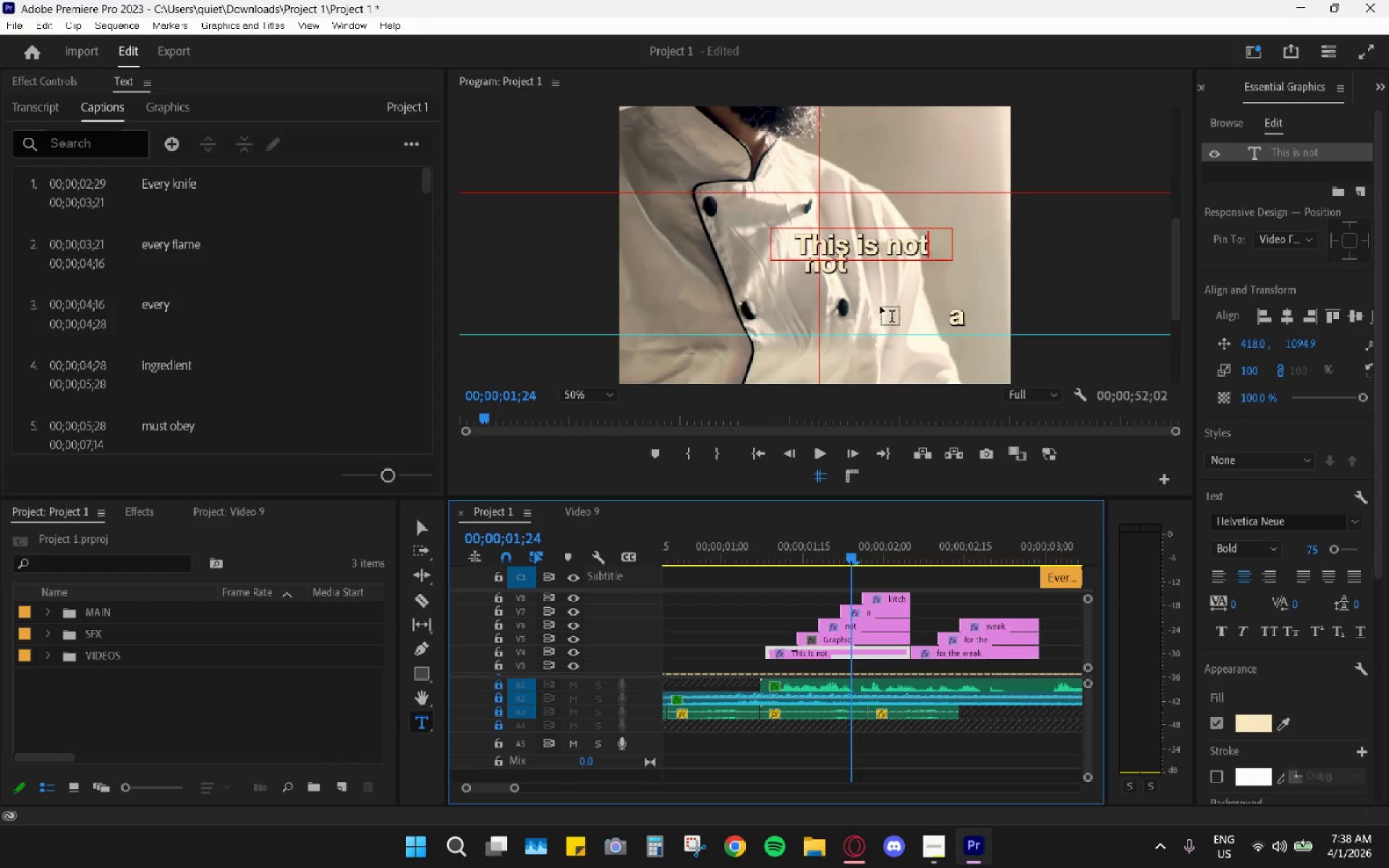 
key(V)
 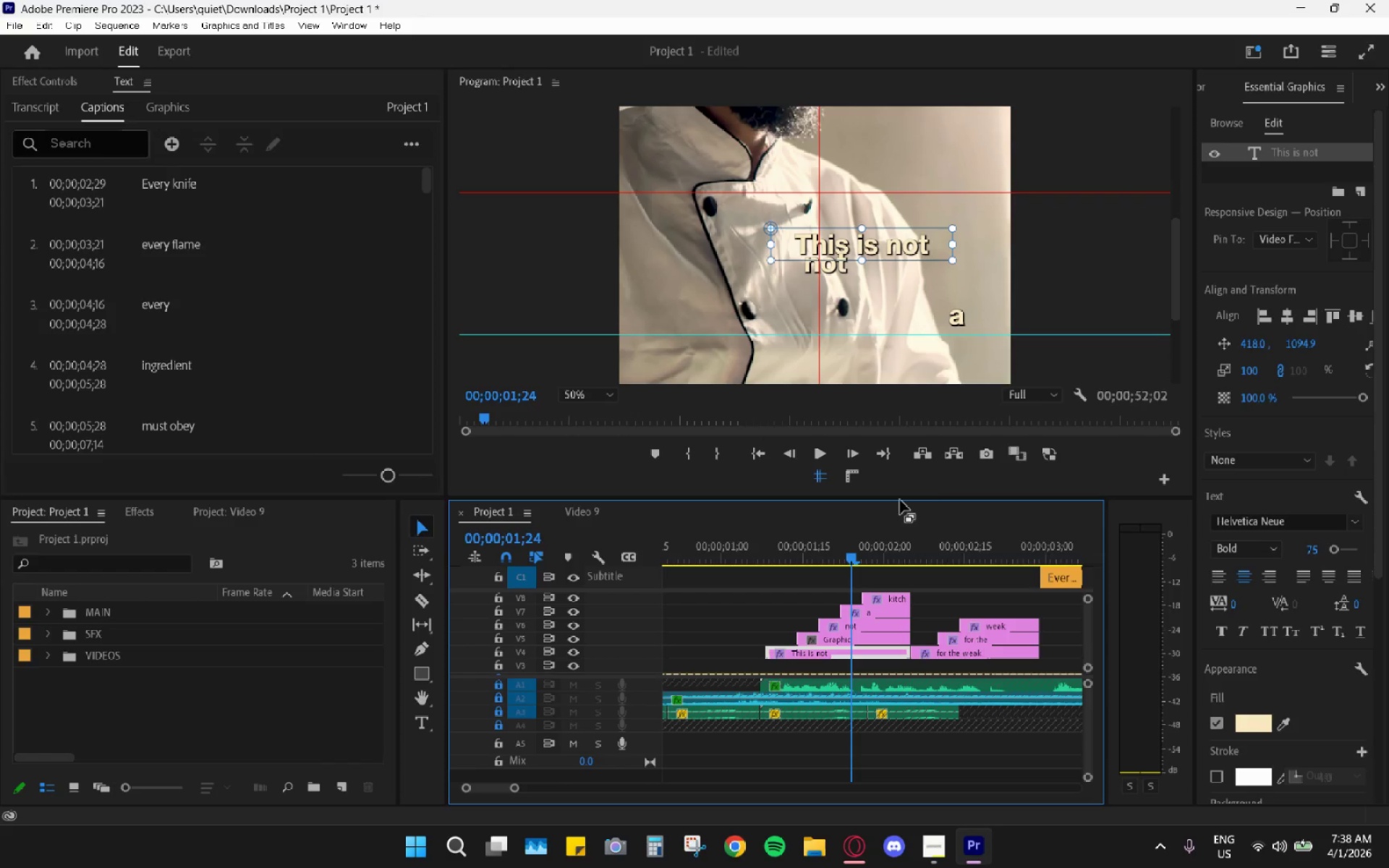 
left_click_drag(start_coordinate=[873, 542], to_coordinate=[872, 547])
 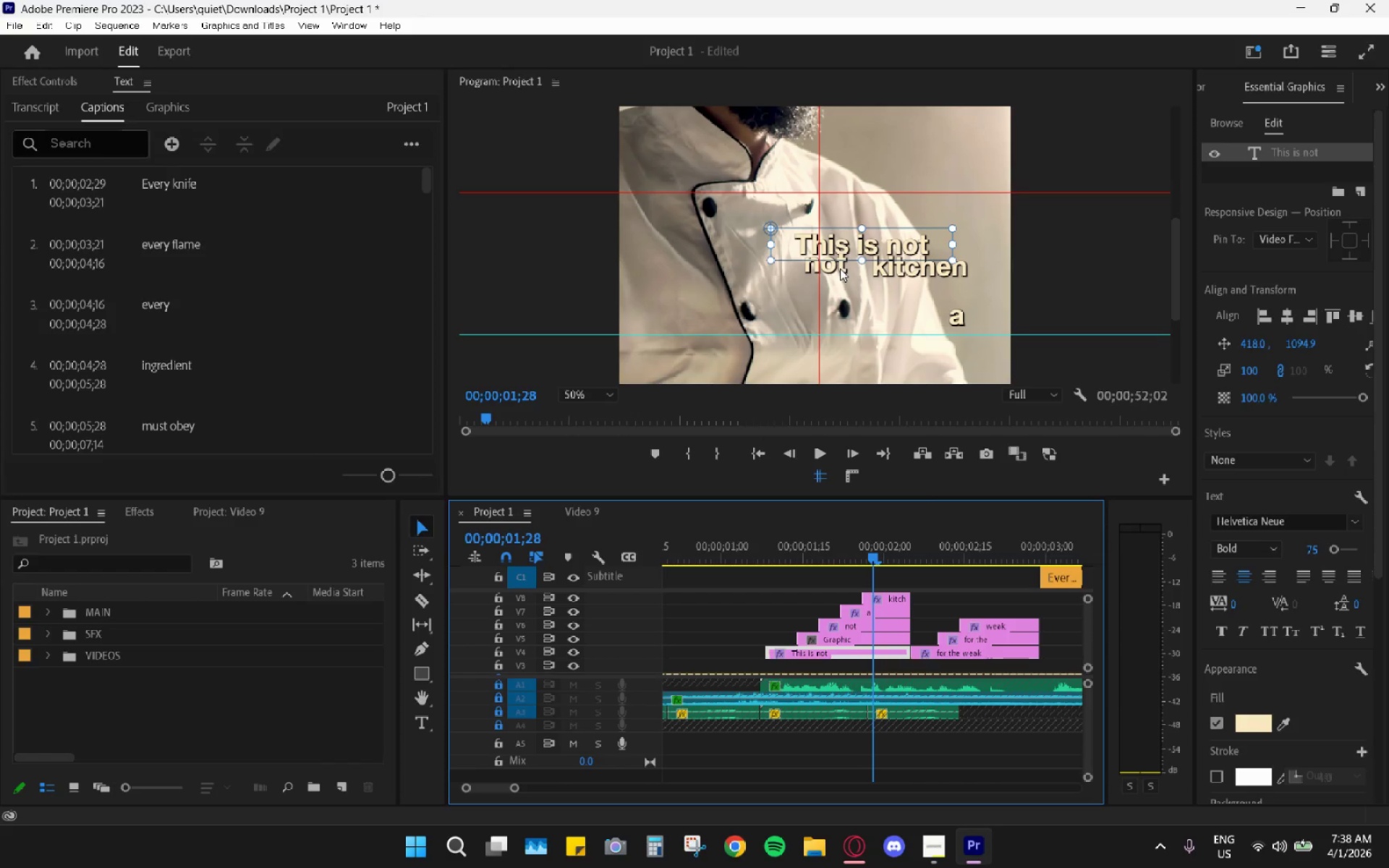 
left_click([840, 268])
 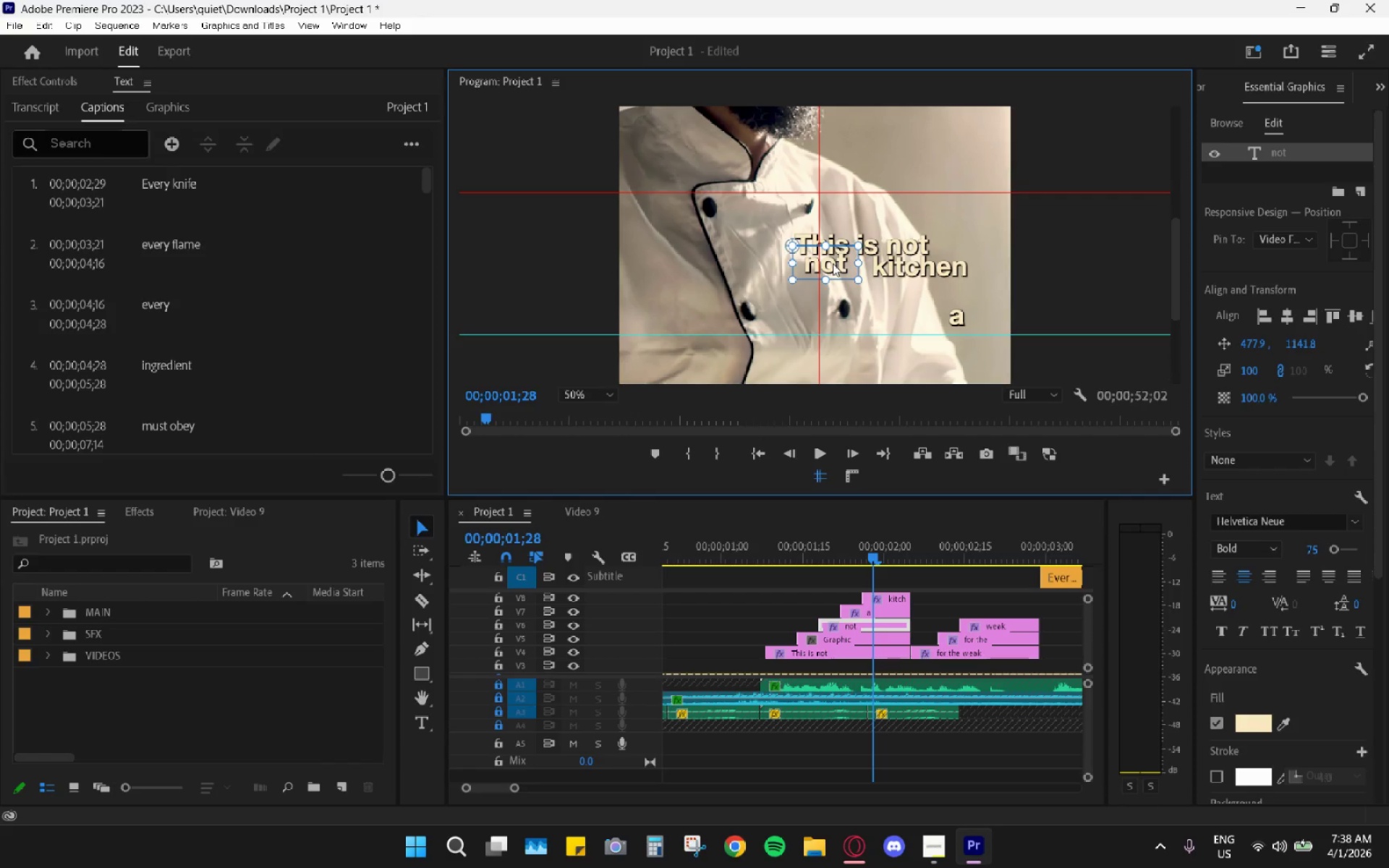 
key(H)
 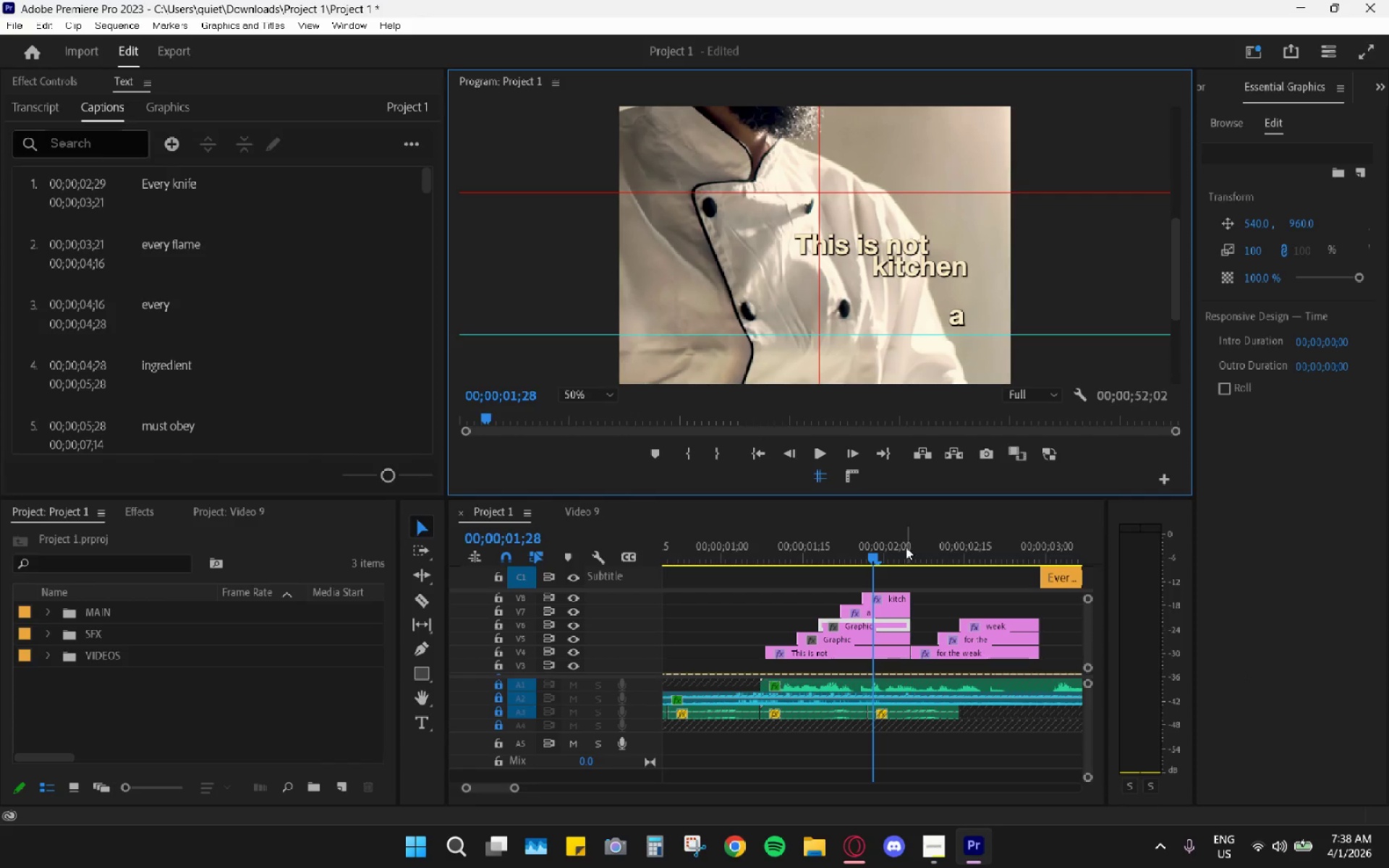 
left_click([878, 622])
 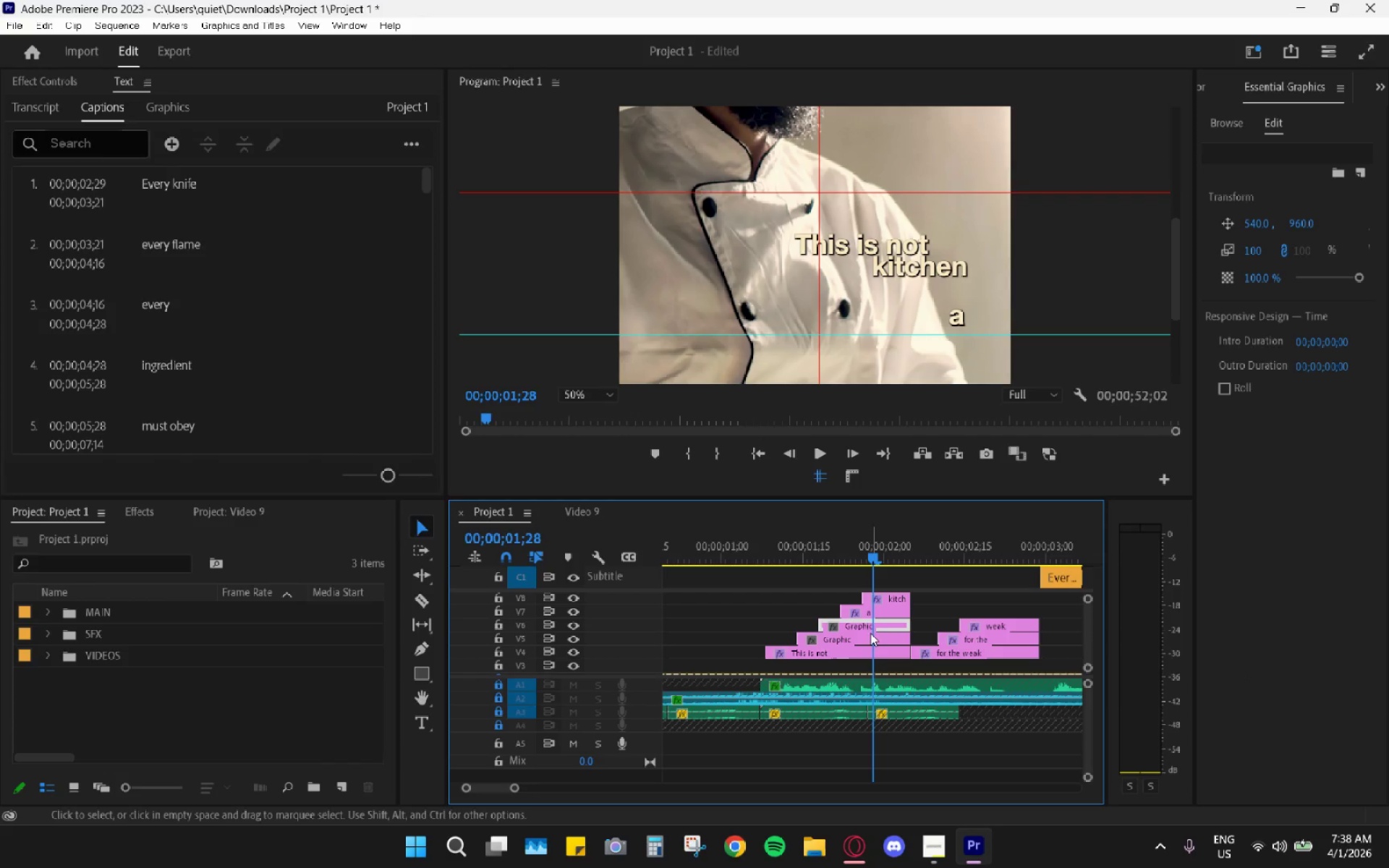 
left_click([868, 637])
 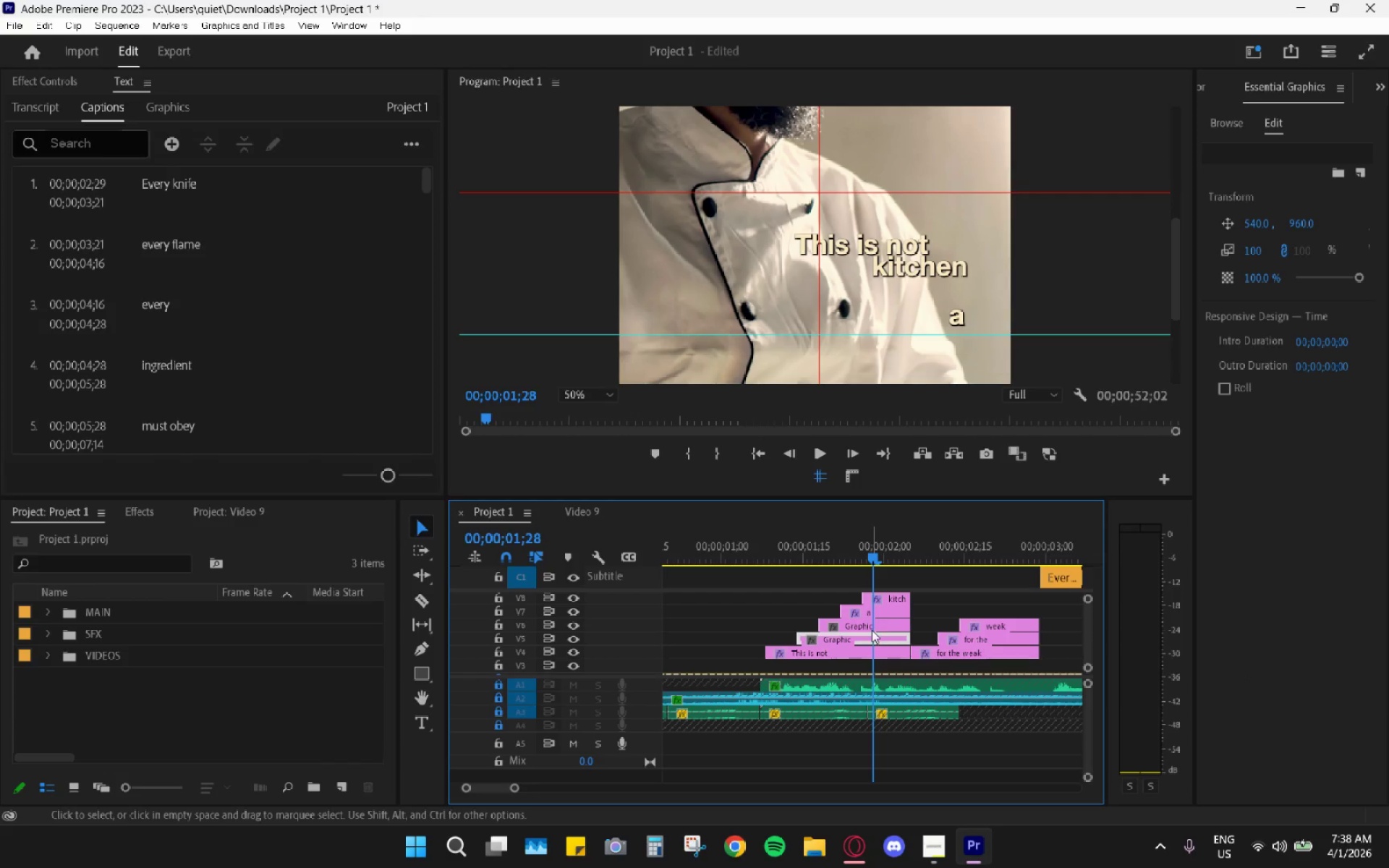 
key(H)
 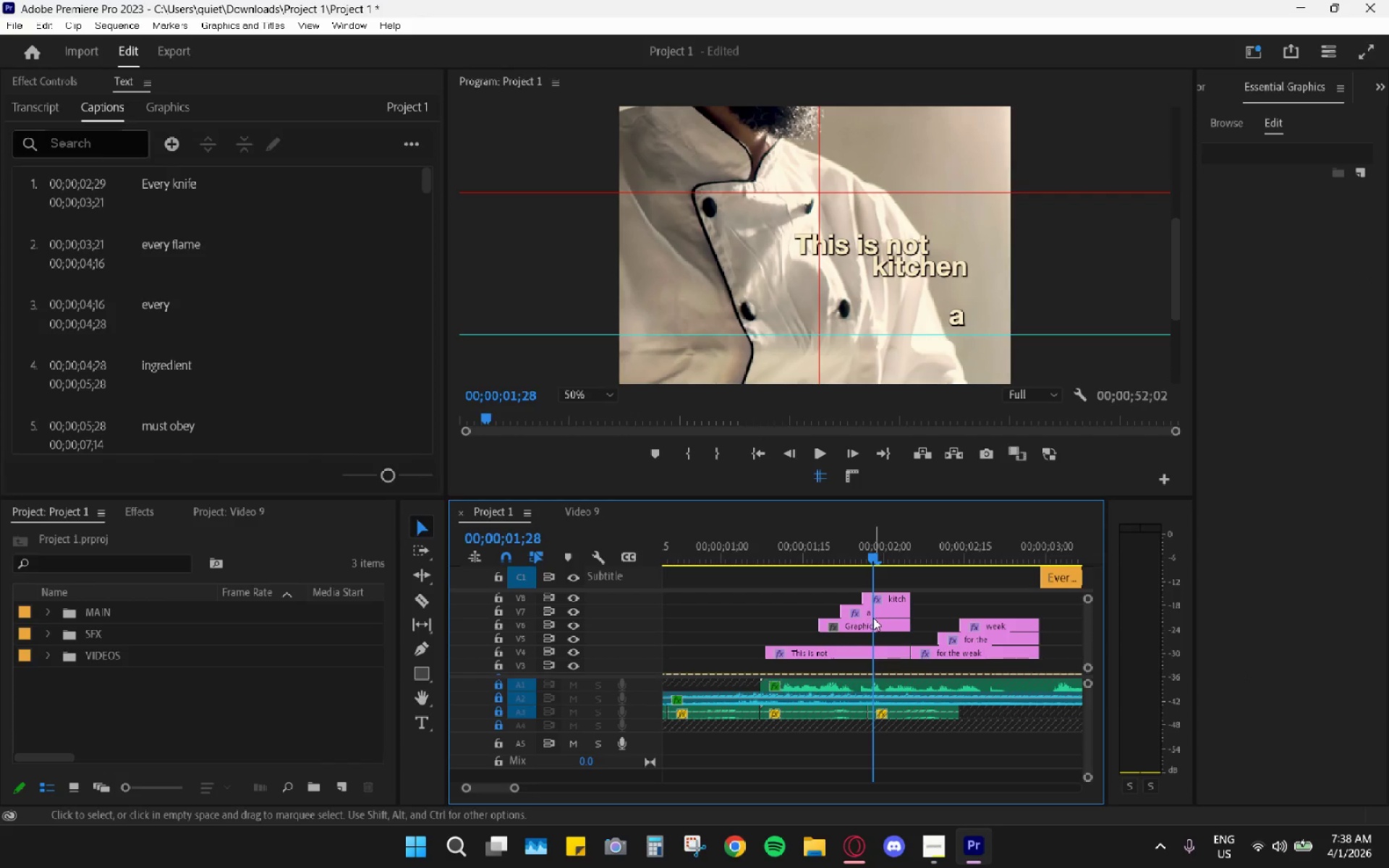 
left_click([873, 617])
 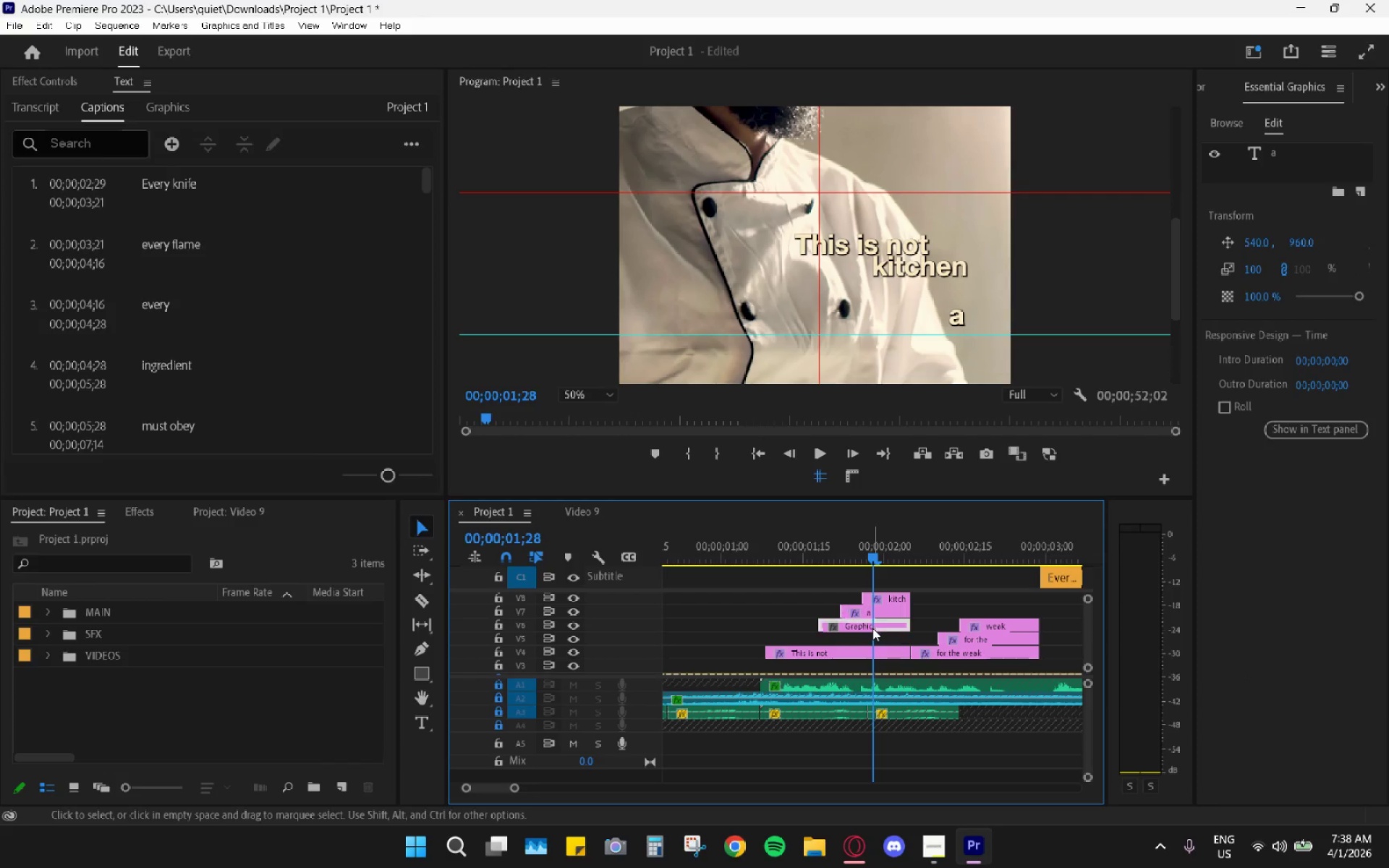 
key(H)
 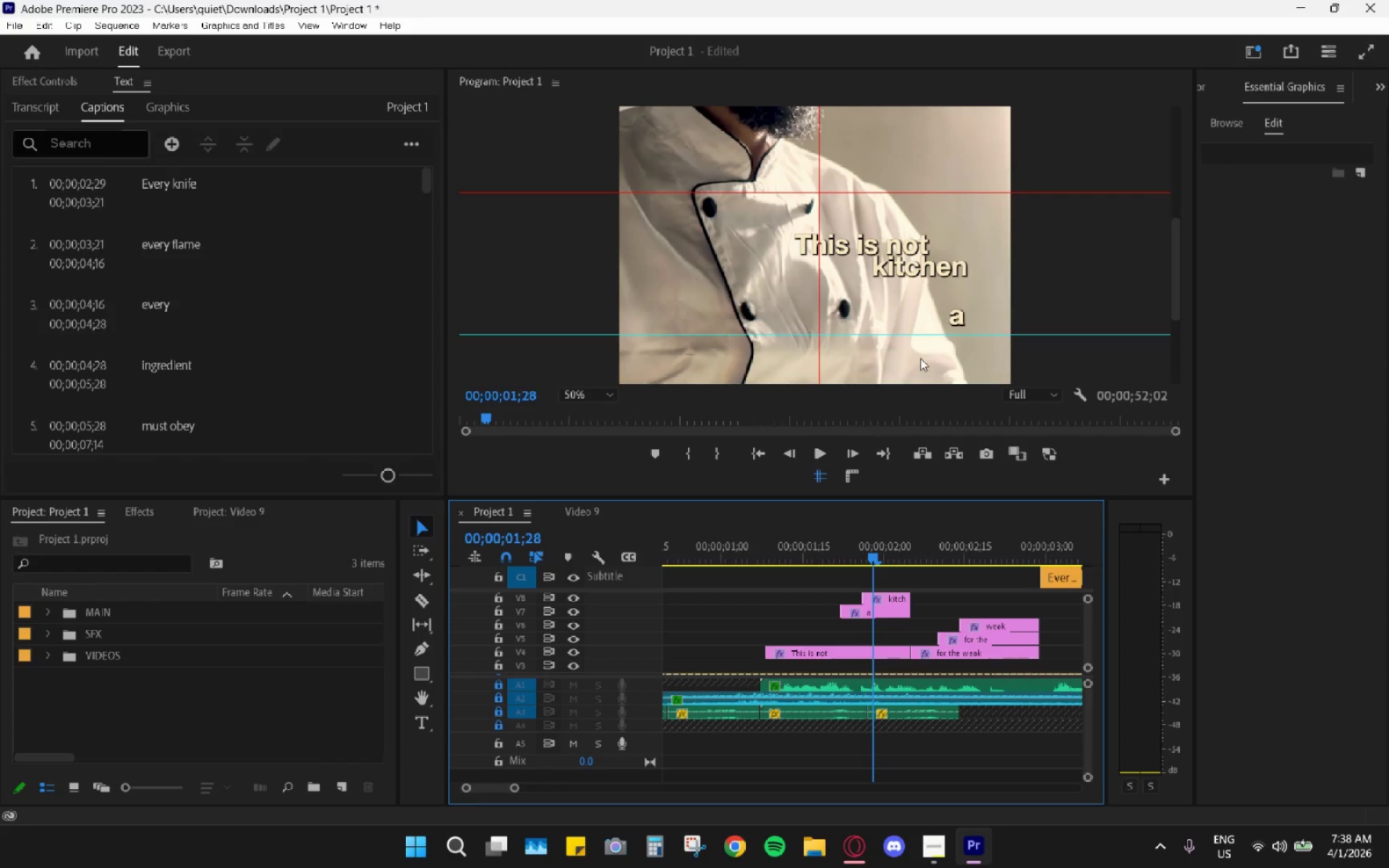 
wait(5.8)
 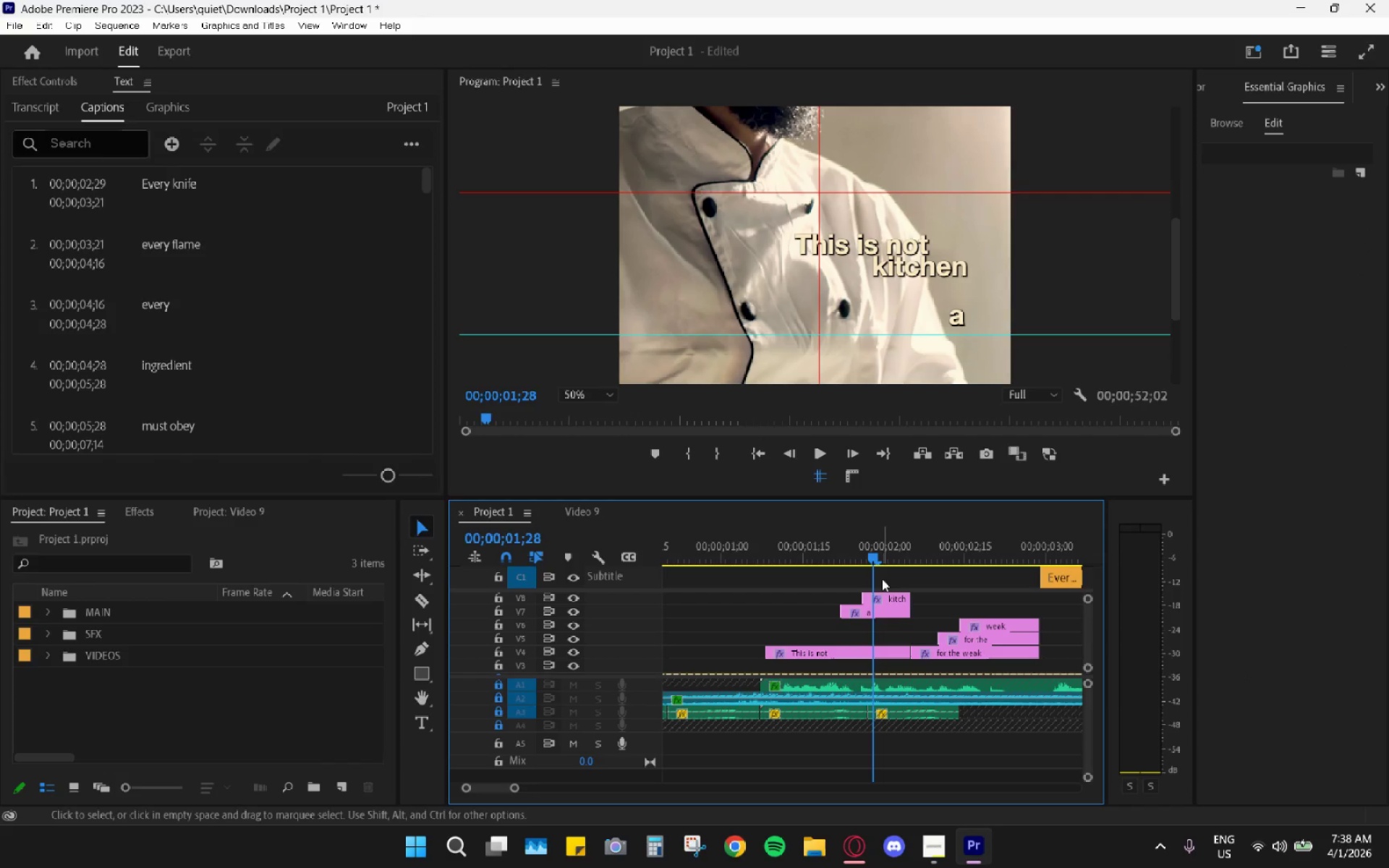 
left_click([953, 318])
 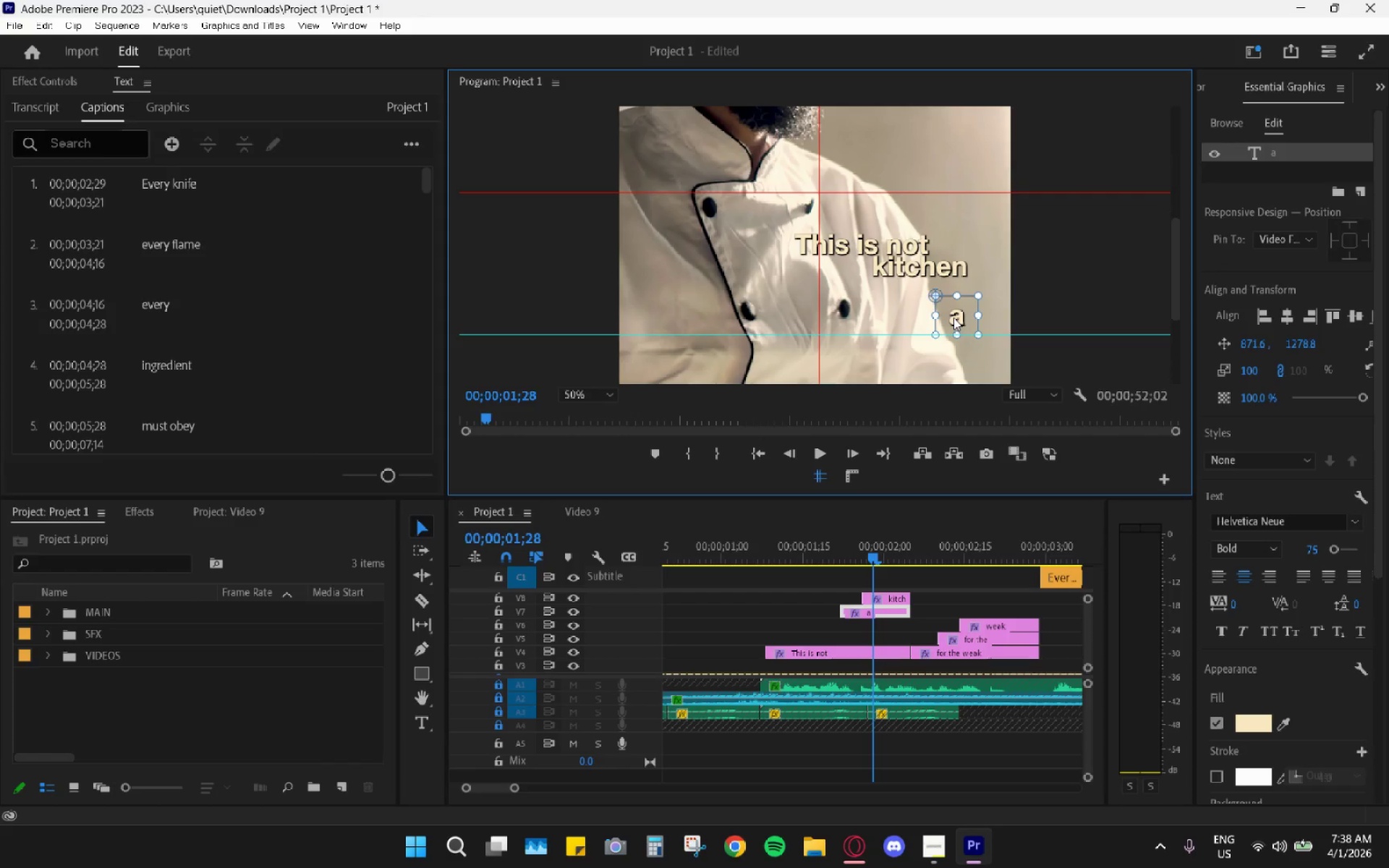 
key(H)
 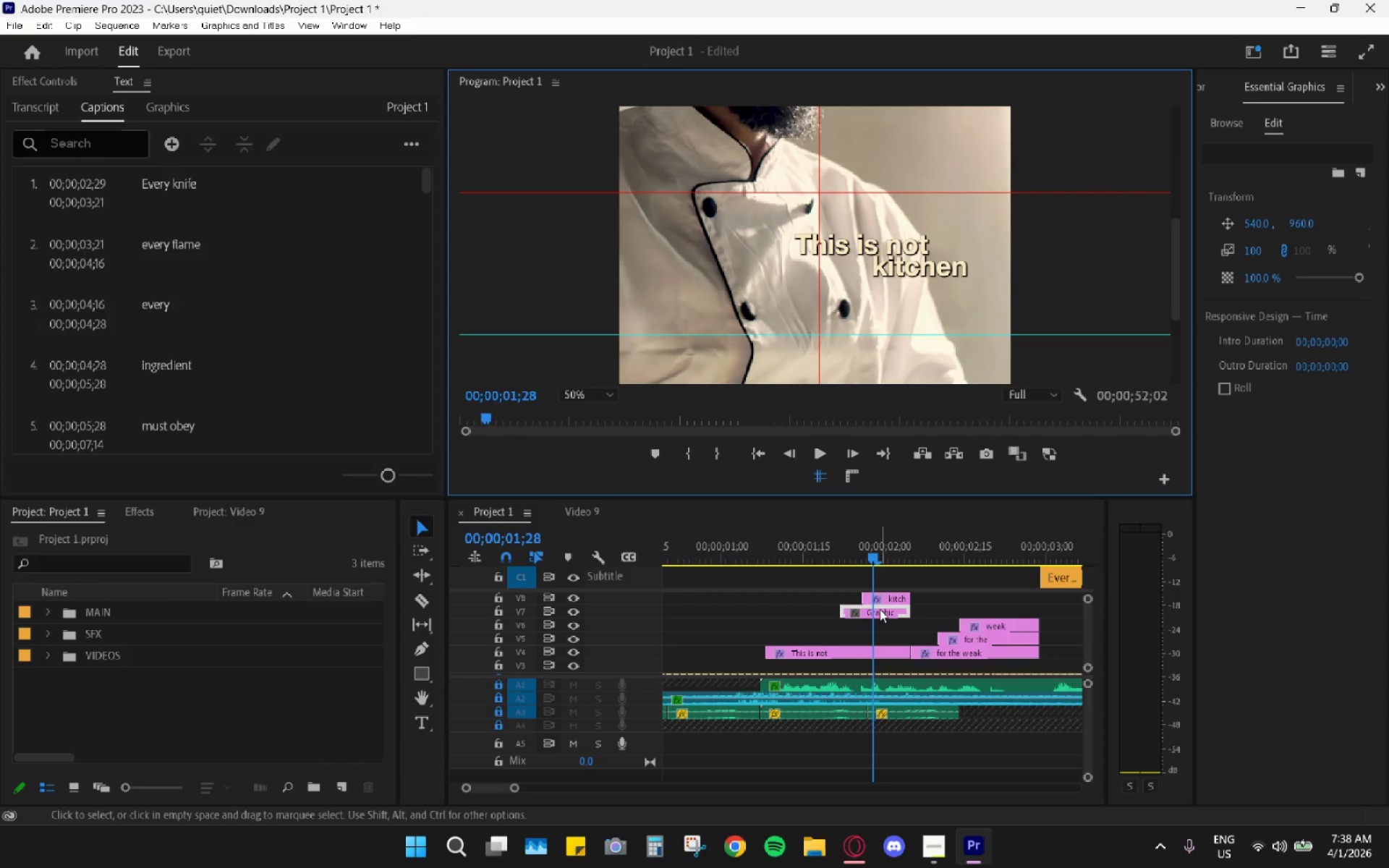 
left_click([880, 610])
 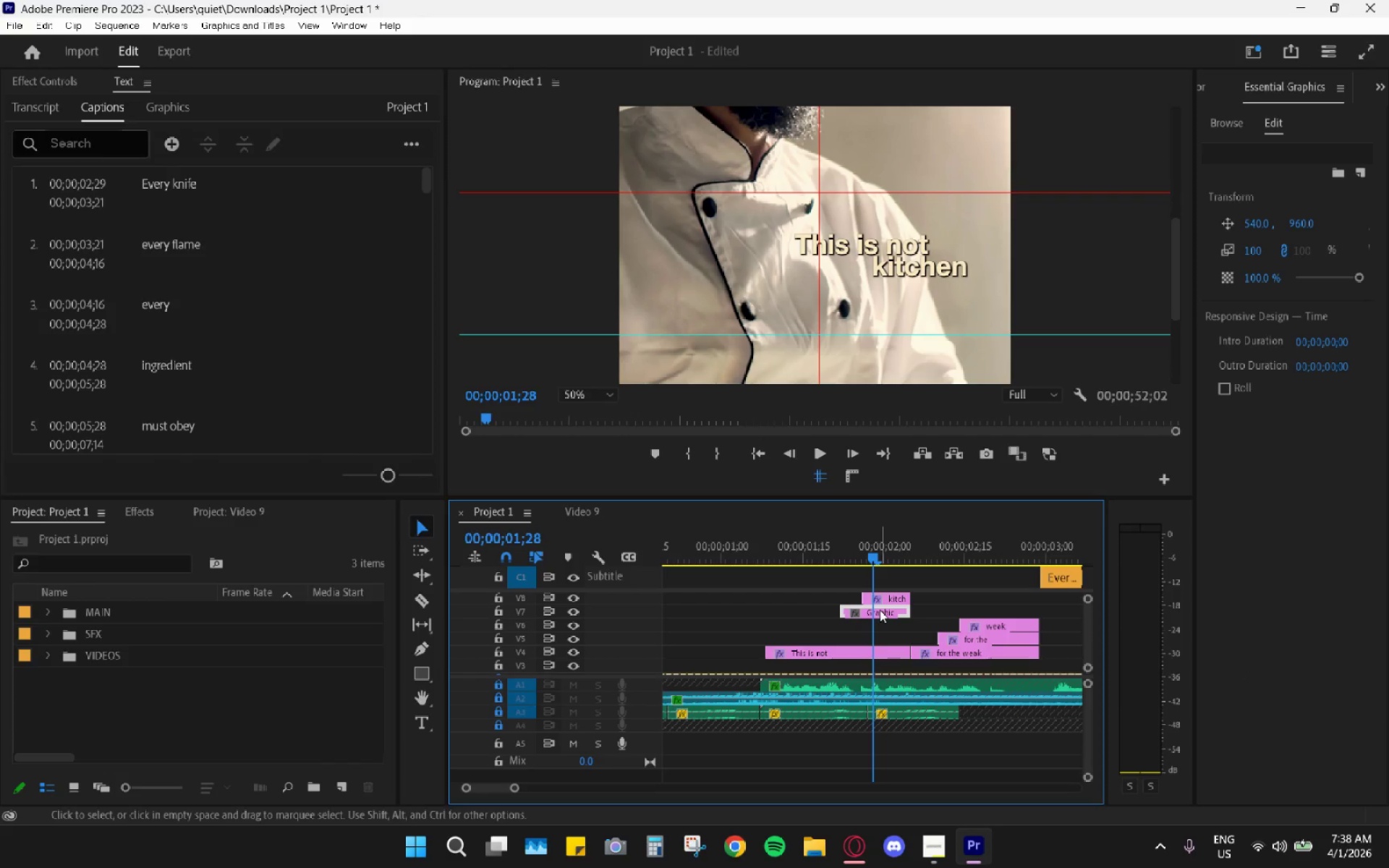 
key(H)
 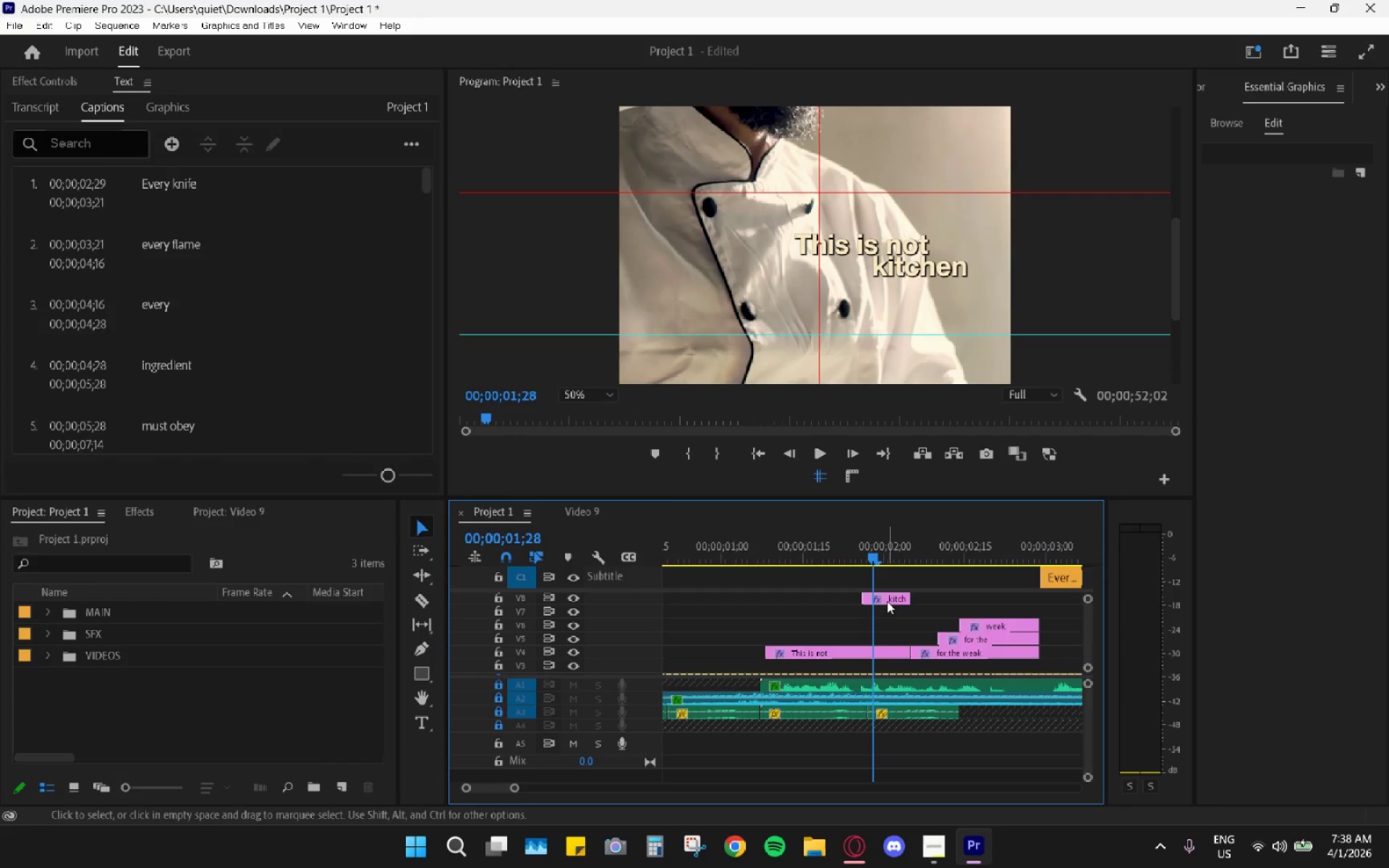 
left_click([887, 600])
 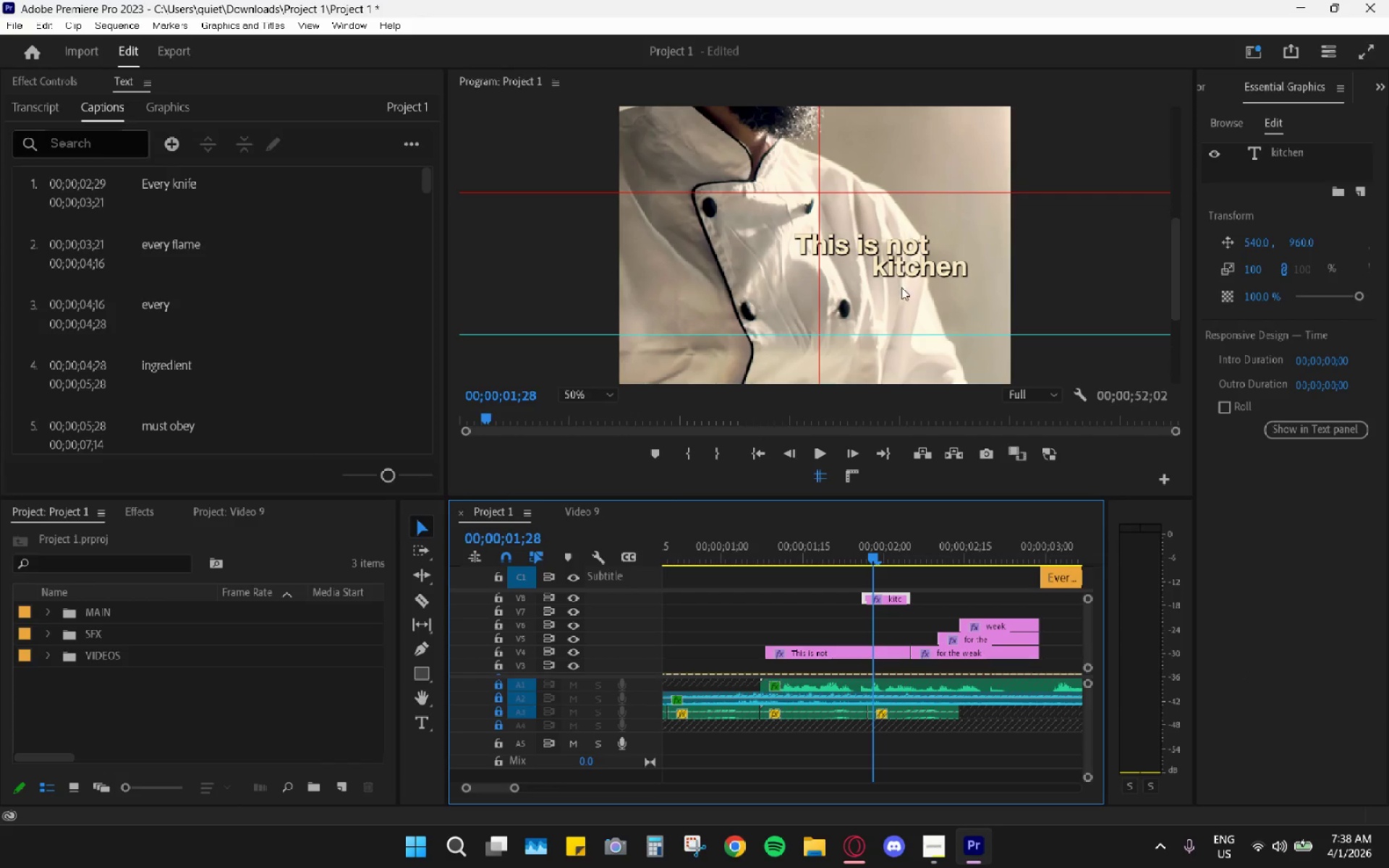 
double_click([906, 273])
 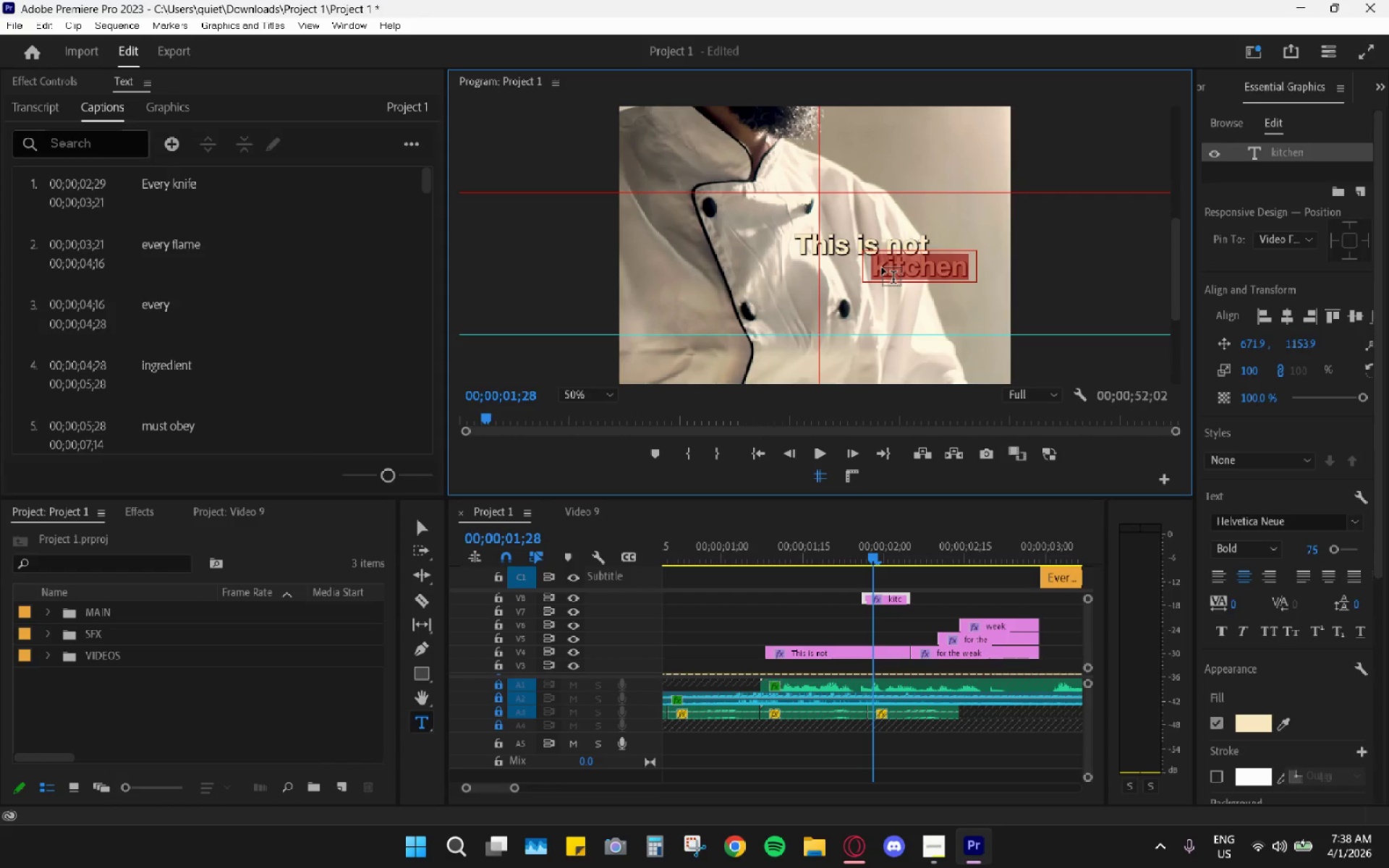 
left_click([877, 267])
 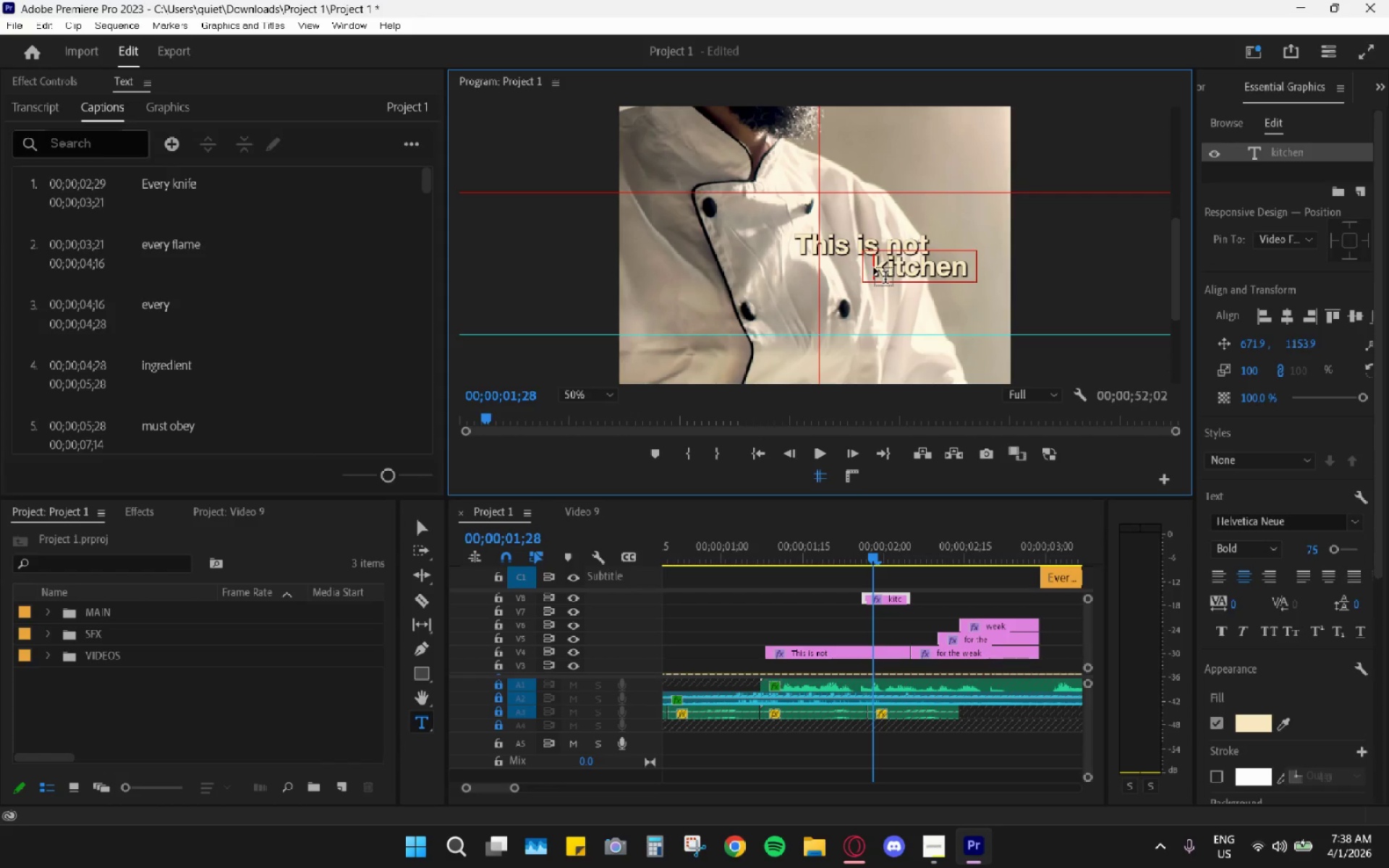 
type(s )
key(Backspace)
key(Backspace)
key(Backspace)
type(a kit)
 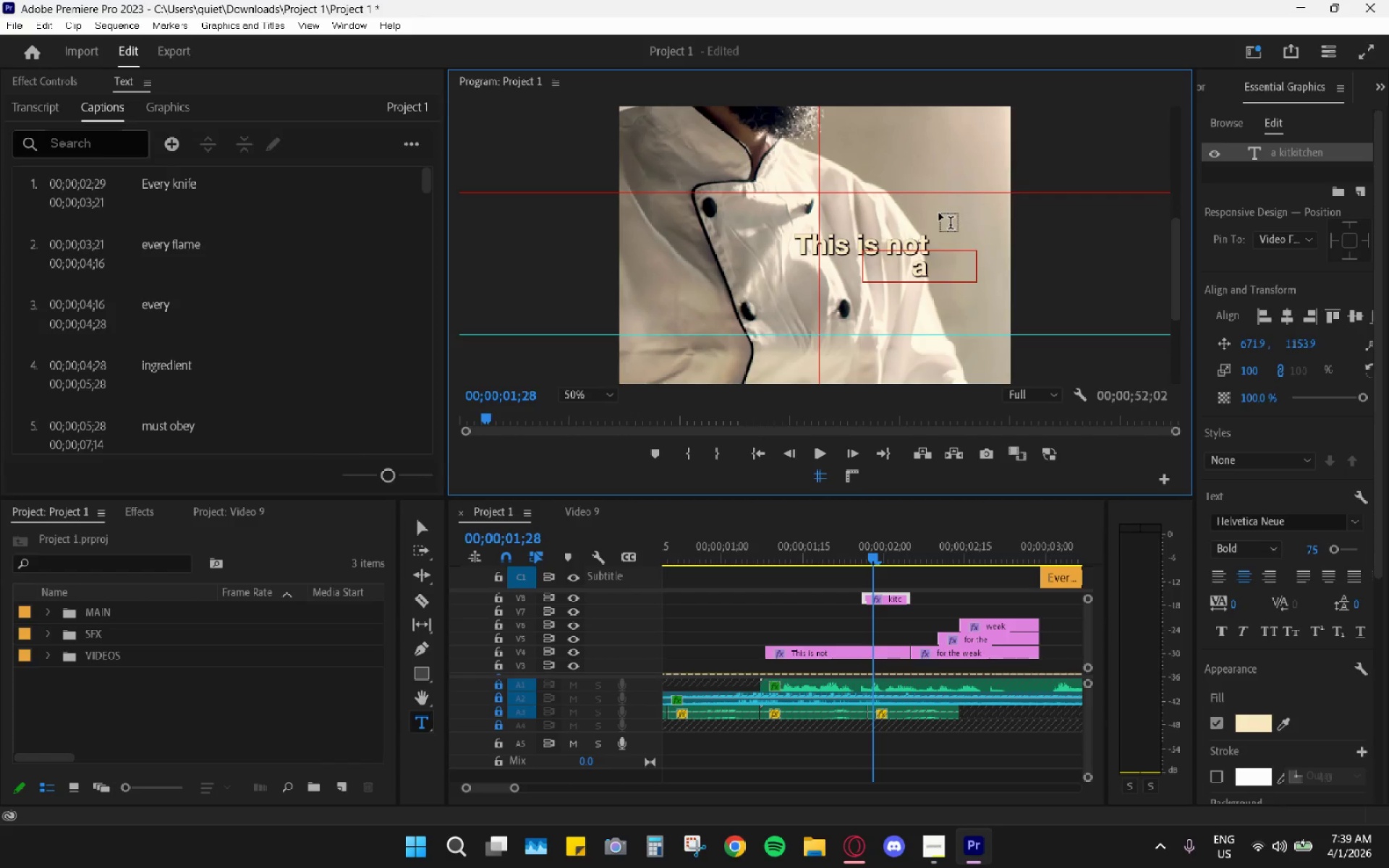 
left_click([941, 266])
 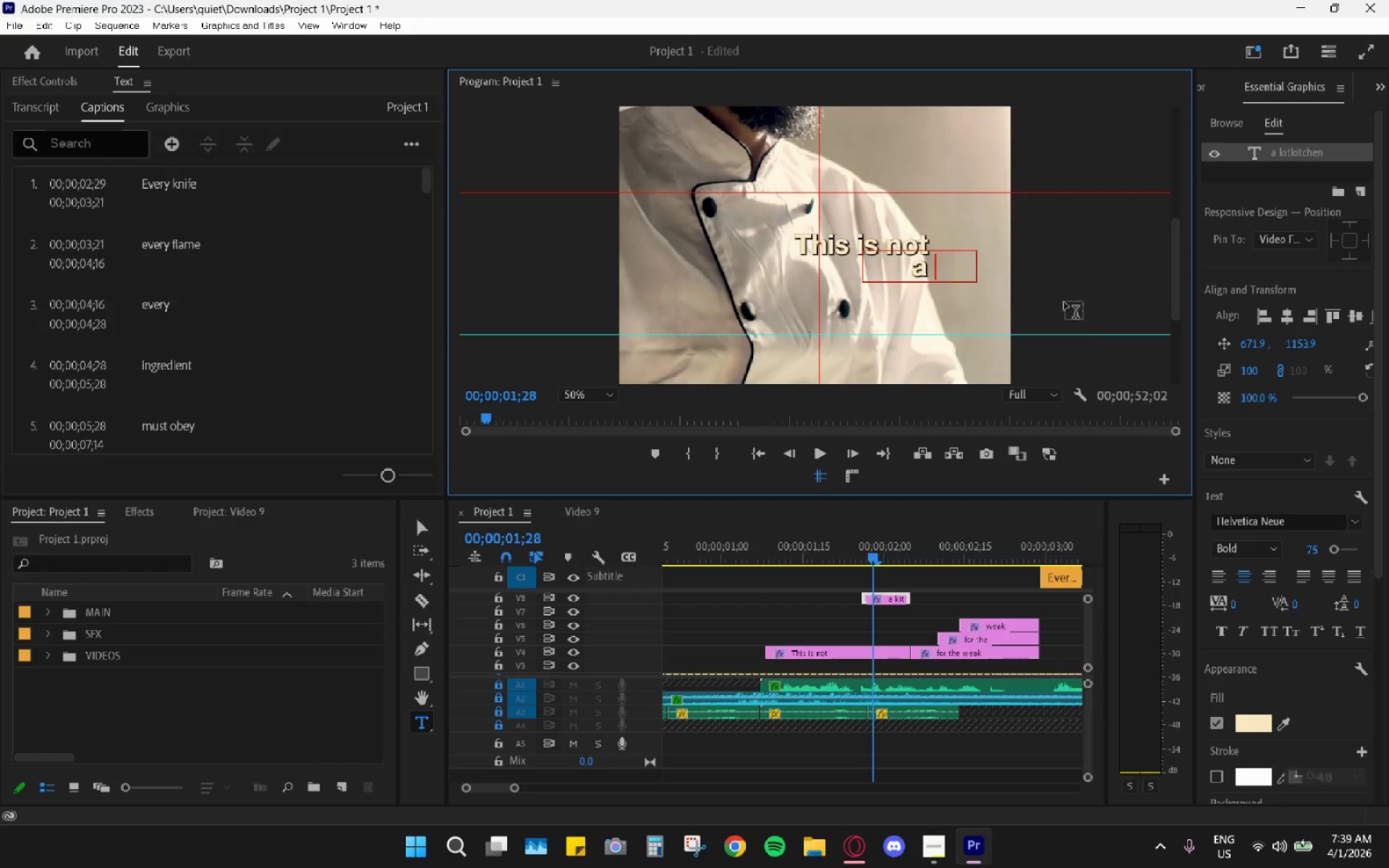 
key(Control+Z)
 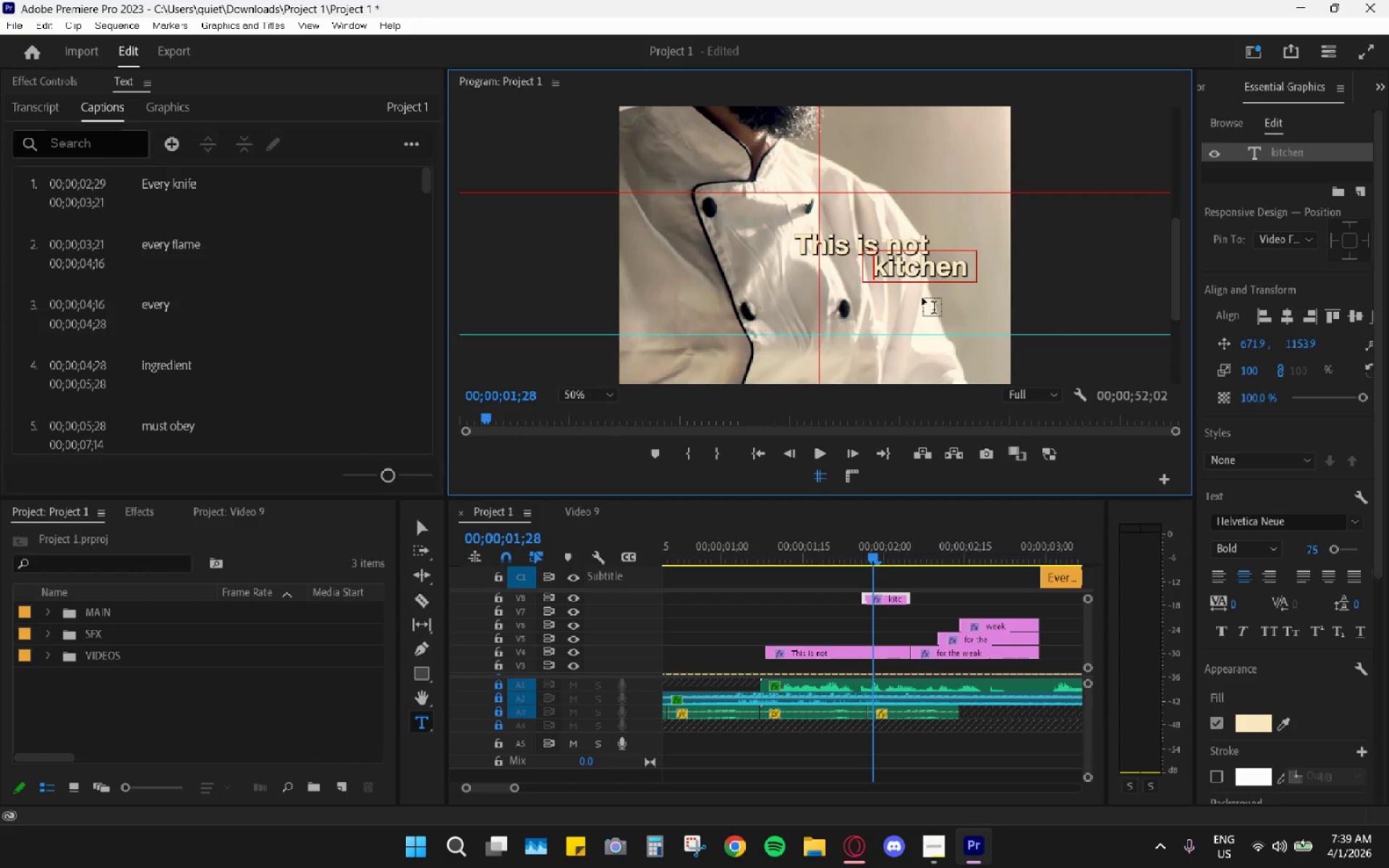 
key(A)
 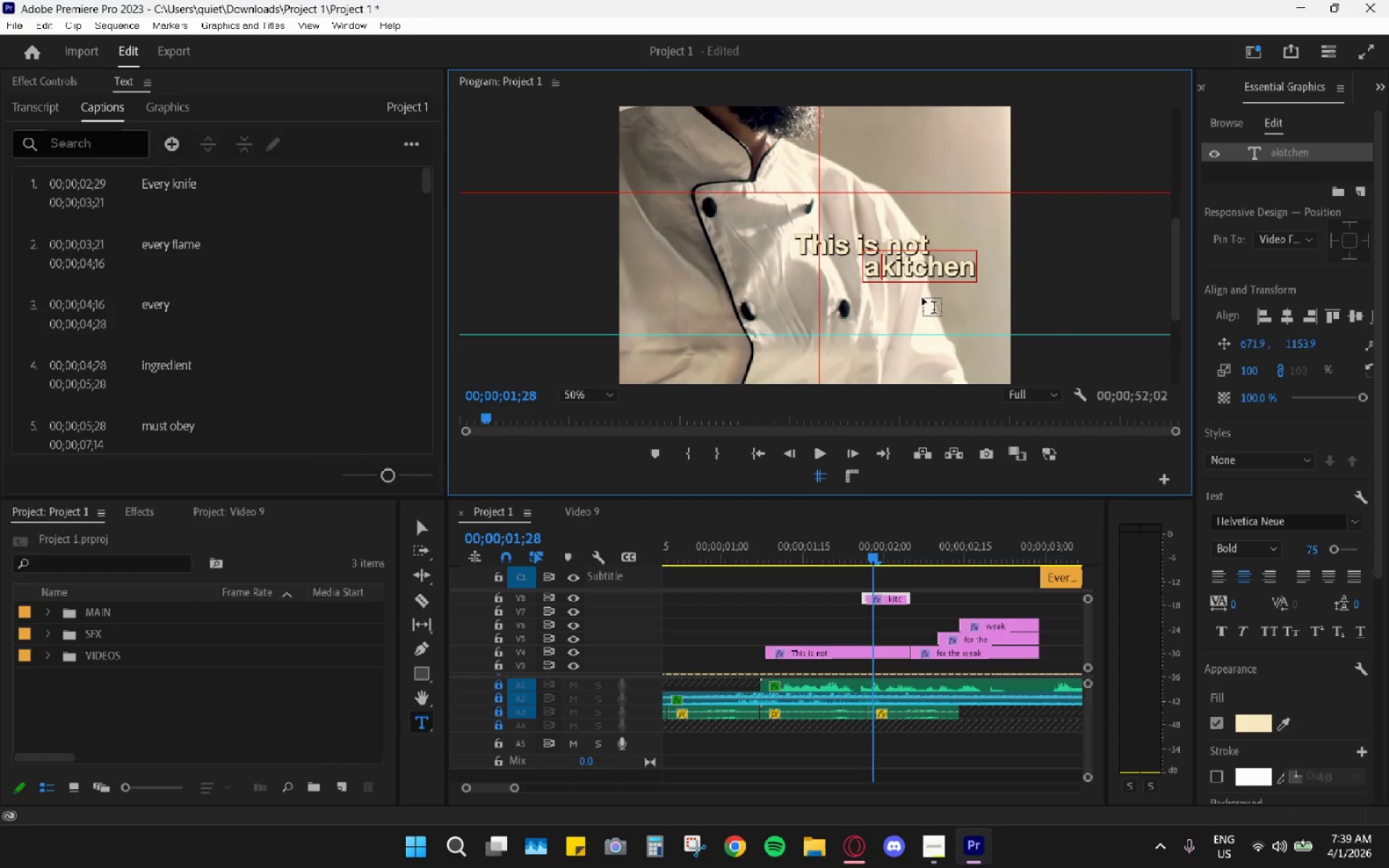 
key(Space)
 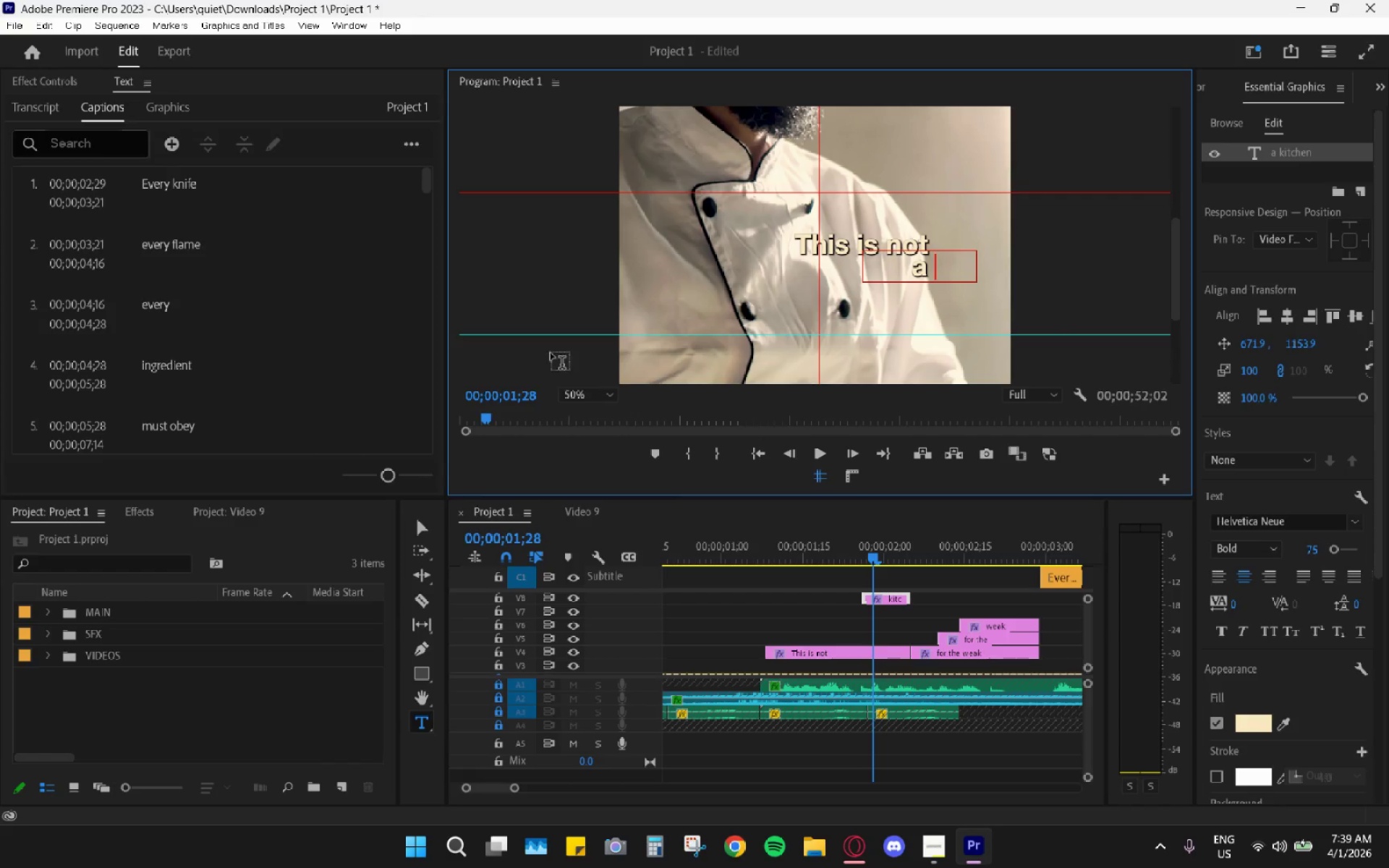 
left_click([429, 522])
 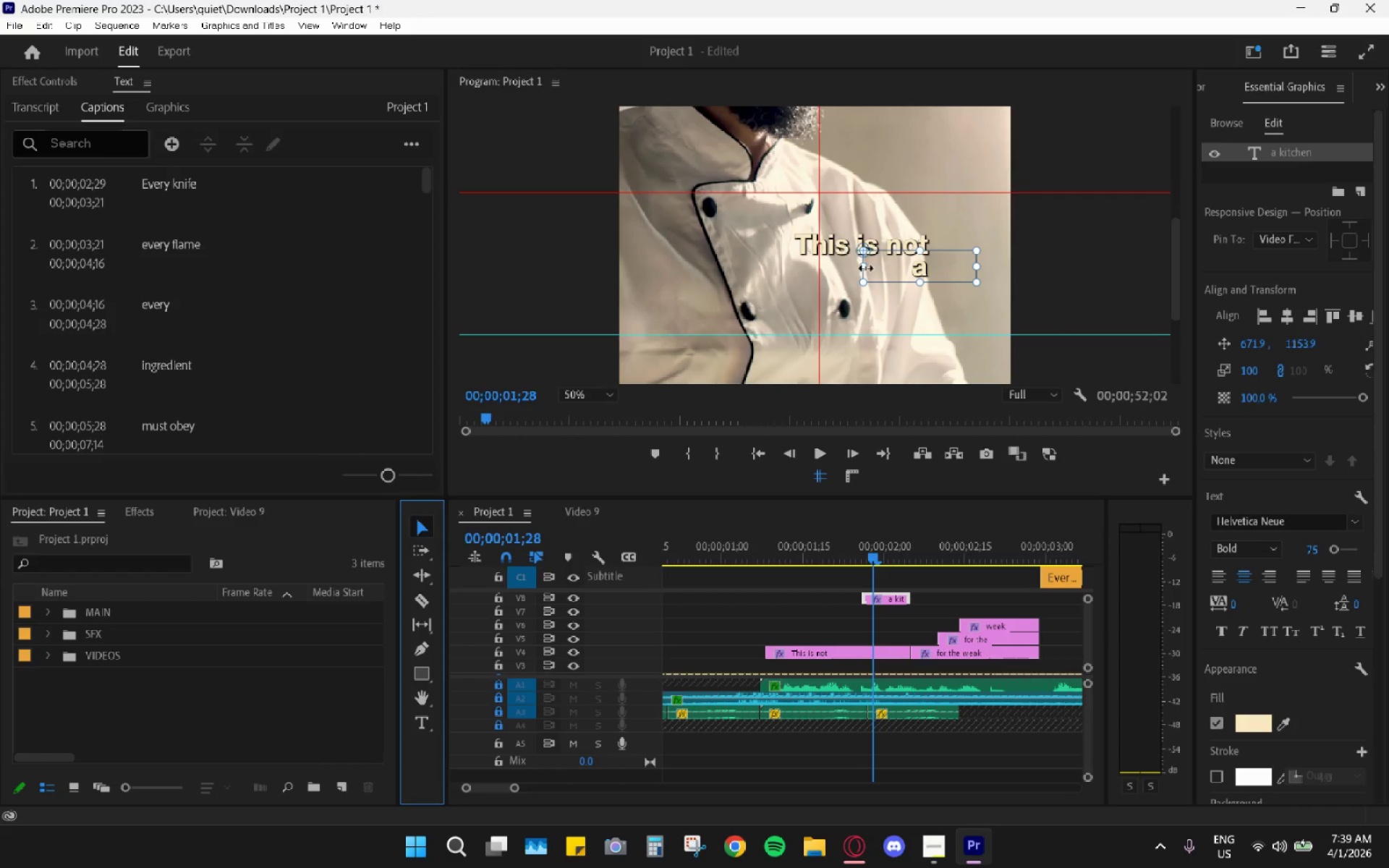 
left_click_drag(start_coordinate=[866, 268], to_coordinate=[845, 271])
 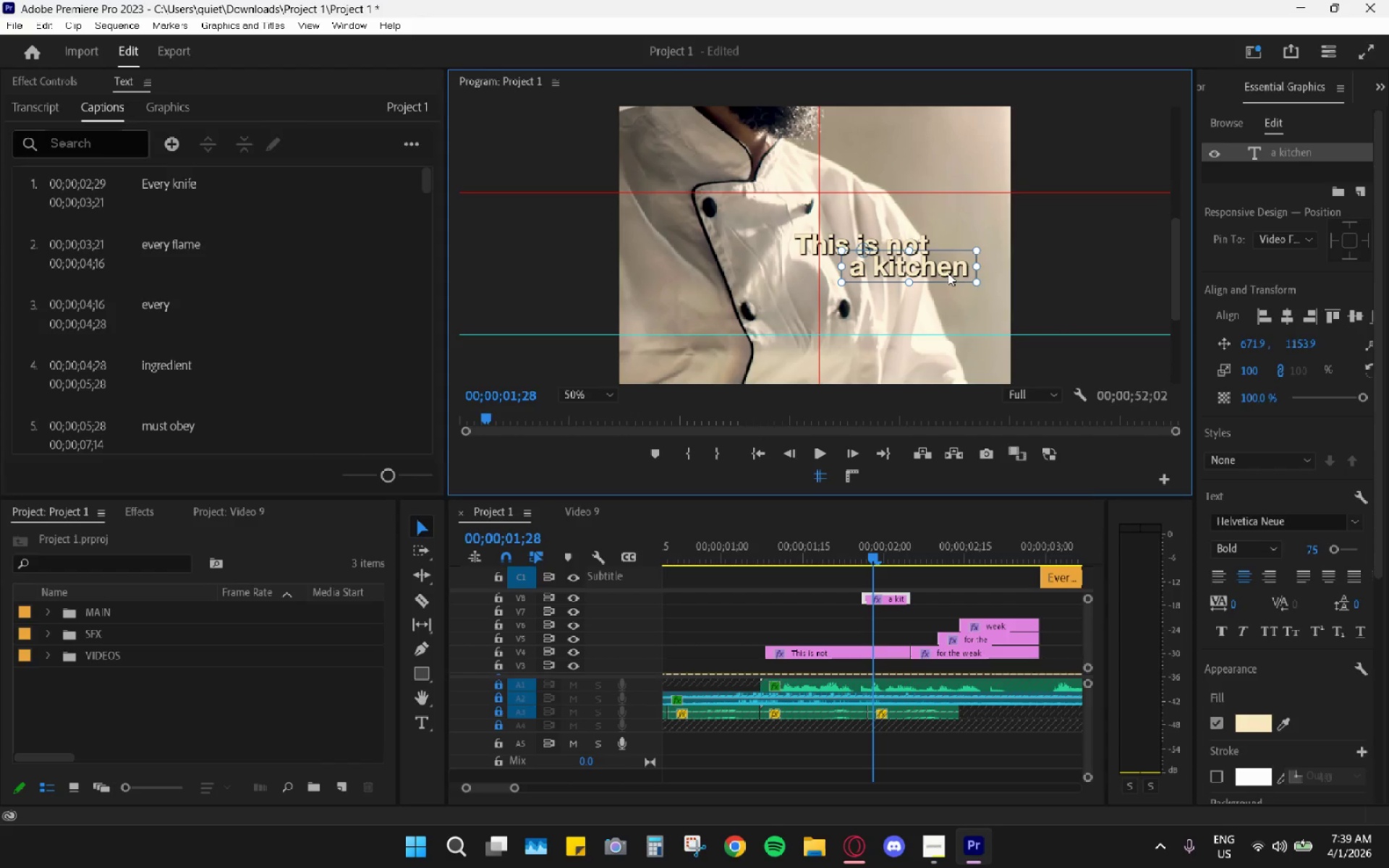 
left_click_drag(start_coordinate=[940, 271], to_coordinate=[934, 273])
 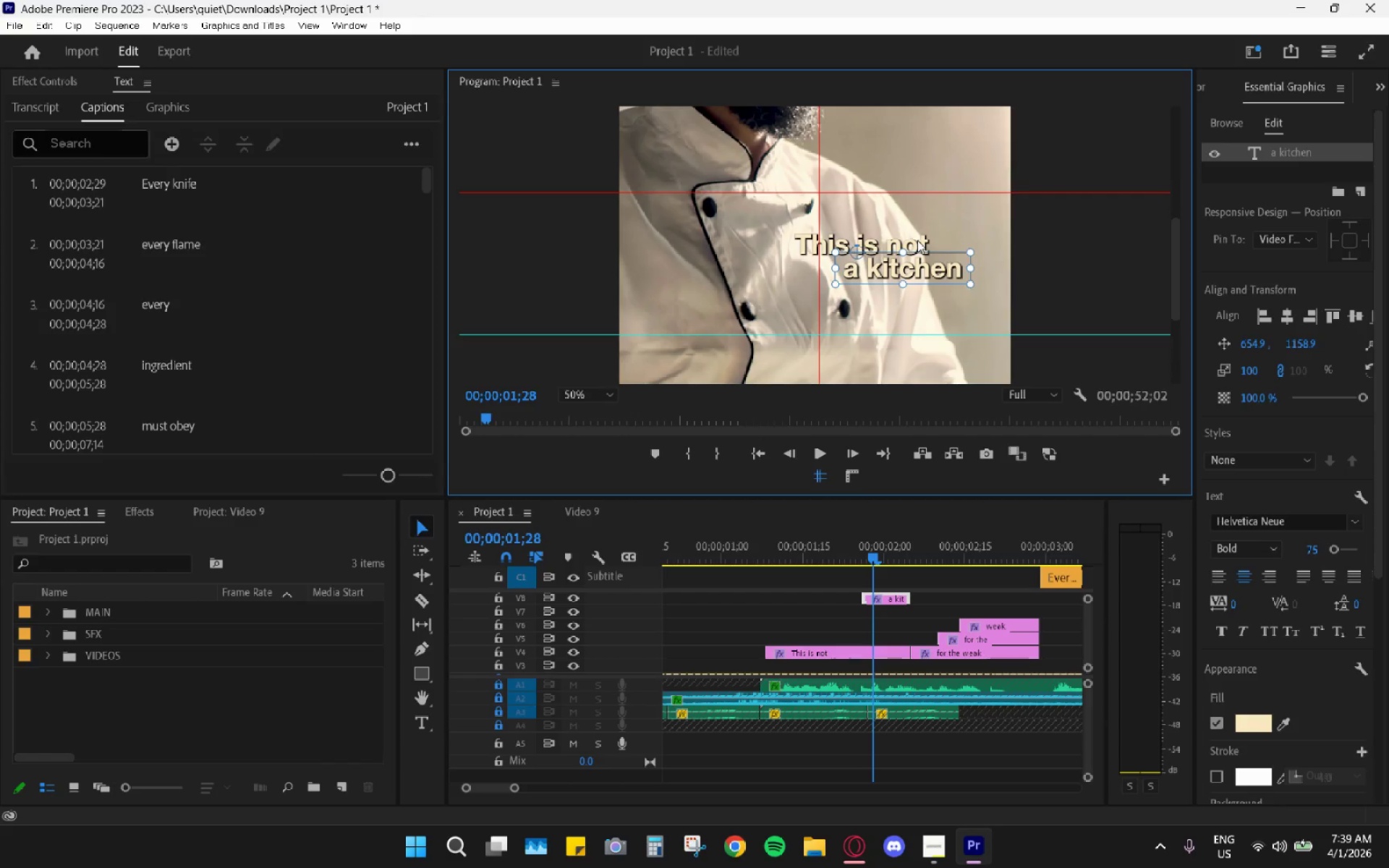 
double_click([917, 240])
 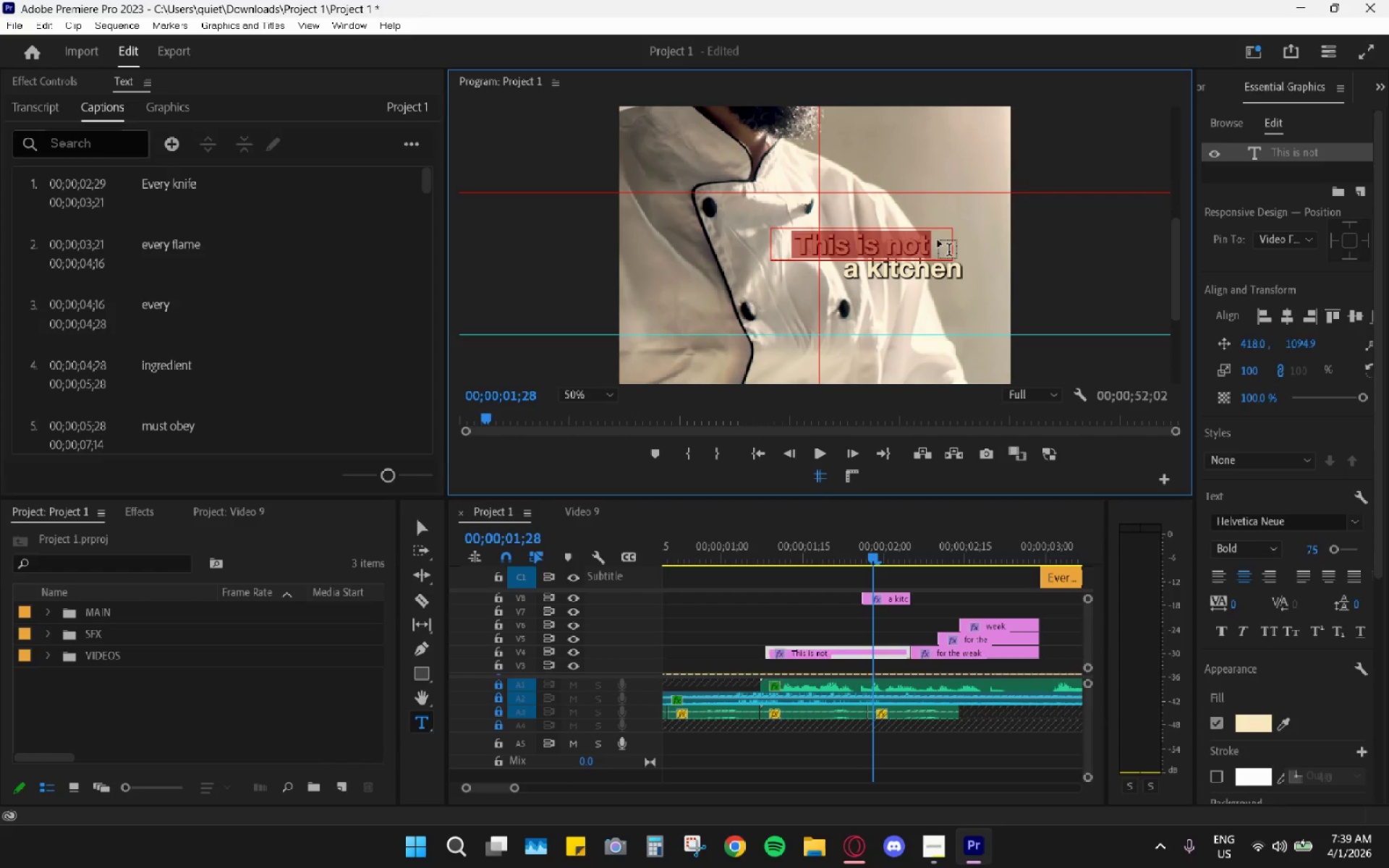 
triple_click([938, 240])
 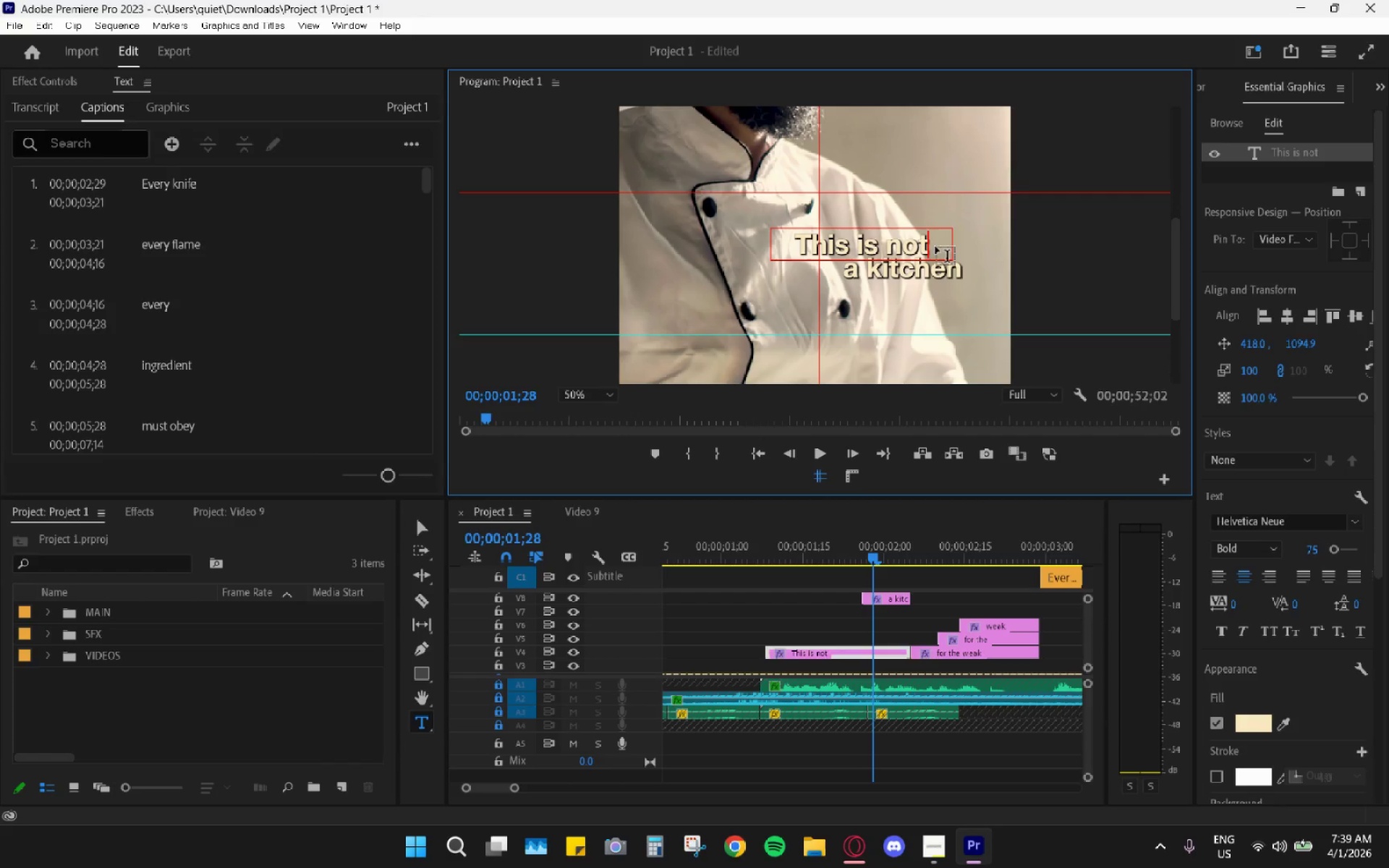 
key(Space)
 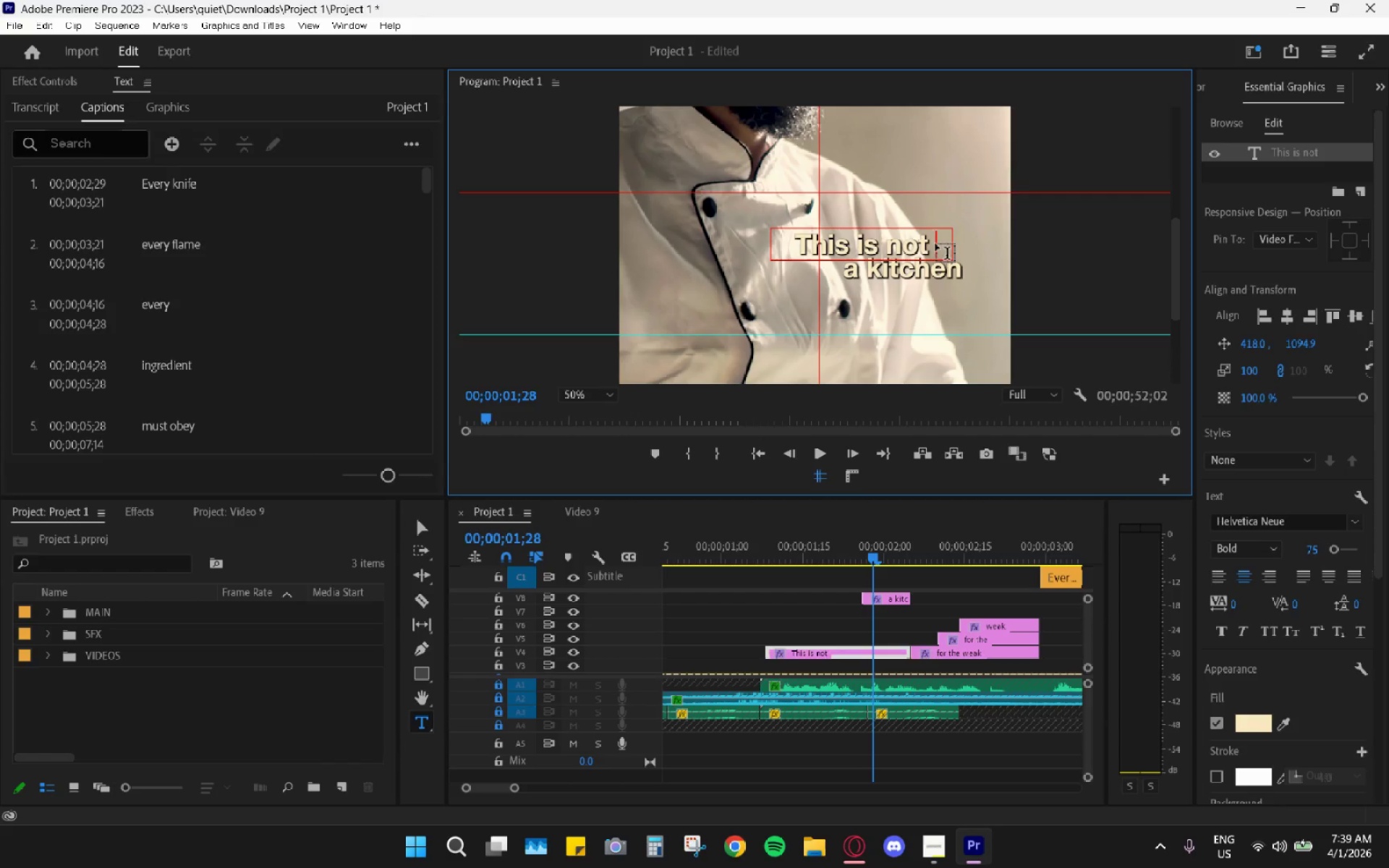 
key(S)
 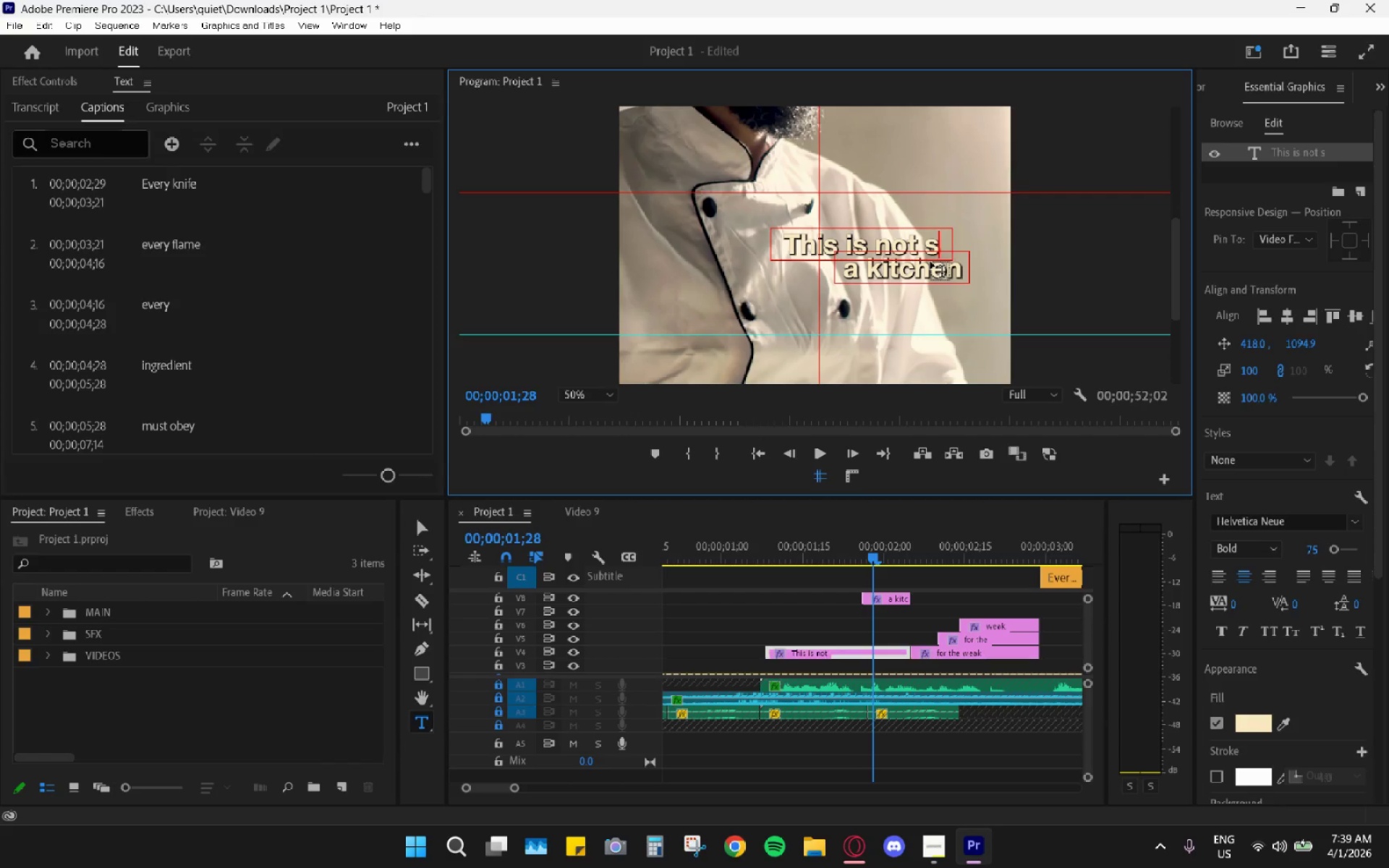 
key(Backspace)
 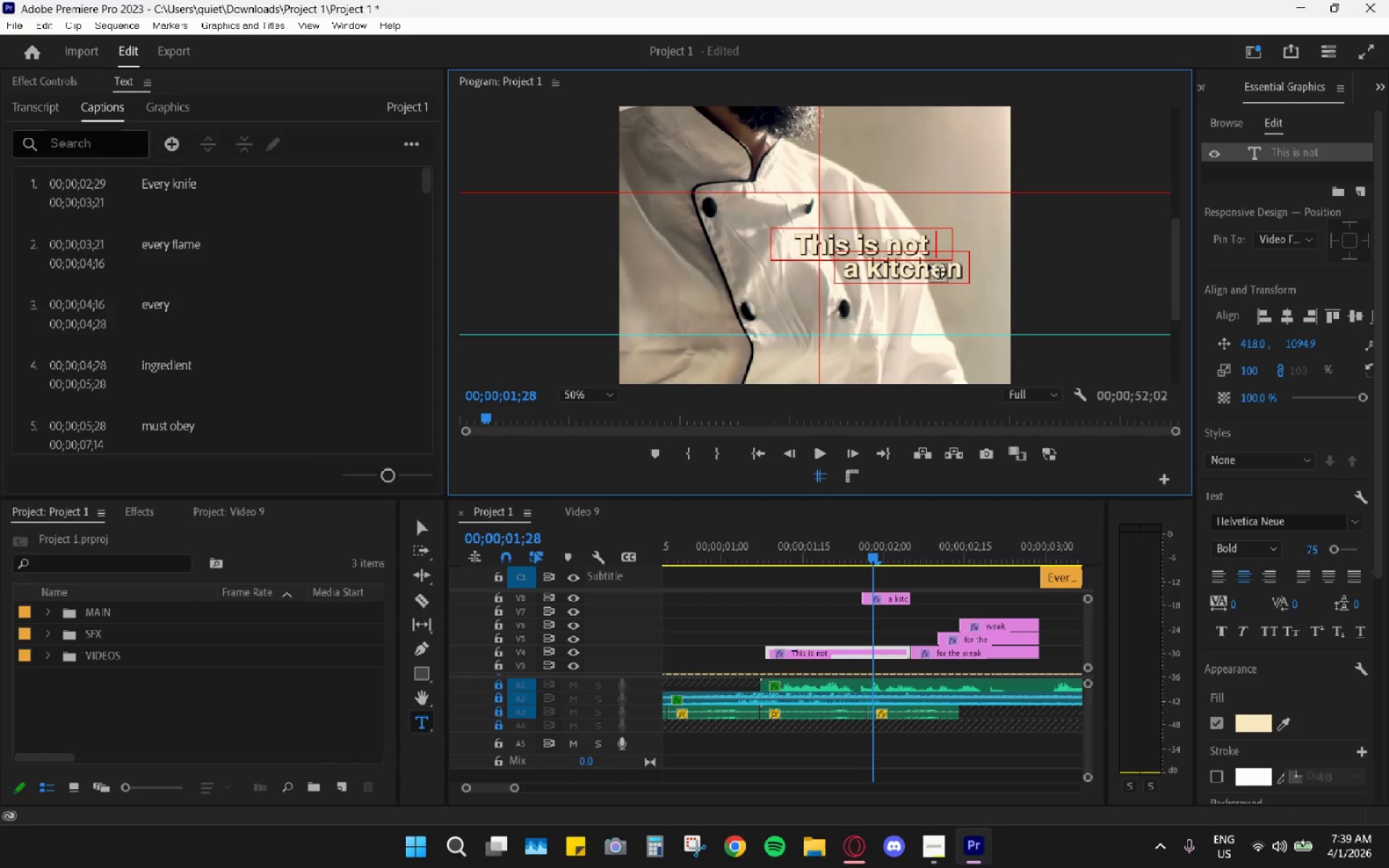 
key(A)
 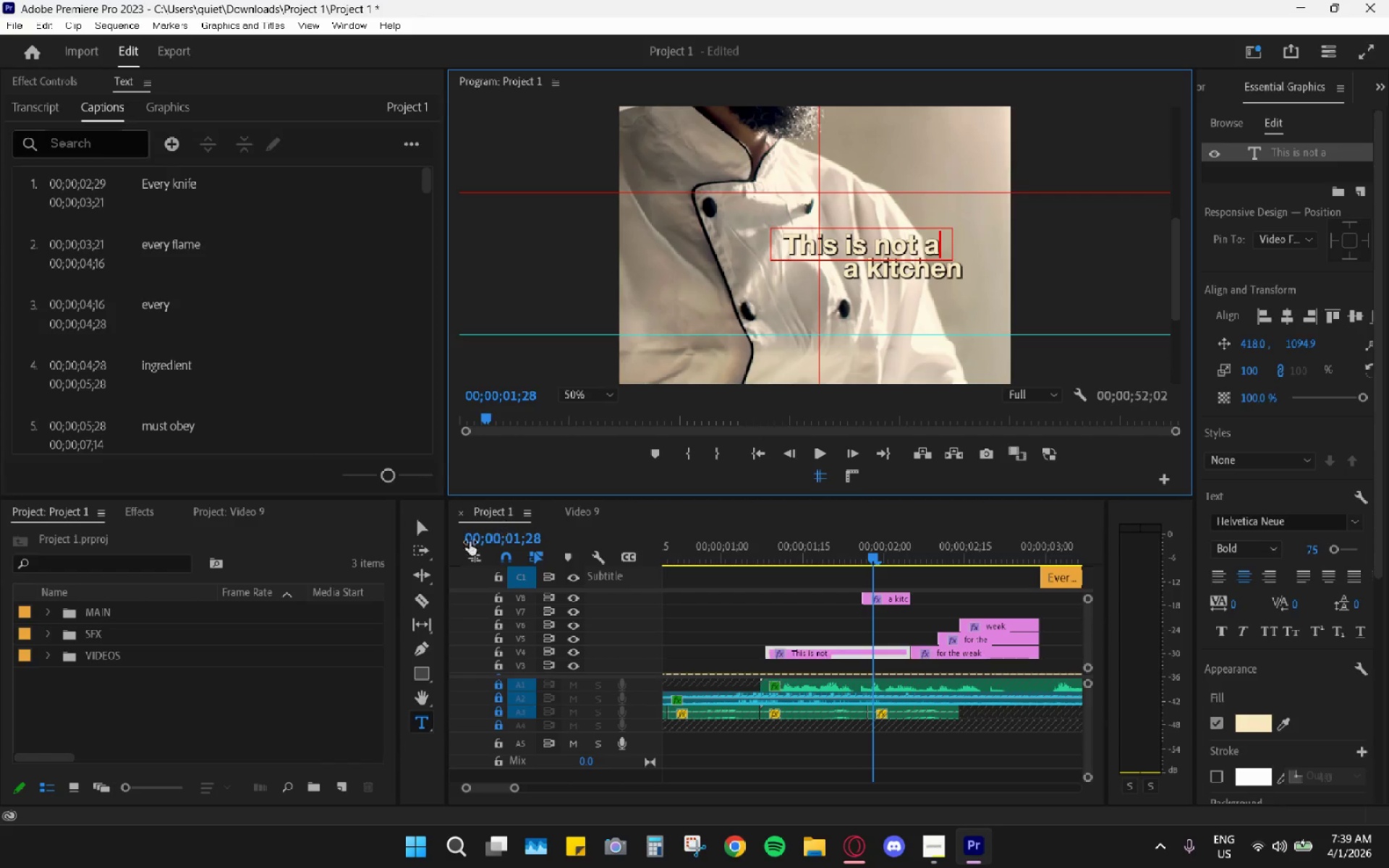 
left_click([422, 523])
 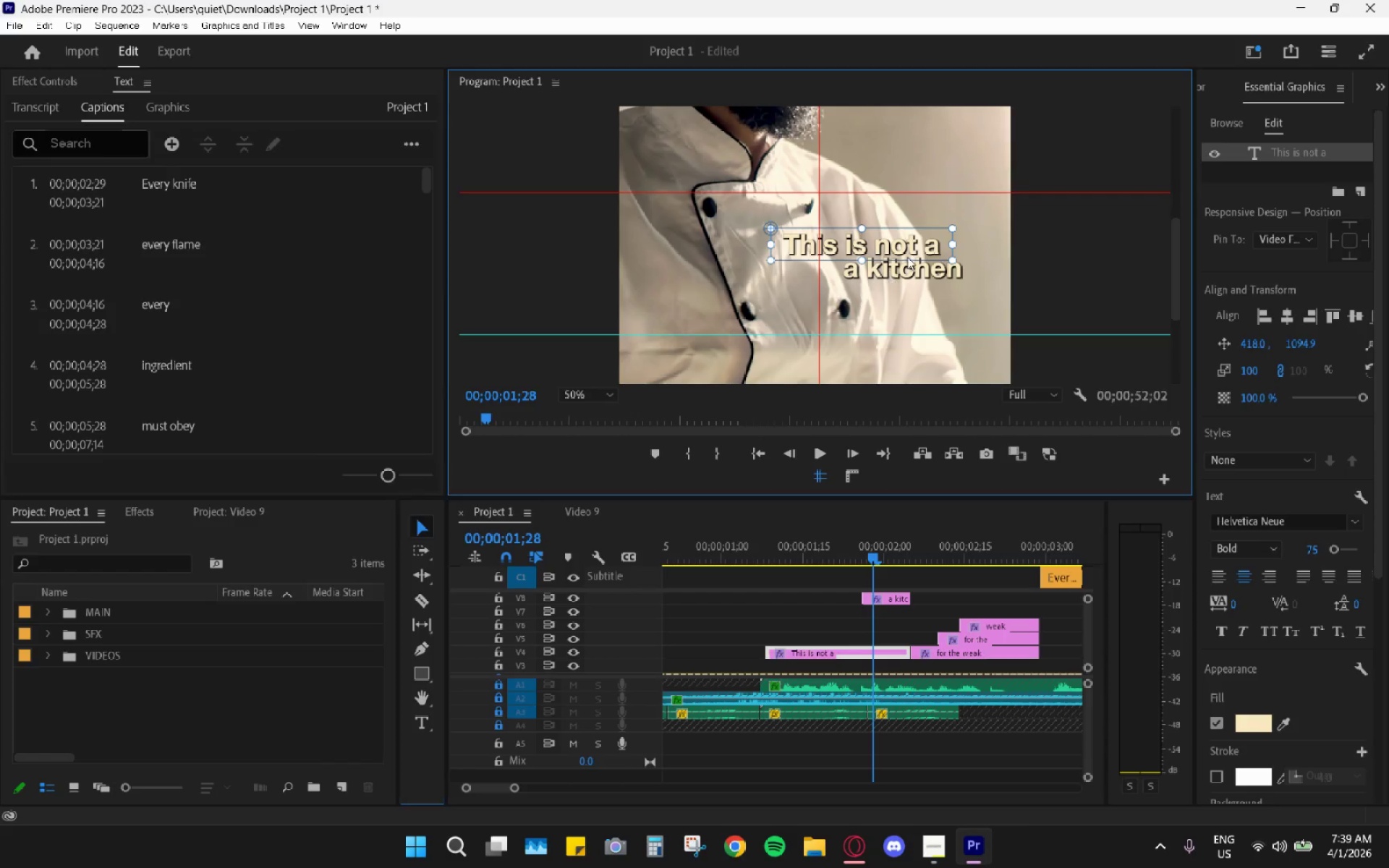 
double_click([904, 265])
 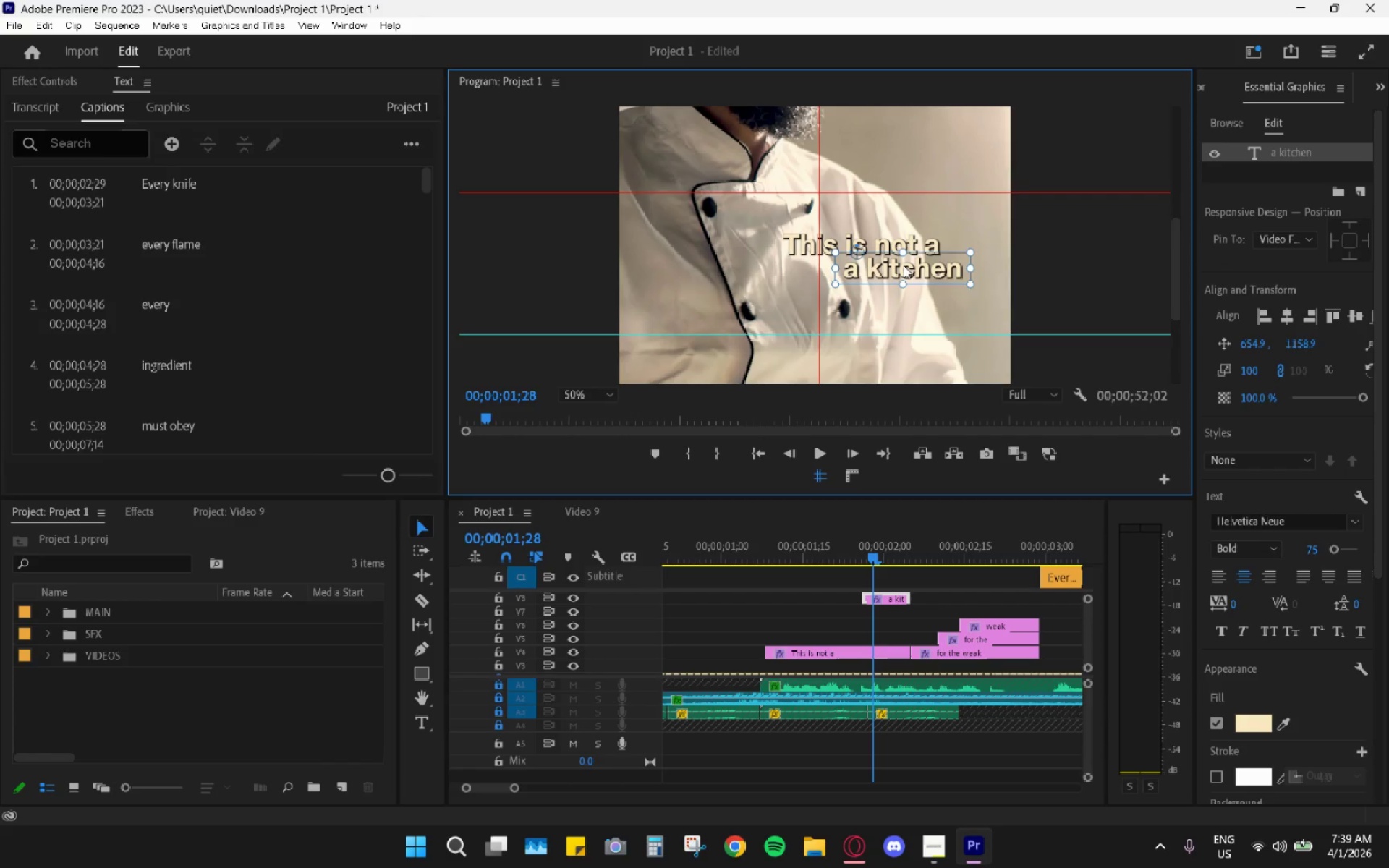 
triple_click([904, 265])
 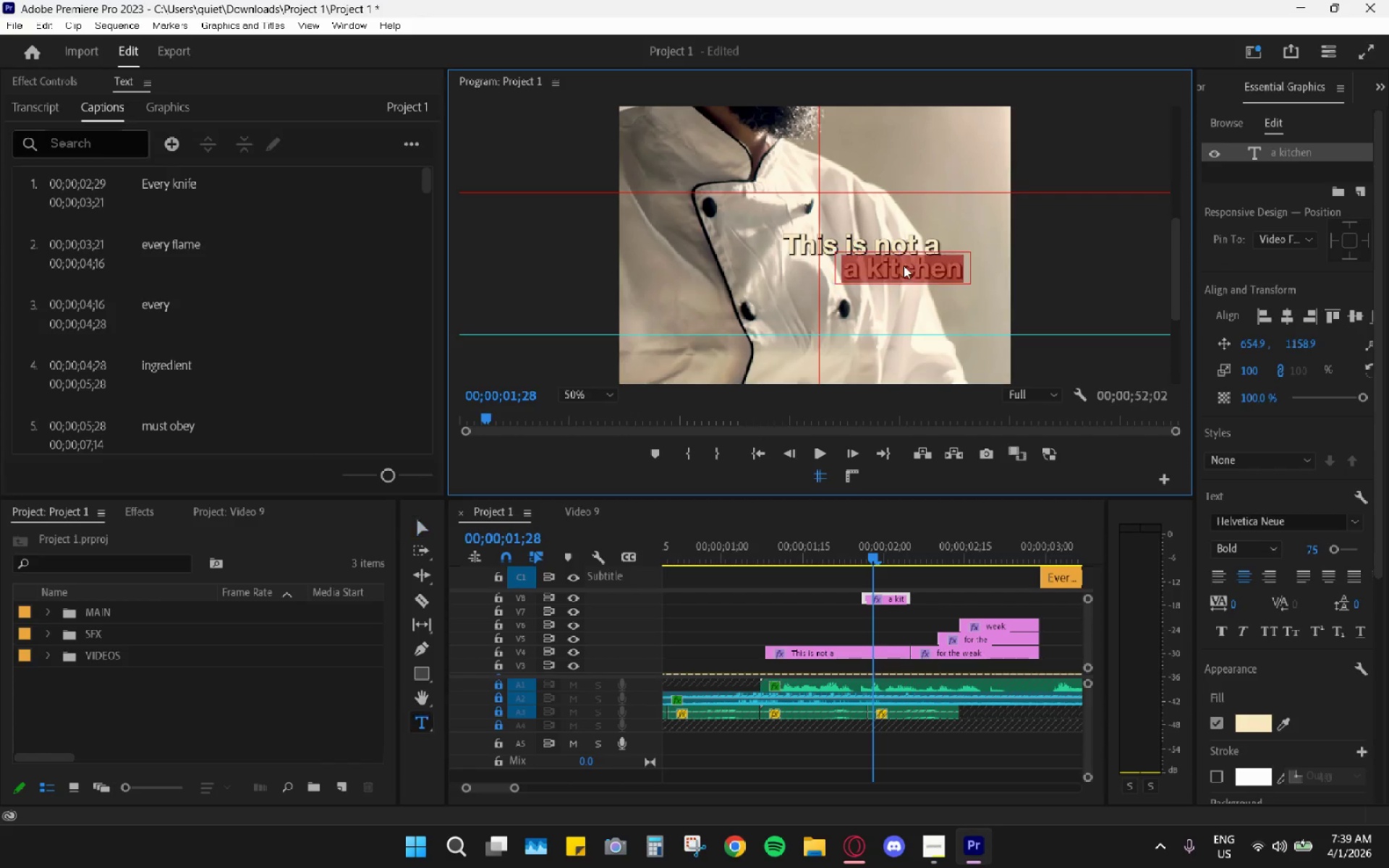 
triple_click([904, 265])
 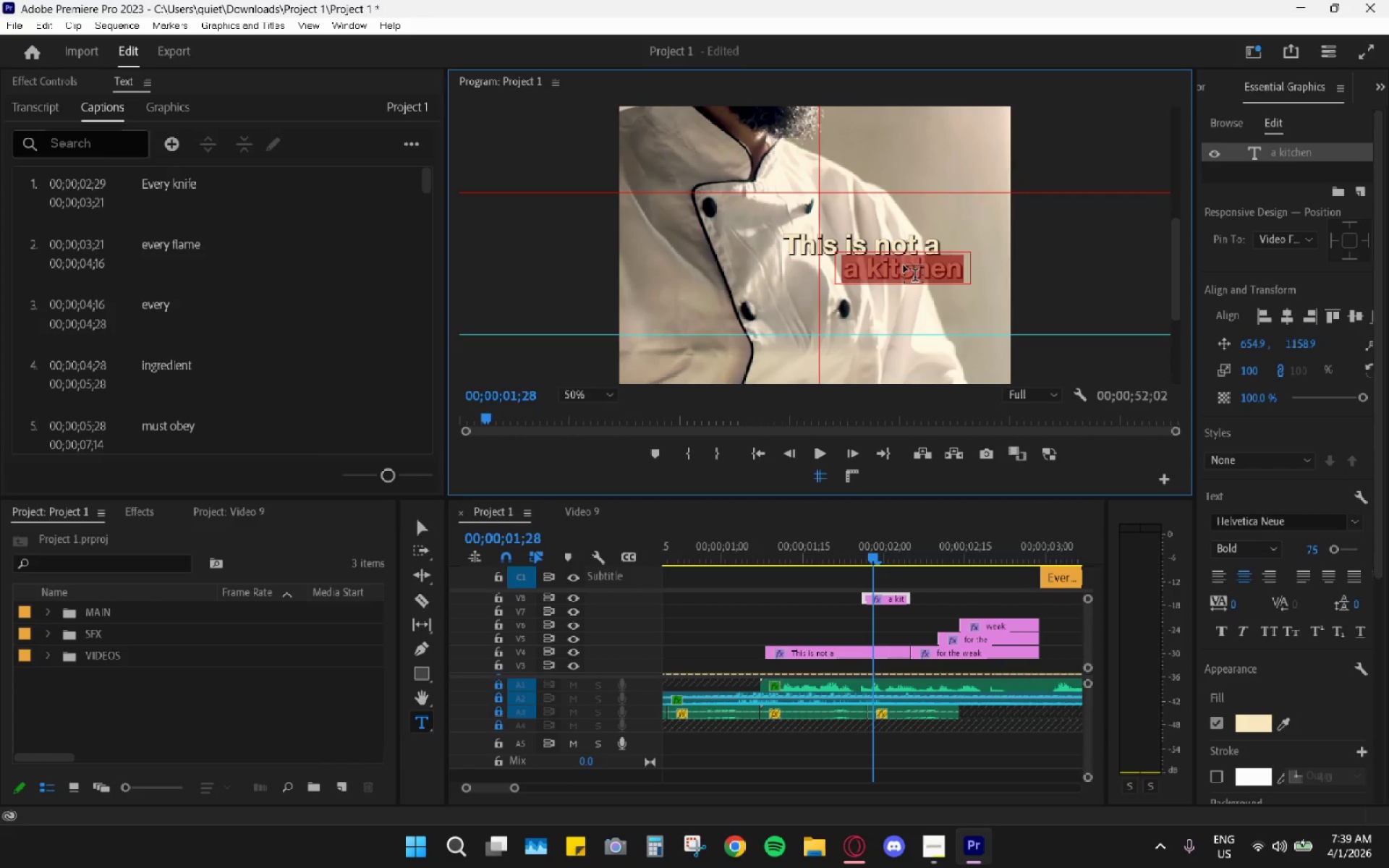 
type(kitchen)
 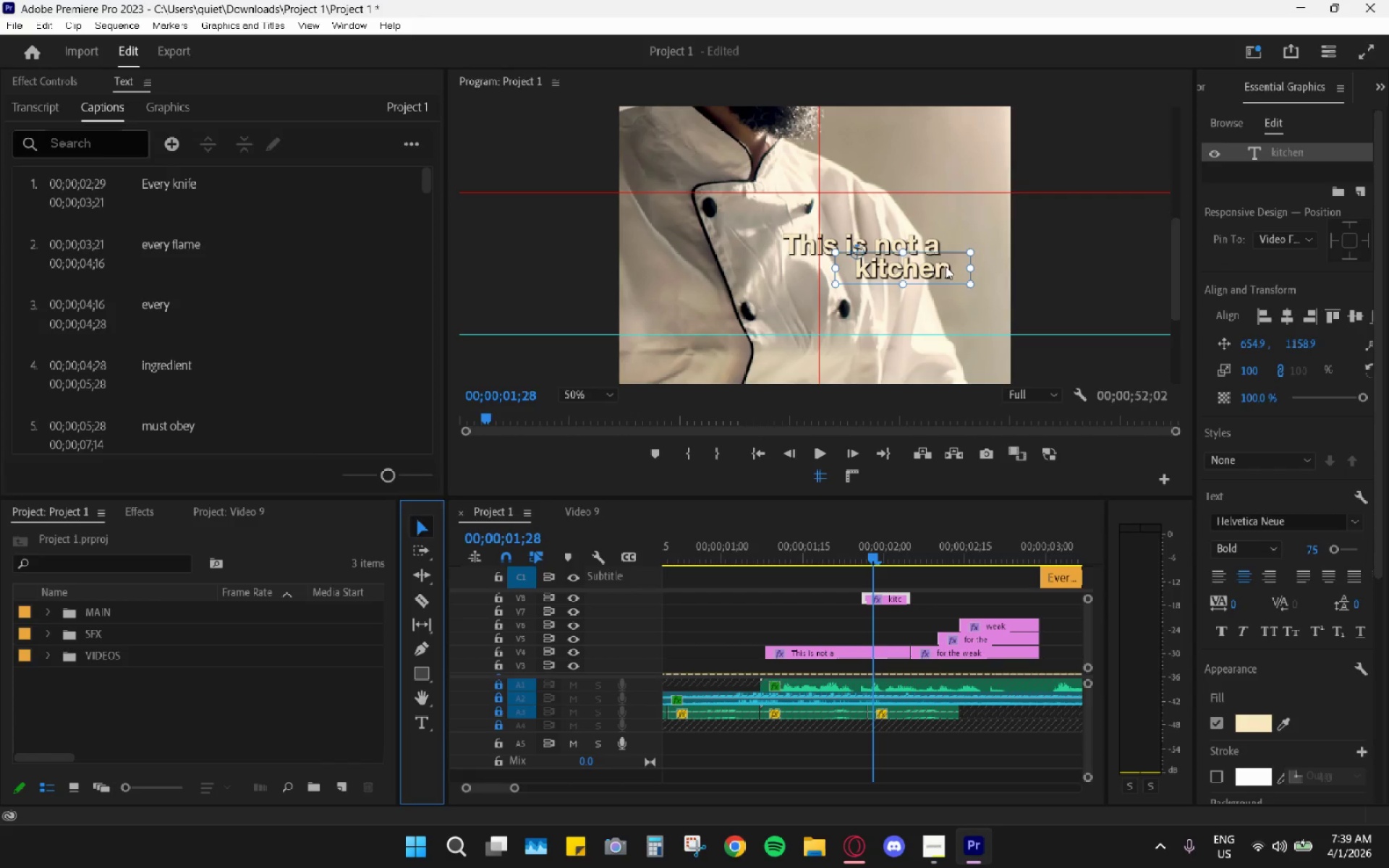 
left_click_drag(start_coordinate=[919, 273], to_coordinate=[906, 274])
 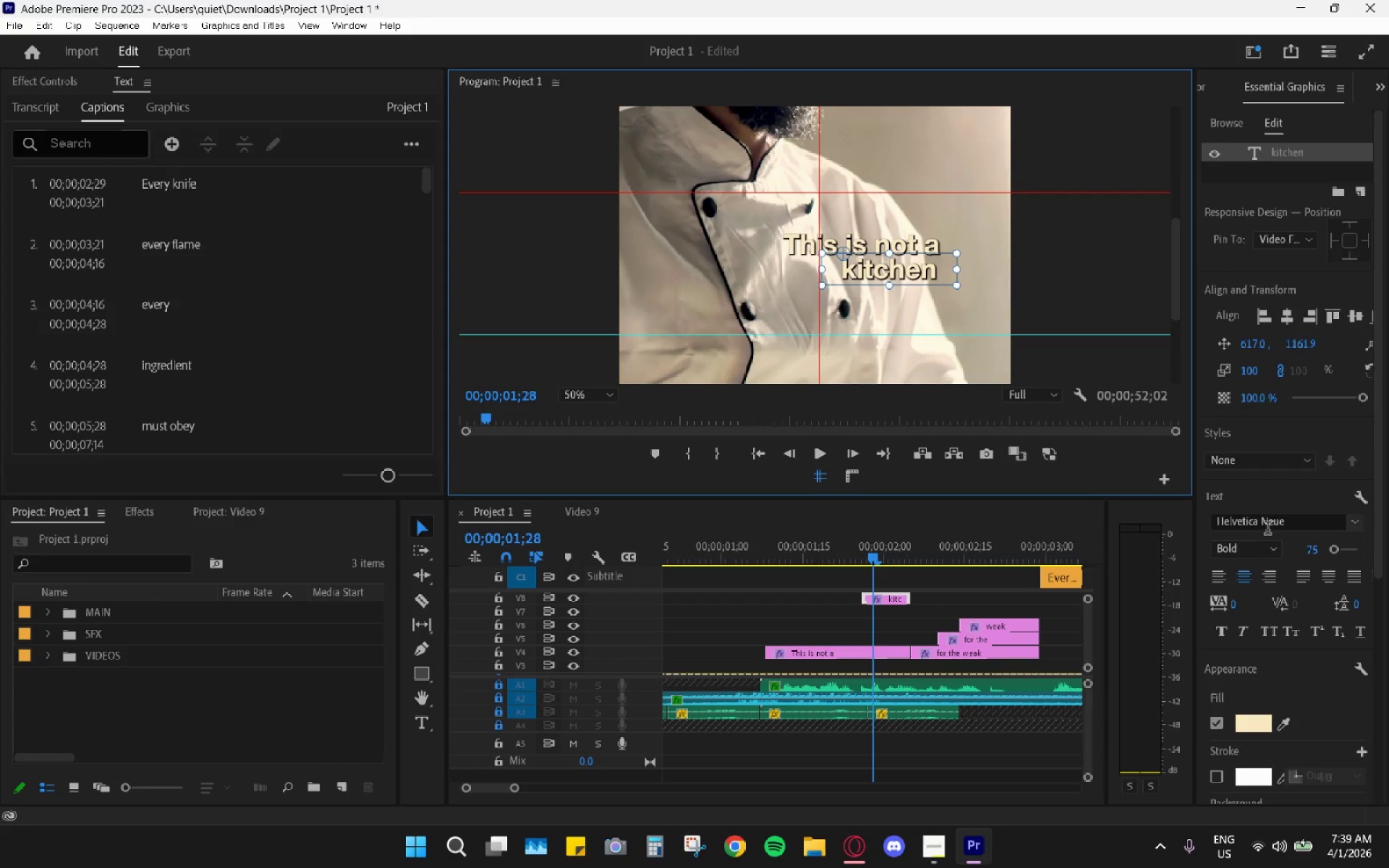 
left_click([1353, 526])
 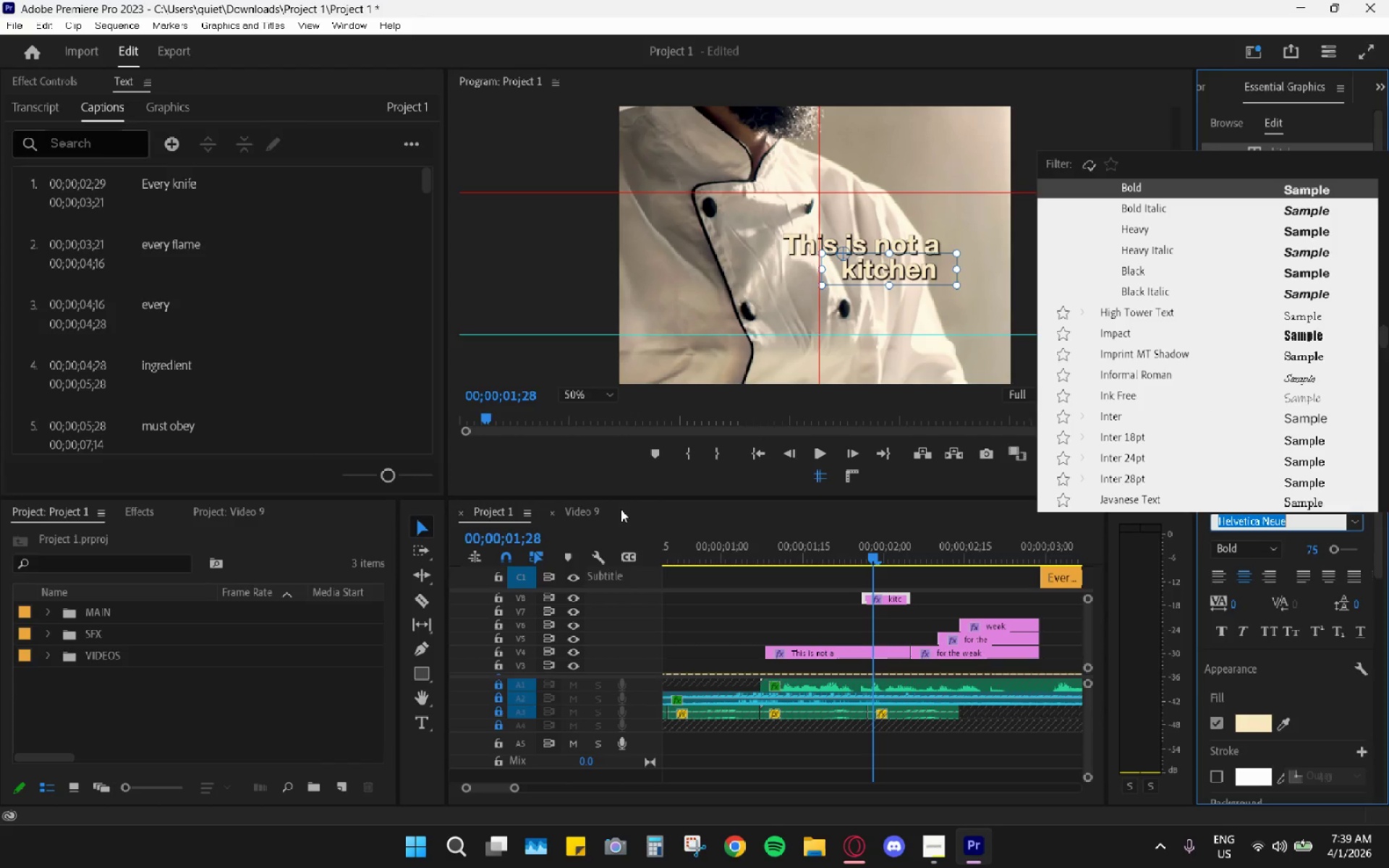 
left_click([587, 513])
 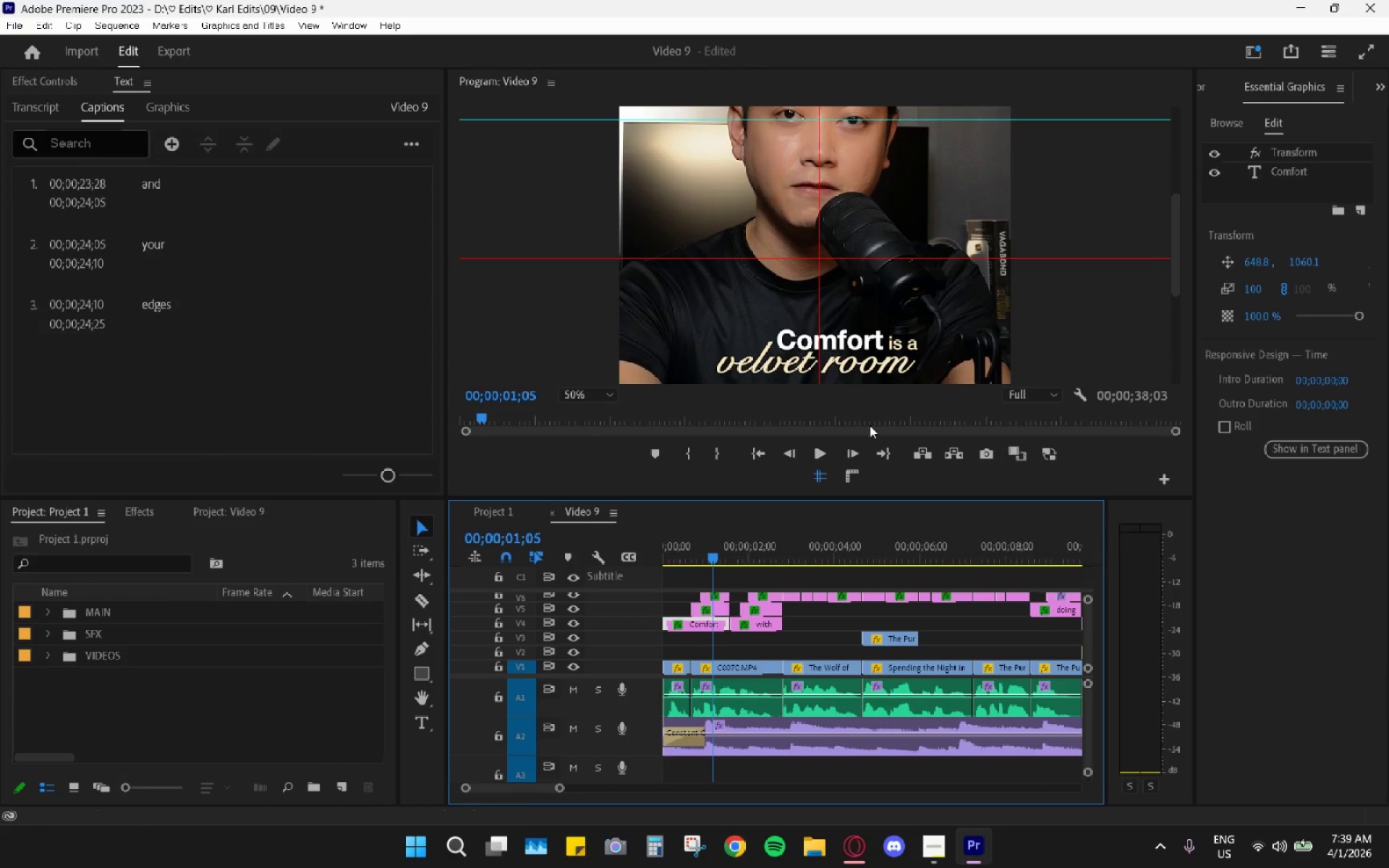 
left_click([865, 370])
 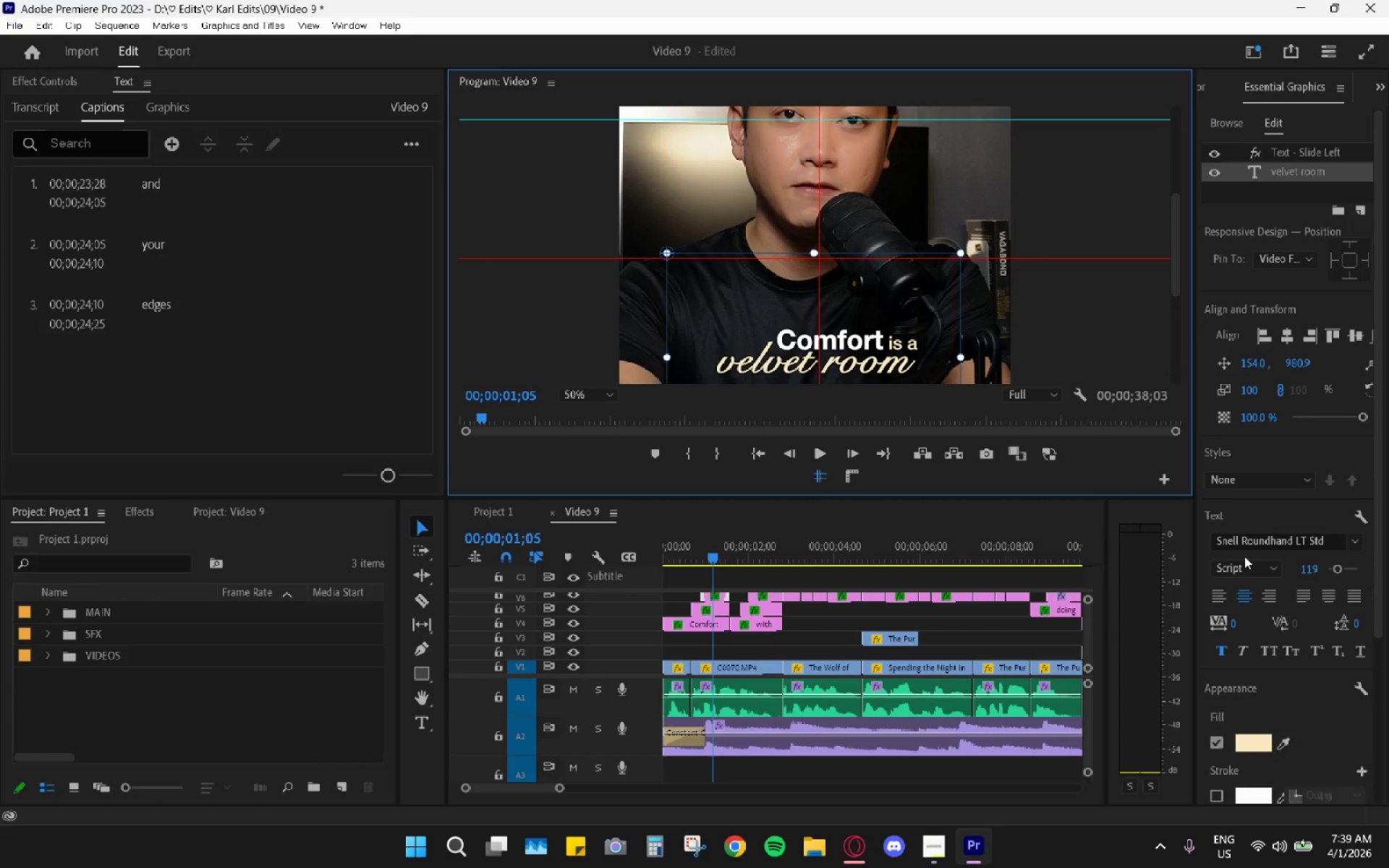 
wait(21.84)
 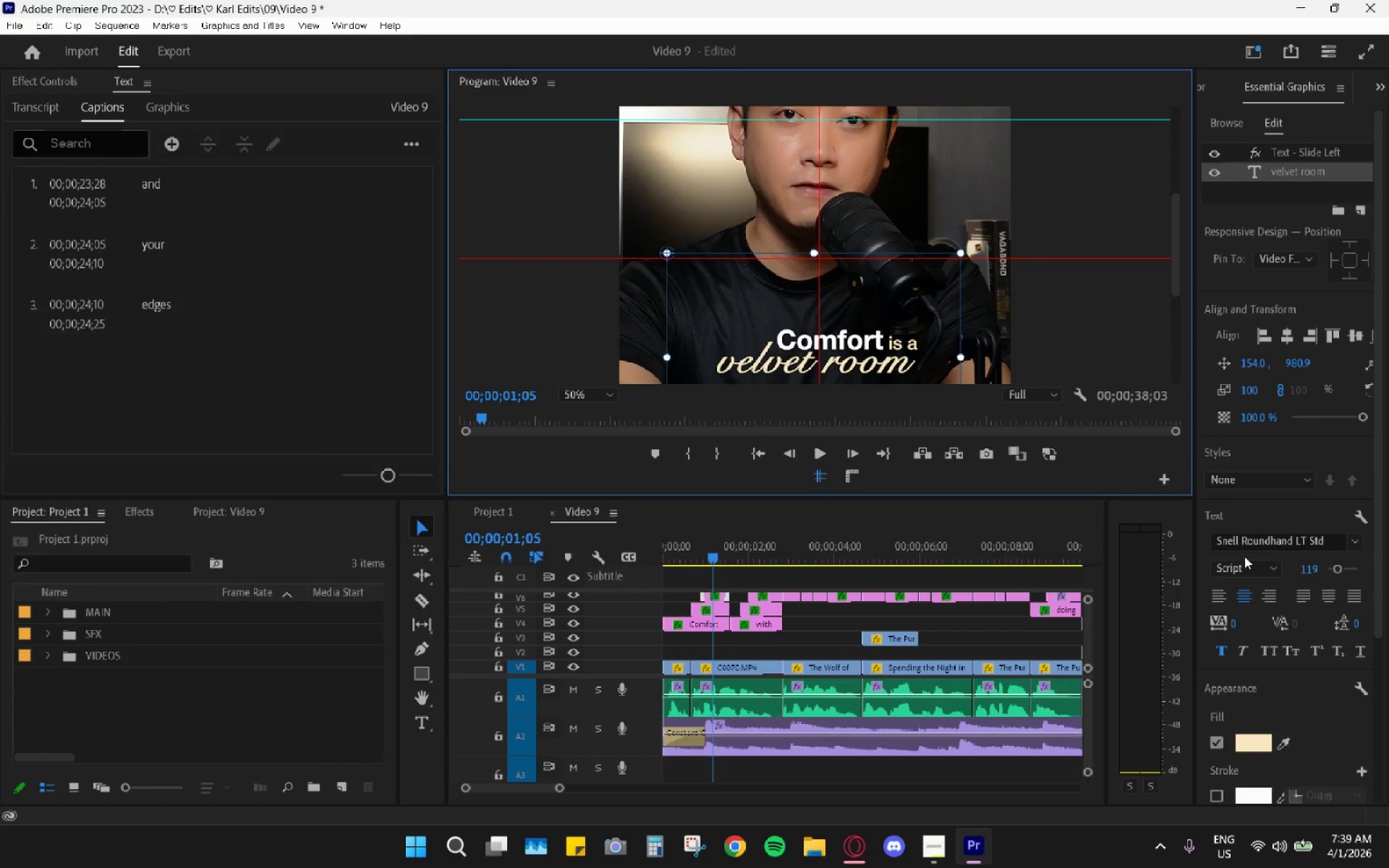 
left_click([511, 510])
 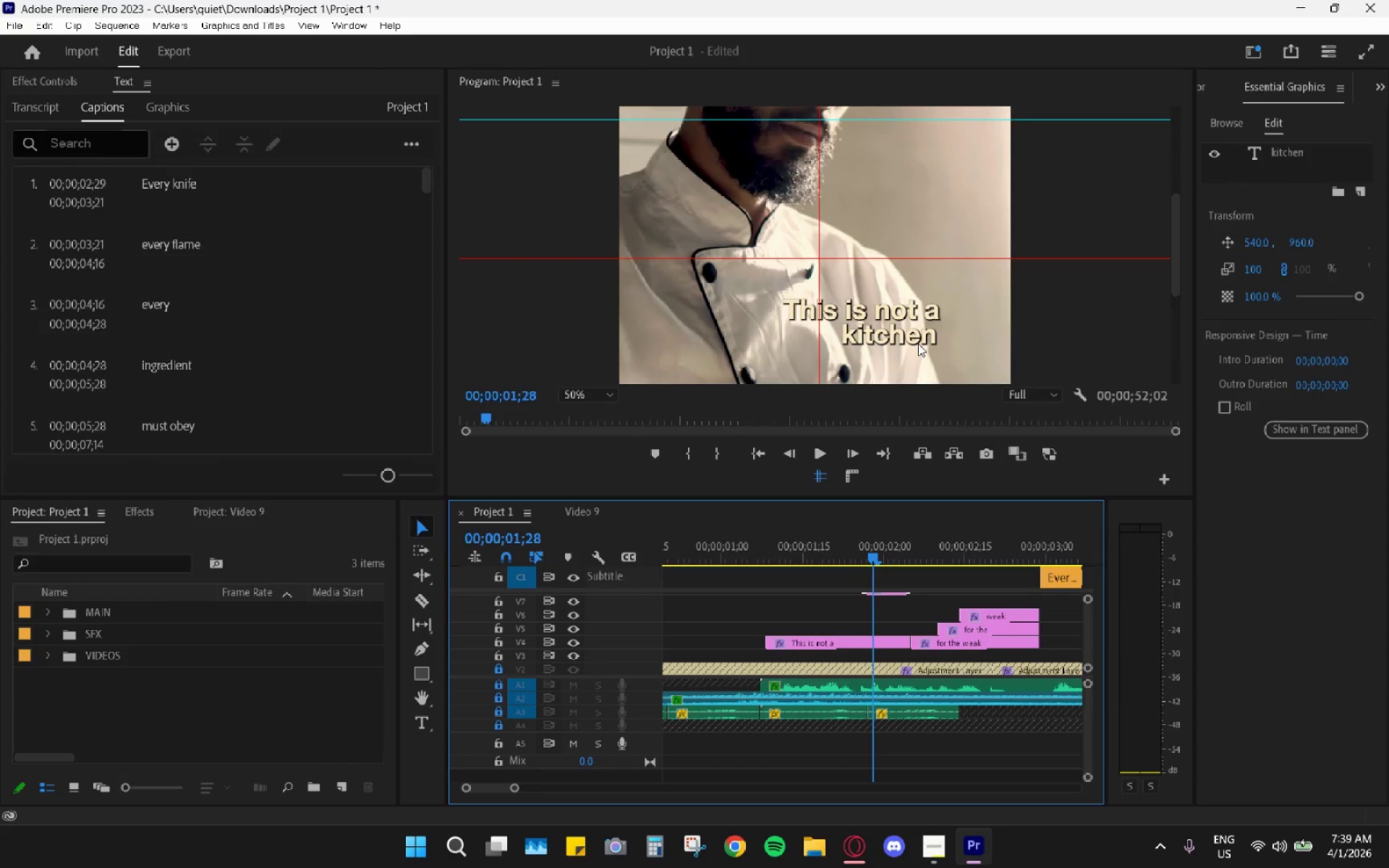 
left_click([906, 344])
 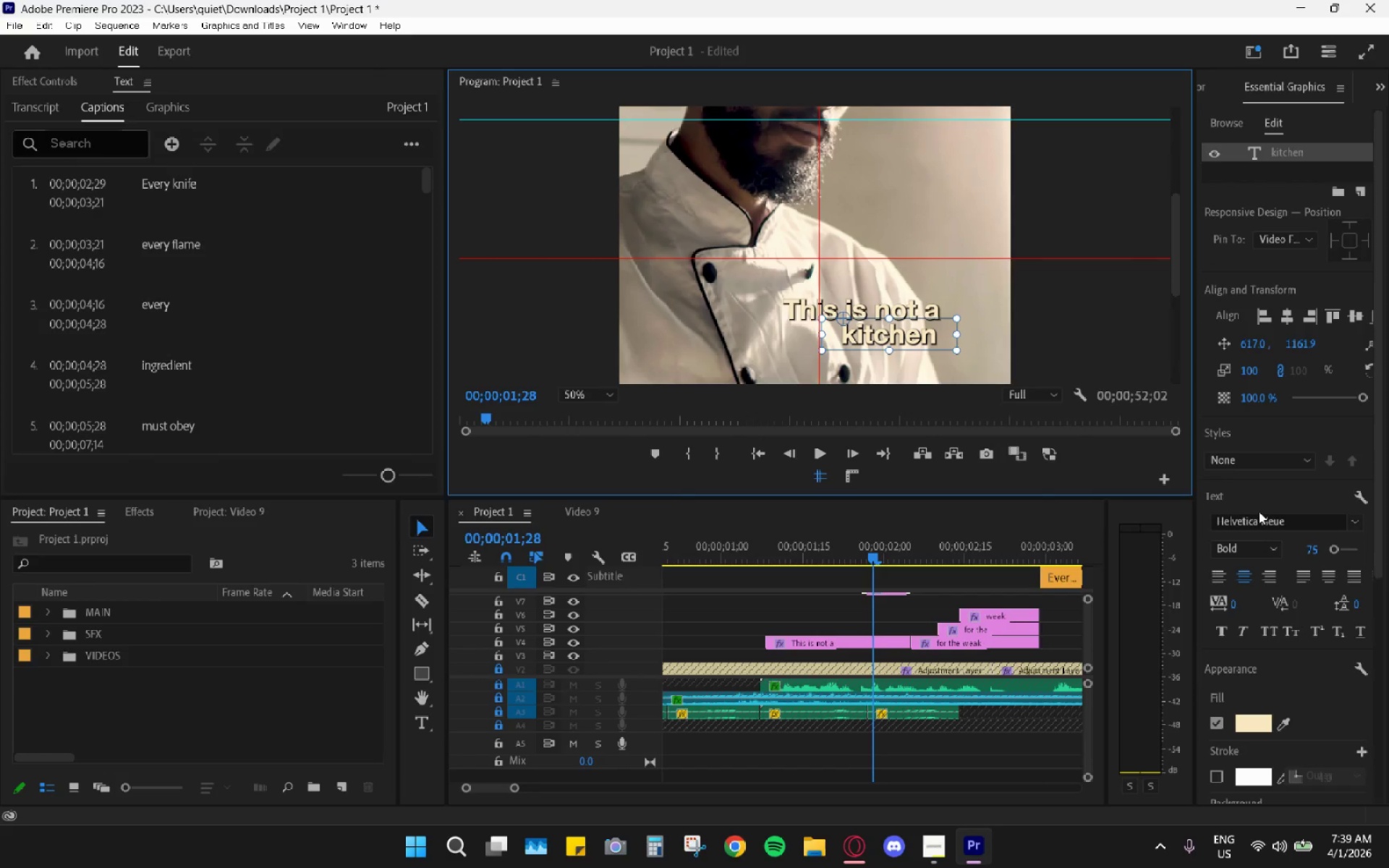 
double_click([1263, 525])
 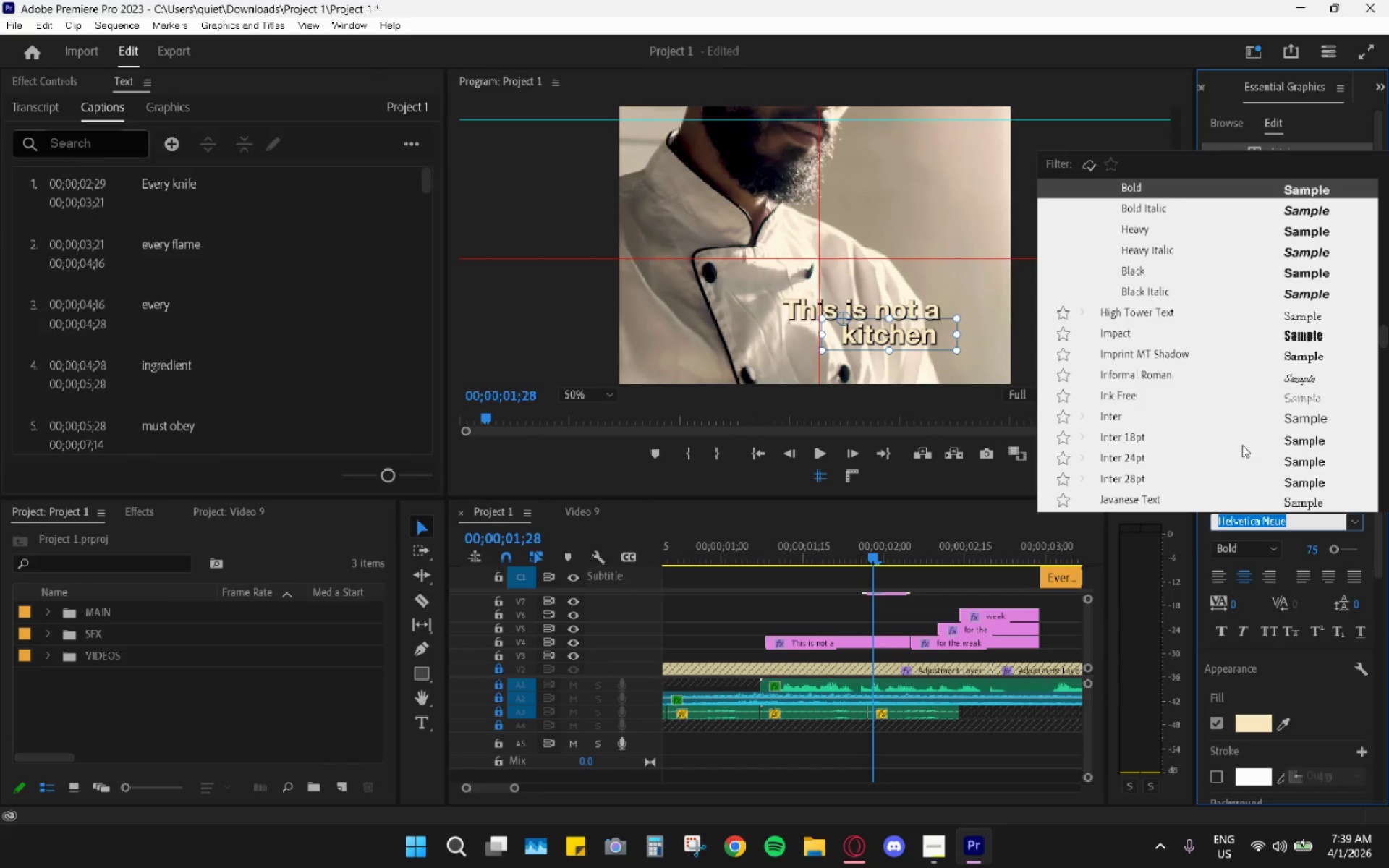 
scroll: coordinate [1367, 414], scroll_direction: up, amount: 8.0
 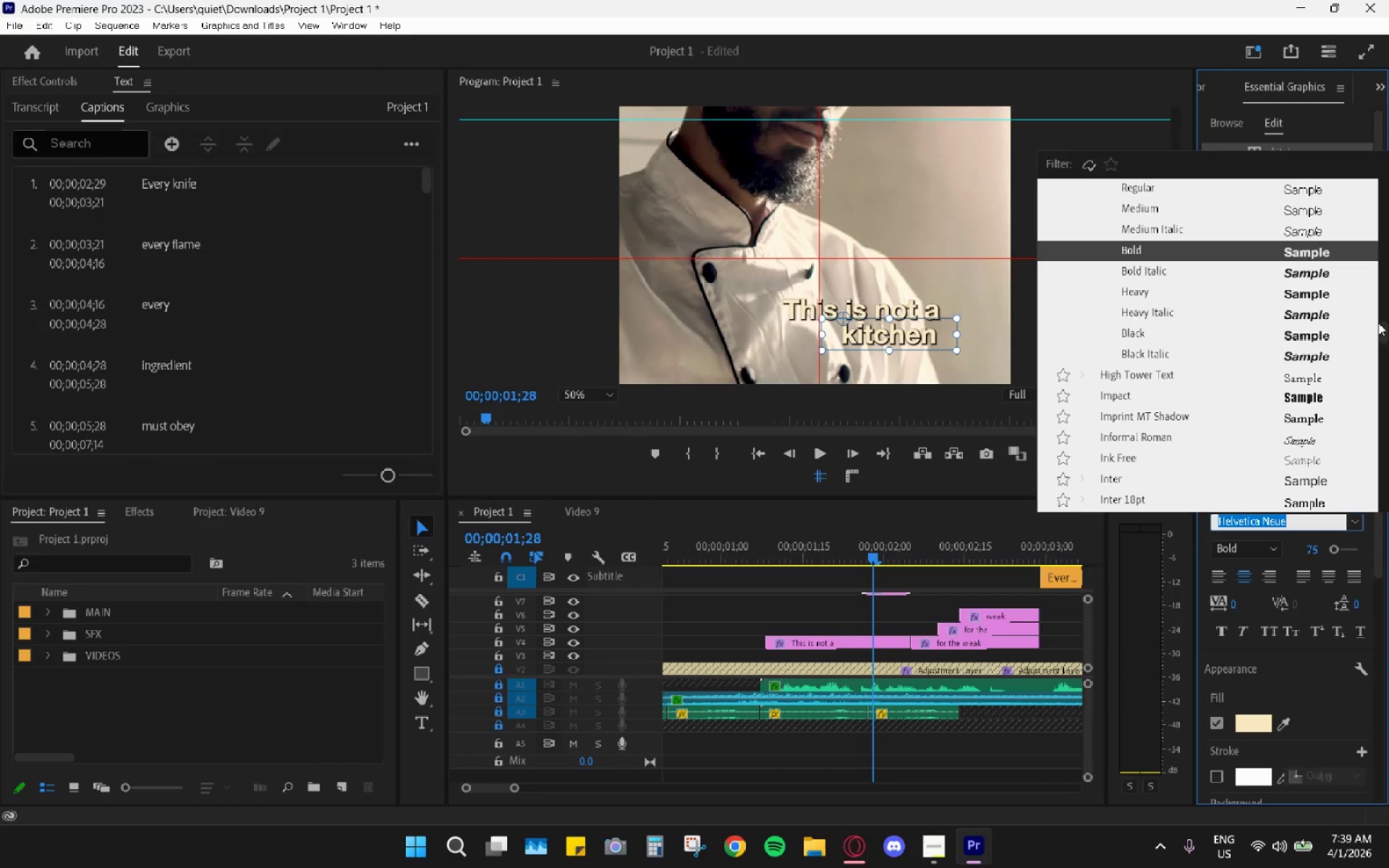 
left_click_drag(start_coordinate=[1381, 328], to_coordinate=[1372, 448])
 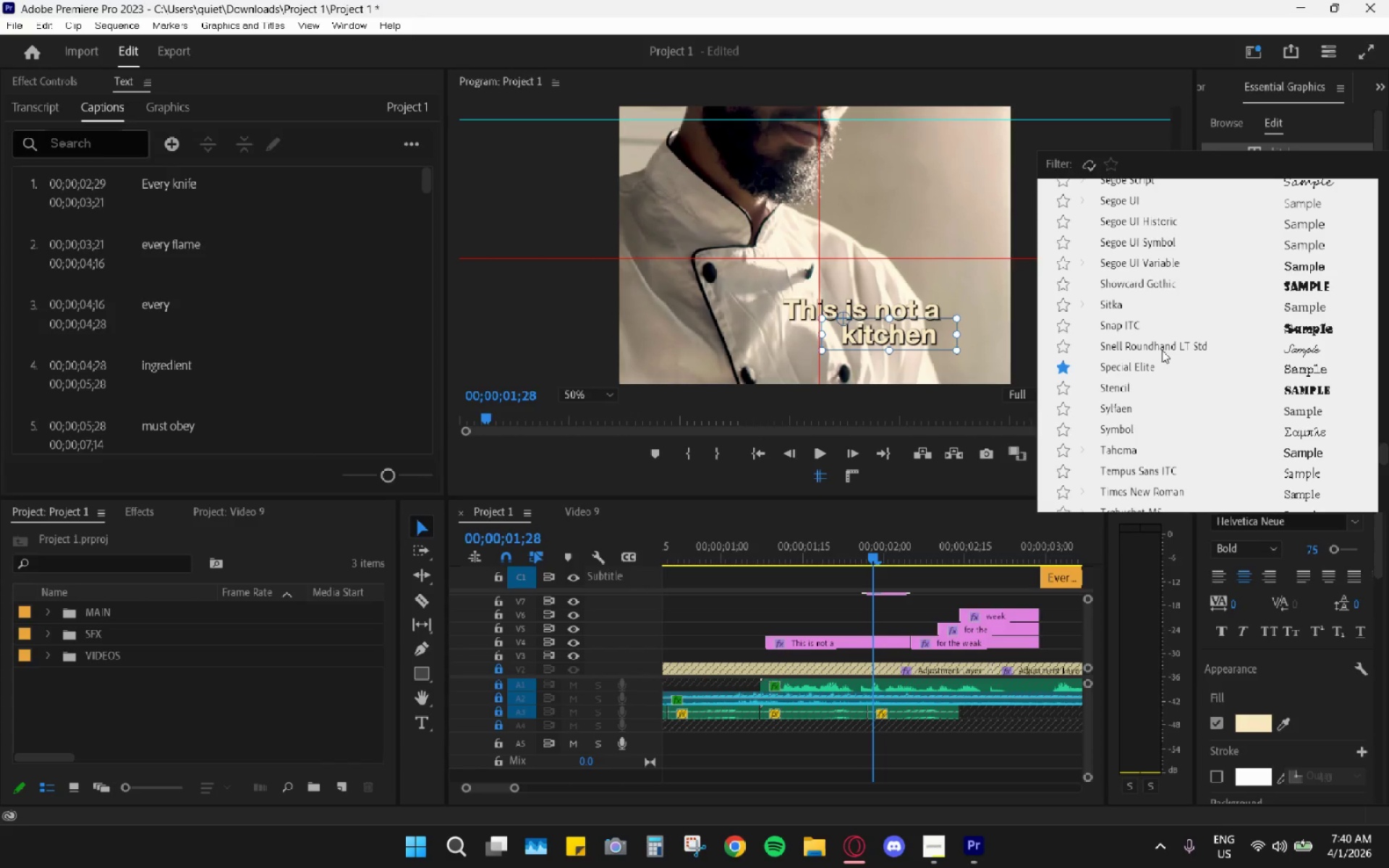 
left_click([1164, 348])
 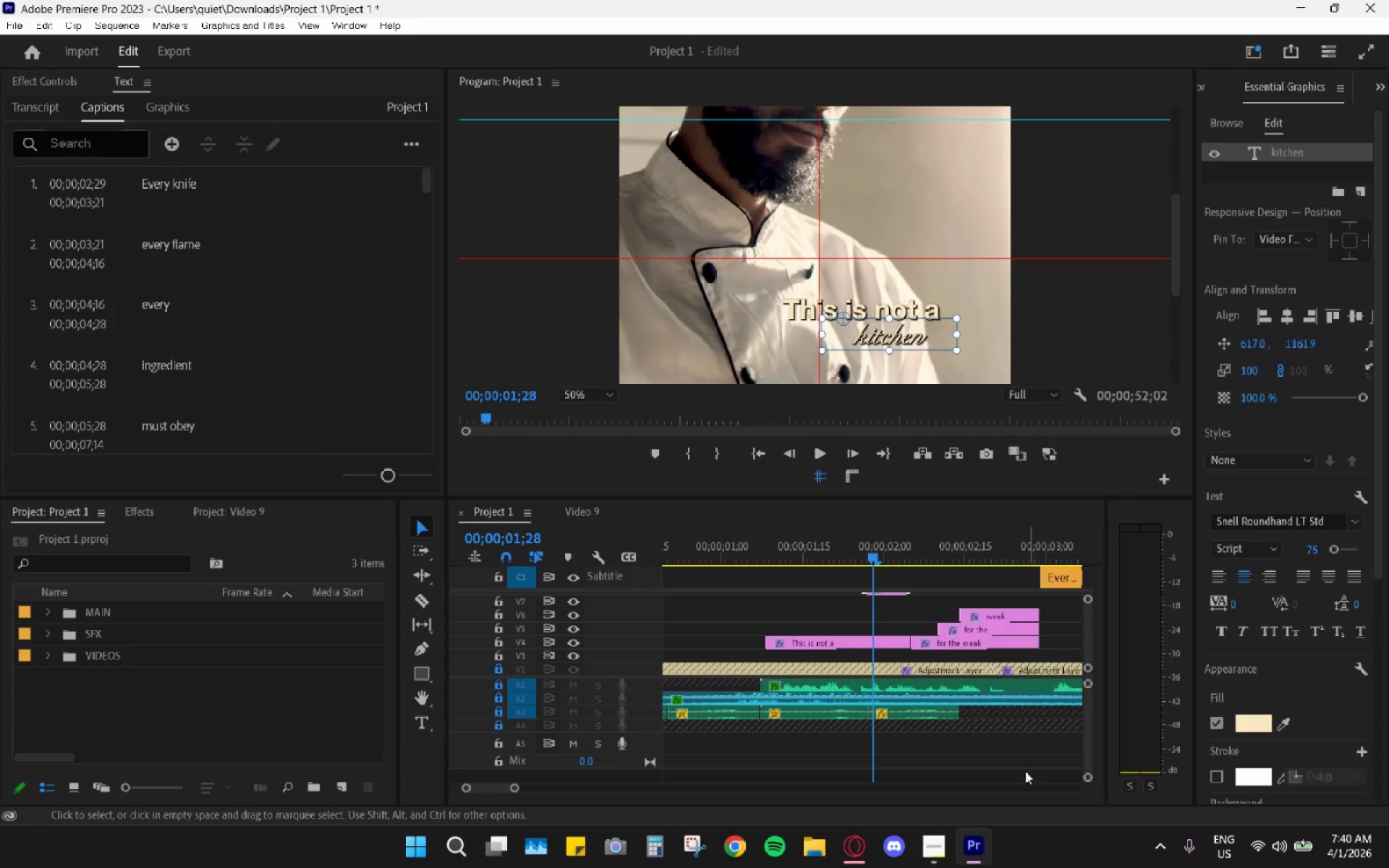 
left_click([589, 514])
 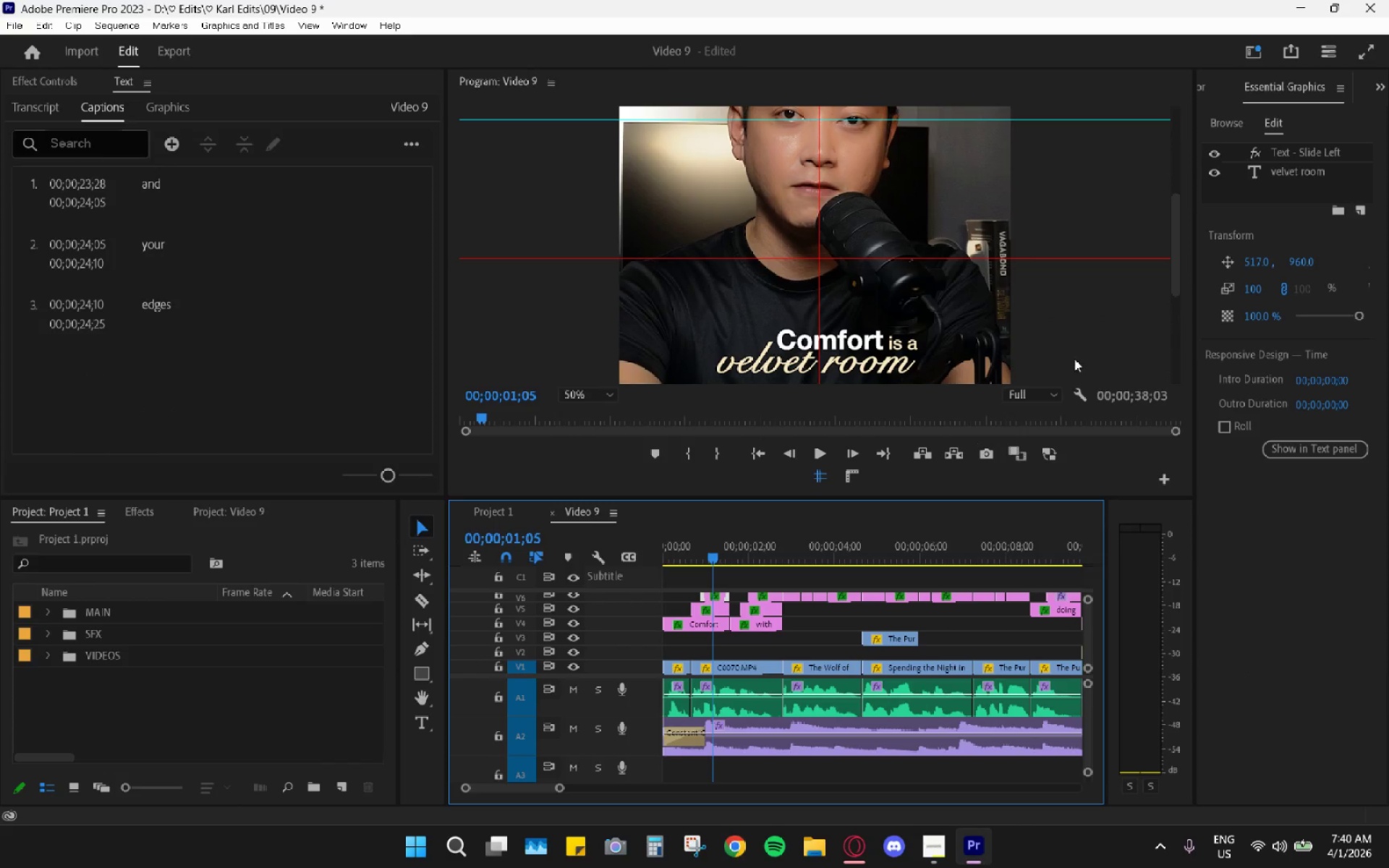 
left_click([1294, 175])
 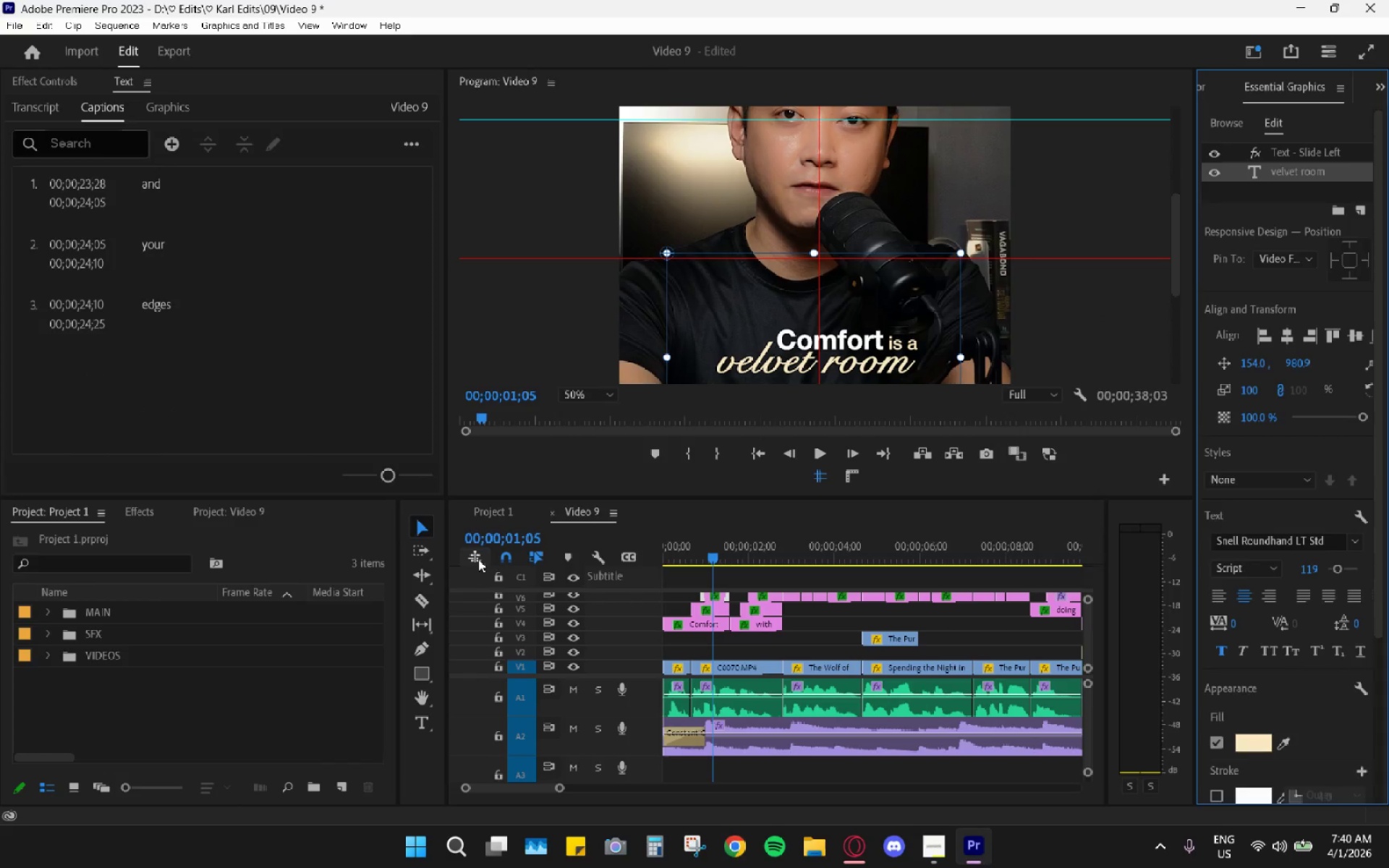 
left_click([489, 513])
 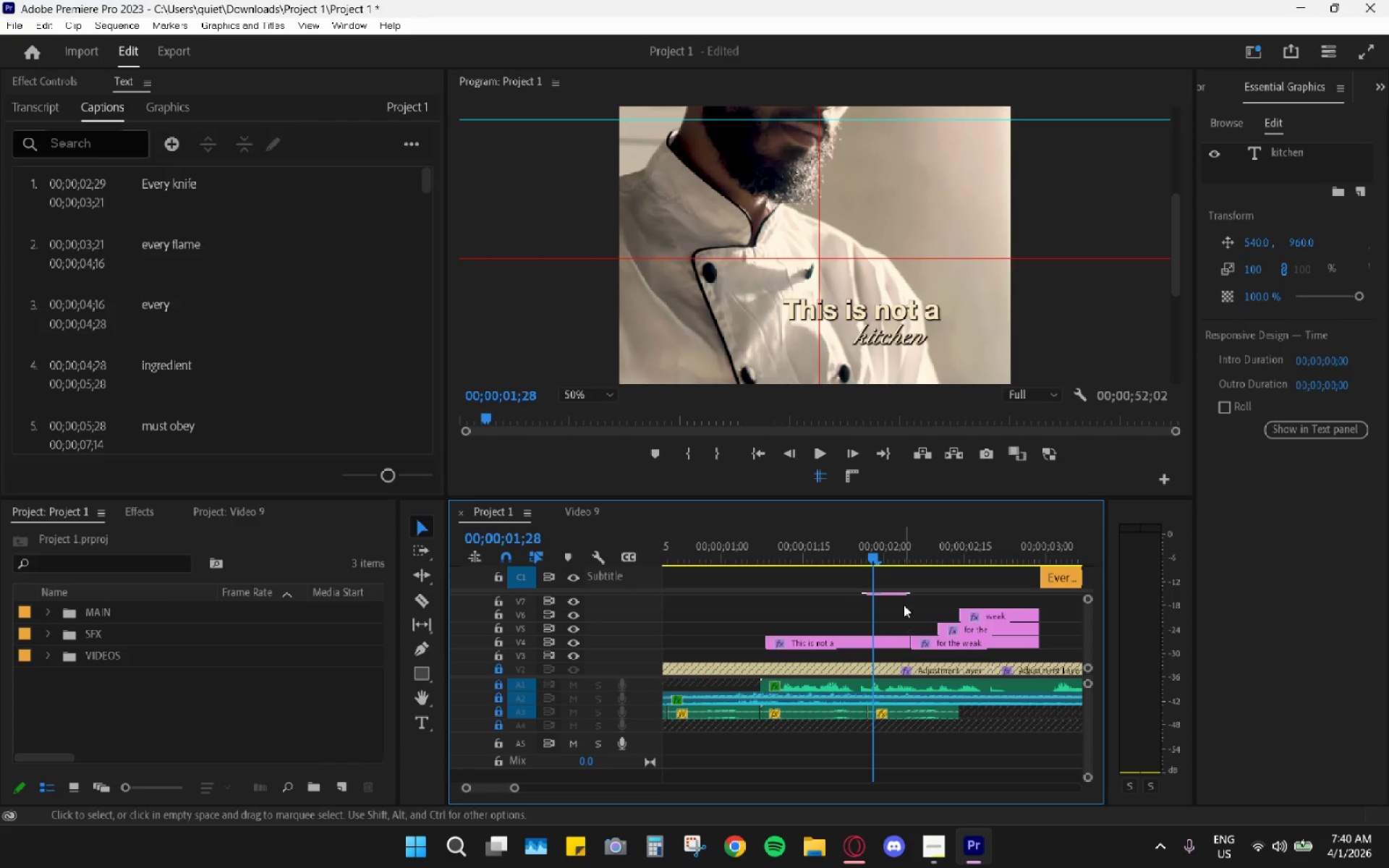 
left_click_drag(start_coordinate=[895, 594], to_coordinate=[889, 624])
 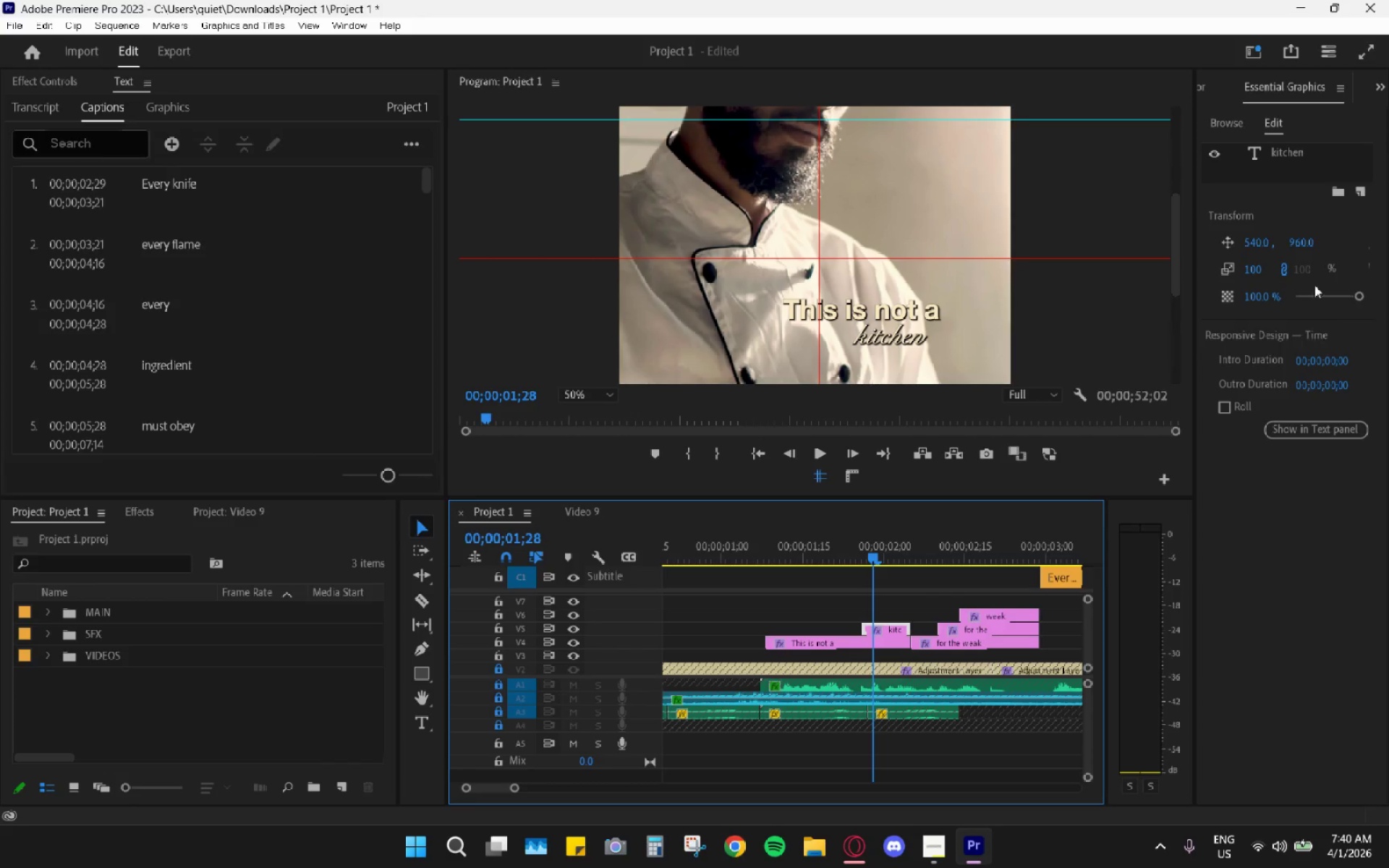 
left_click([1285, 154])
 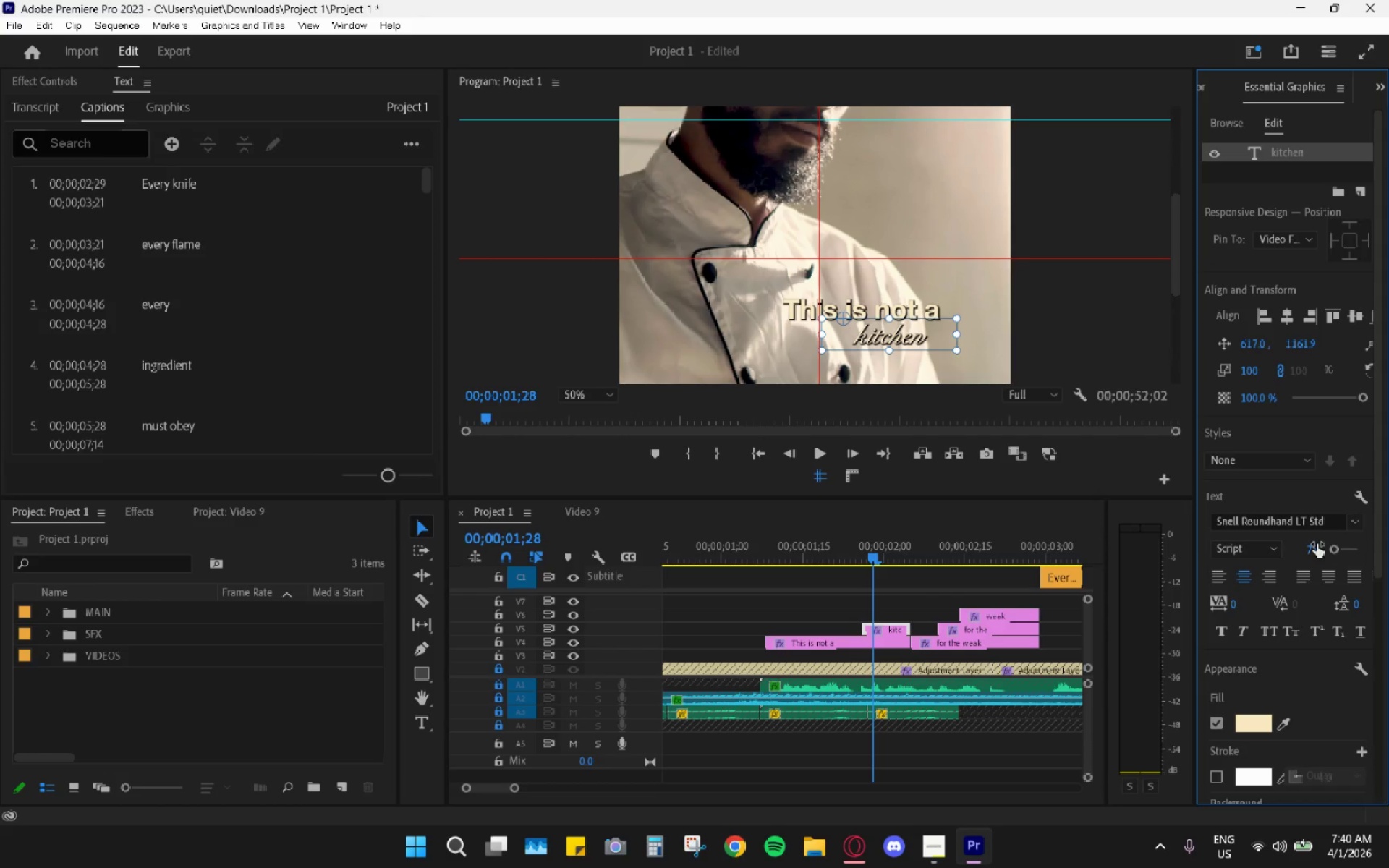 
left_click([1317, 544])
 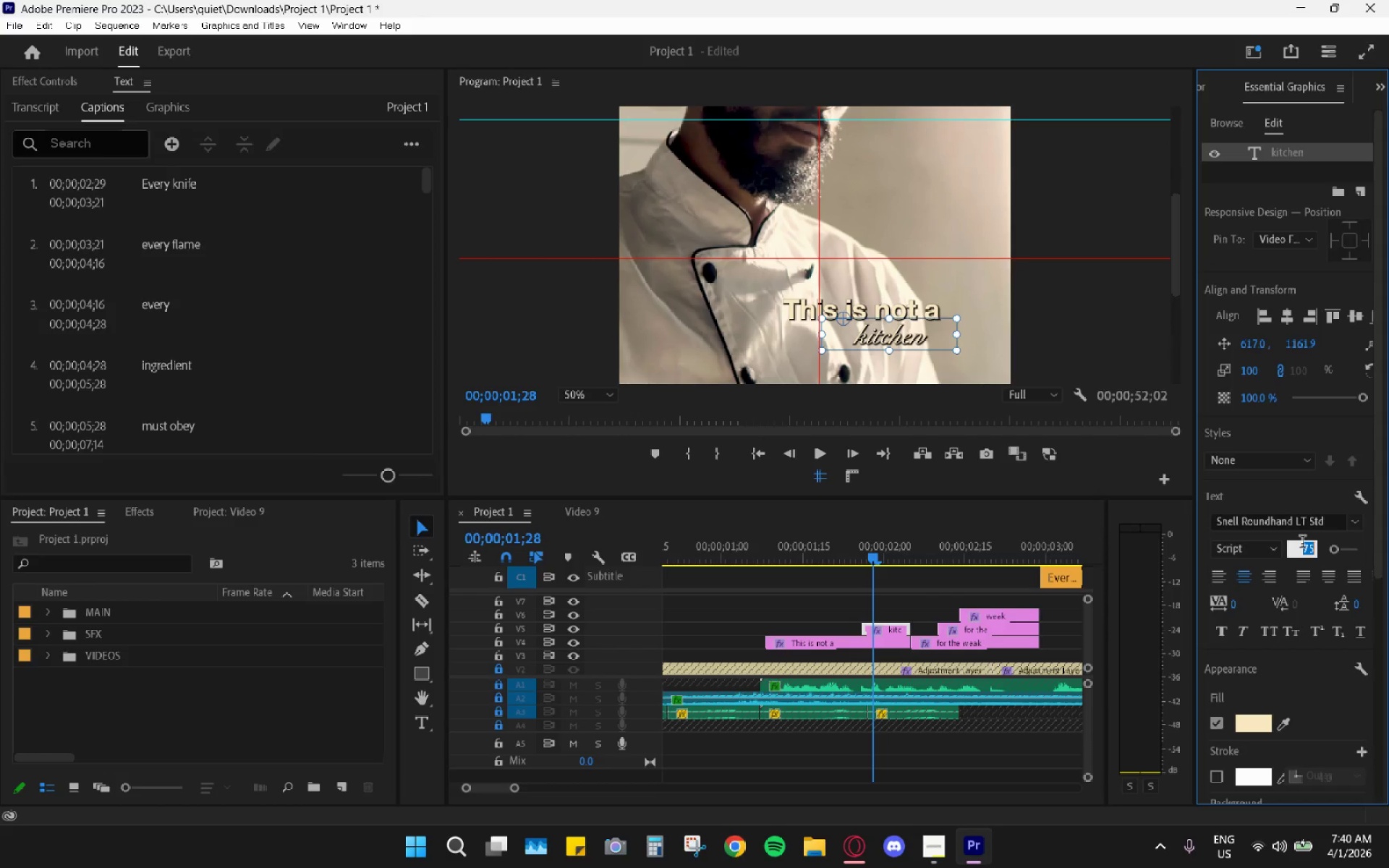 
key(Numpad1)
 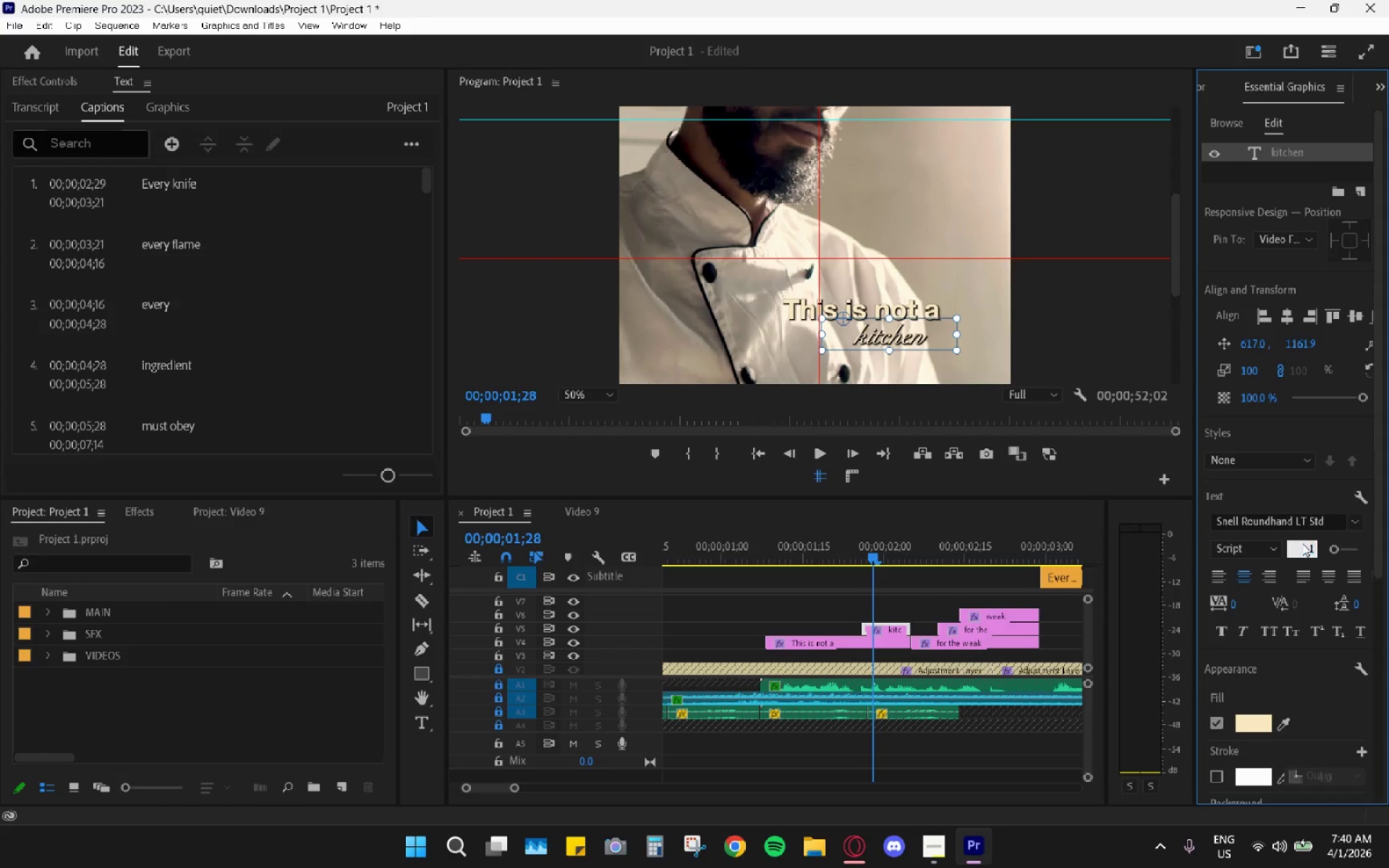 
key(Numpad1)
 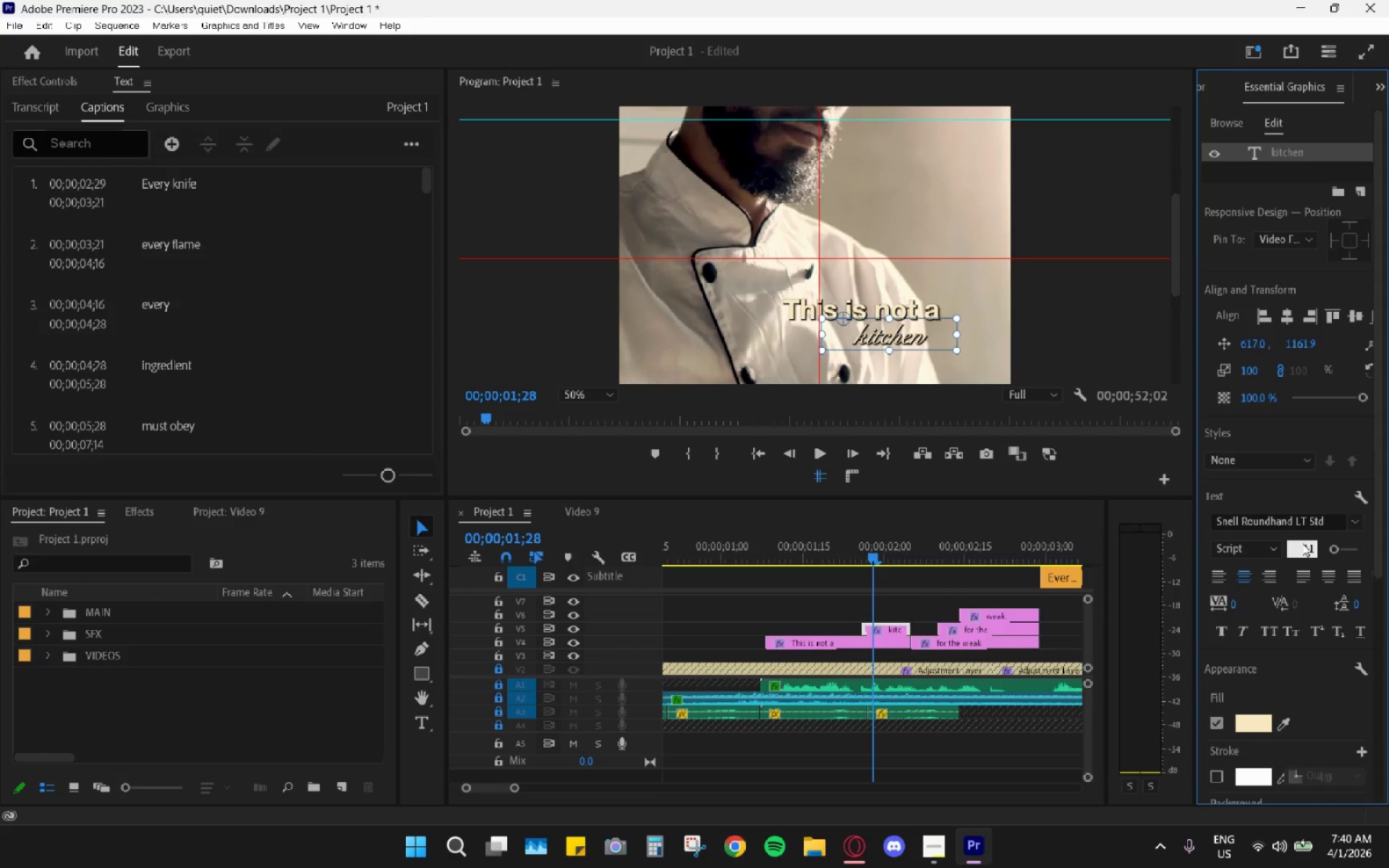 
key(Numpad9)
 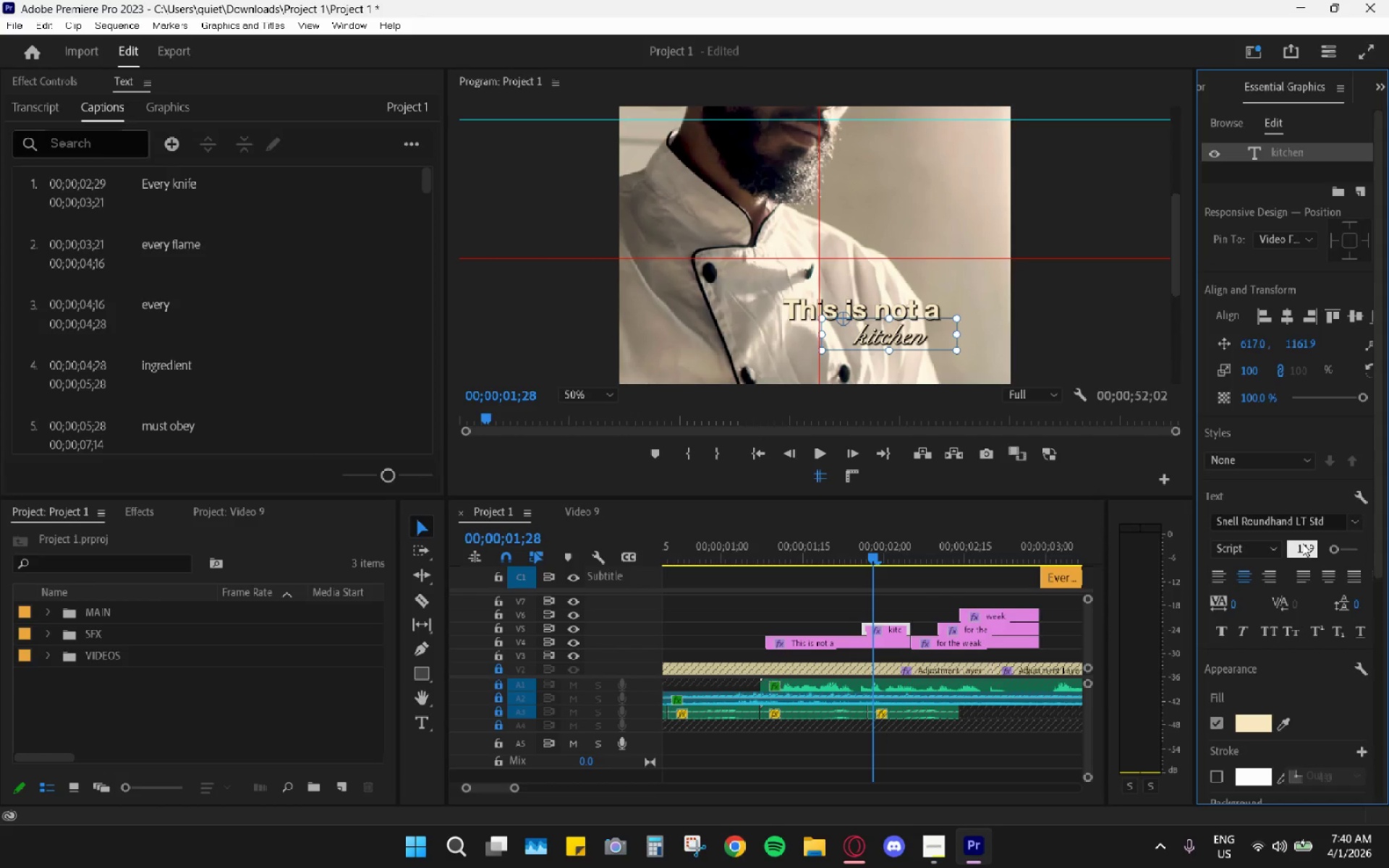 
key(Enter)
 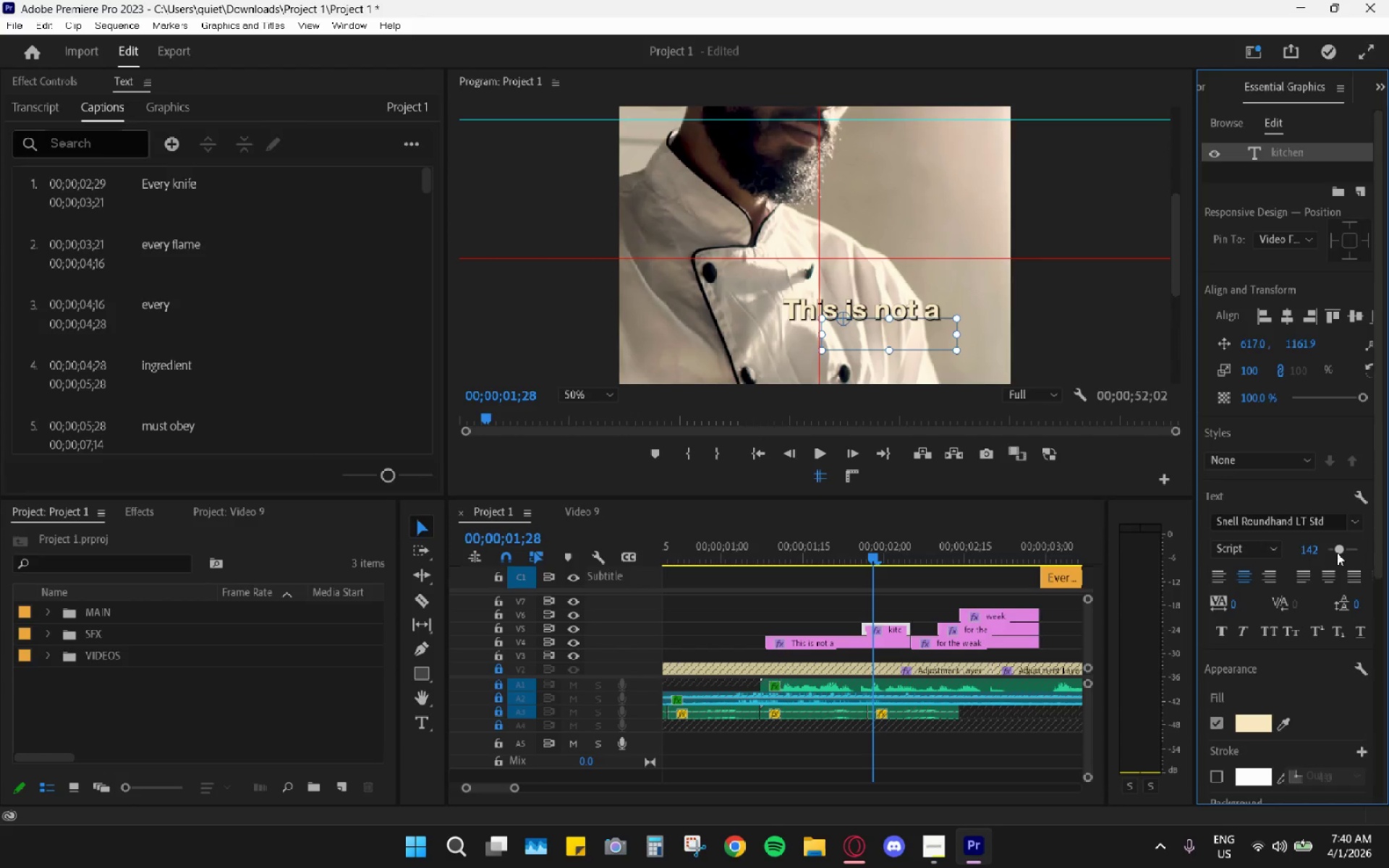 
wait(6.16)
 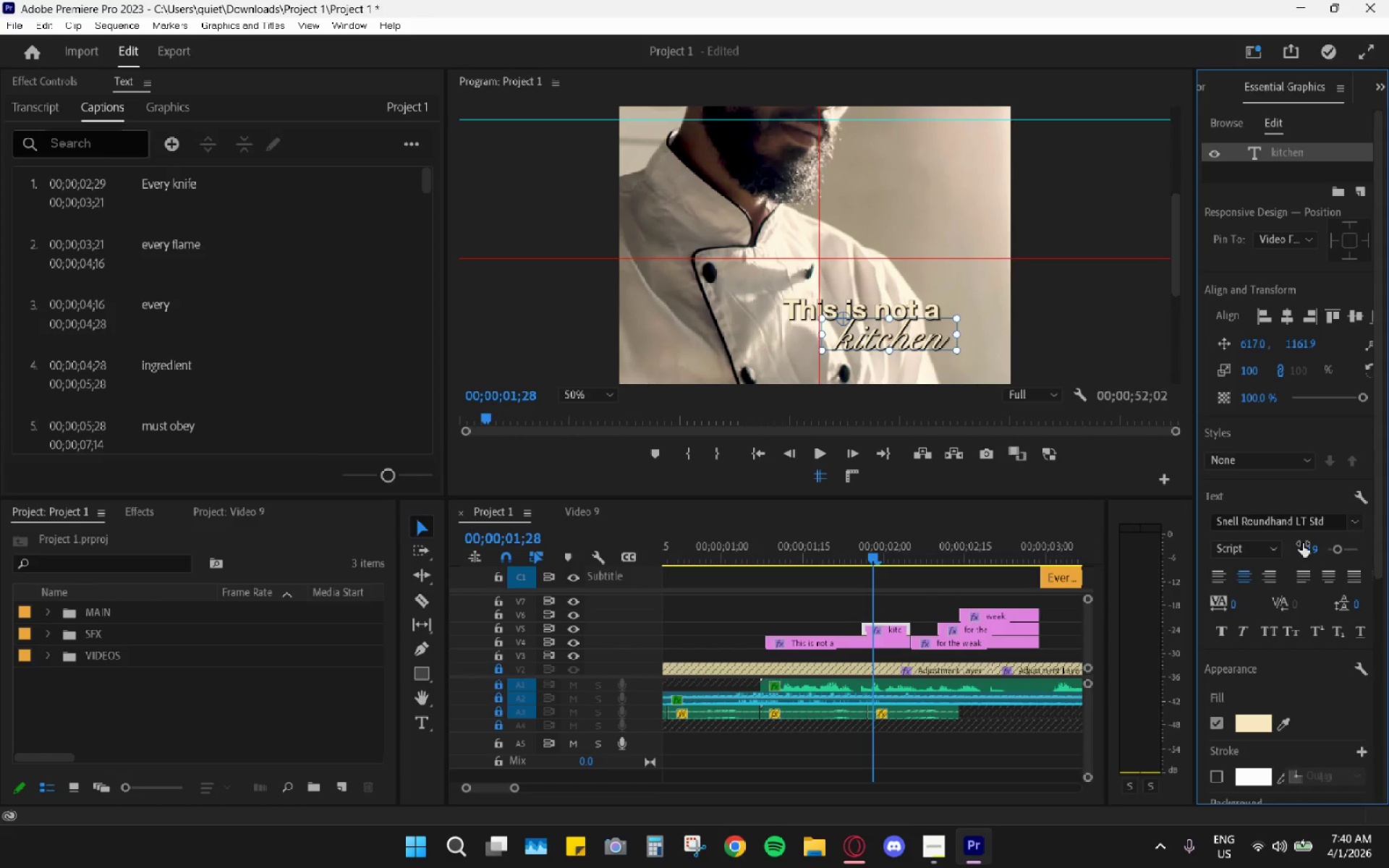 
left_click_drag(start_coordinate=[826, 338], to_coordinate=[744, 335])
 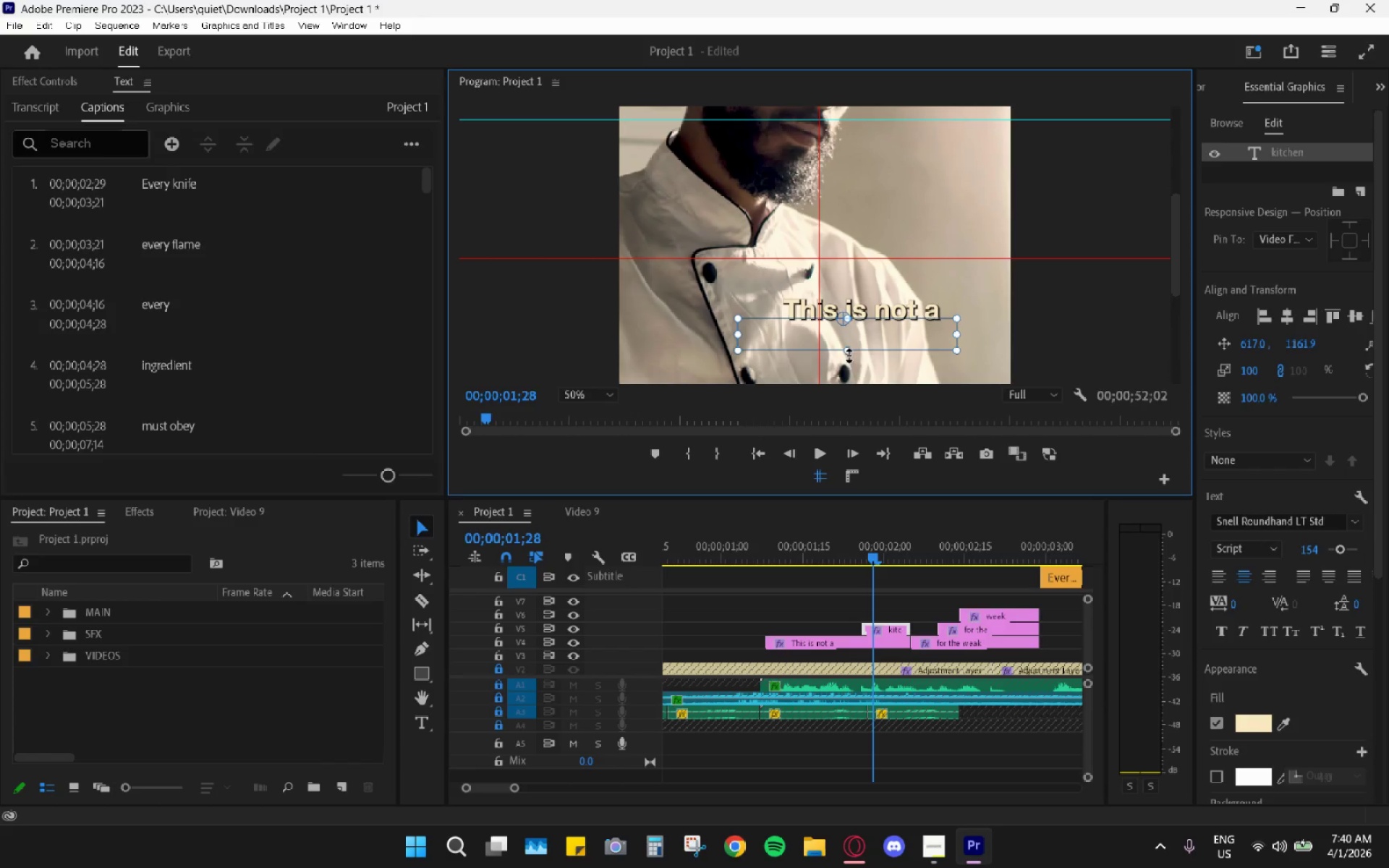 
left_click_drag(start_coordinate=[847, 351], to_coordinate=[847, 362])
 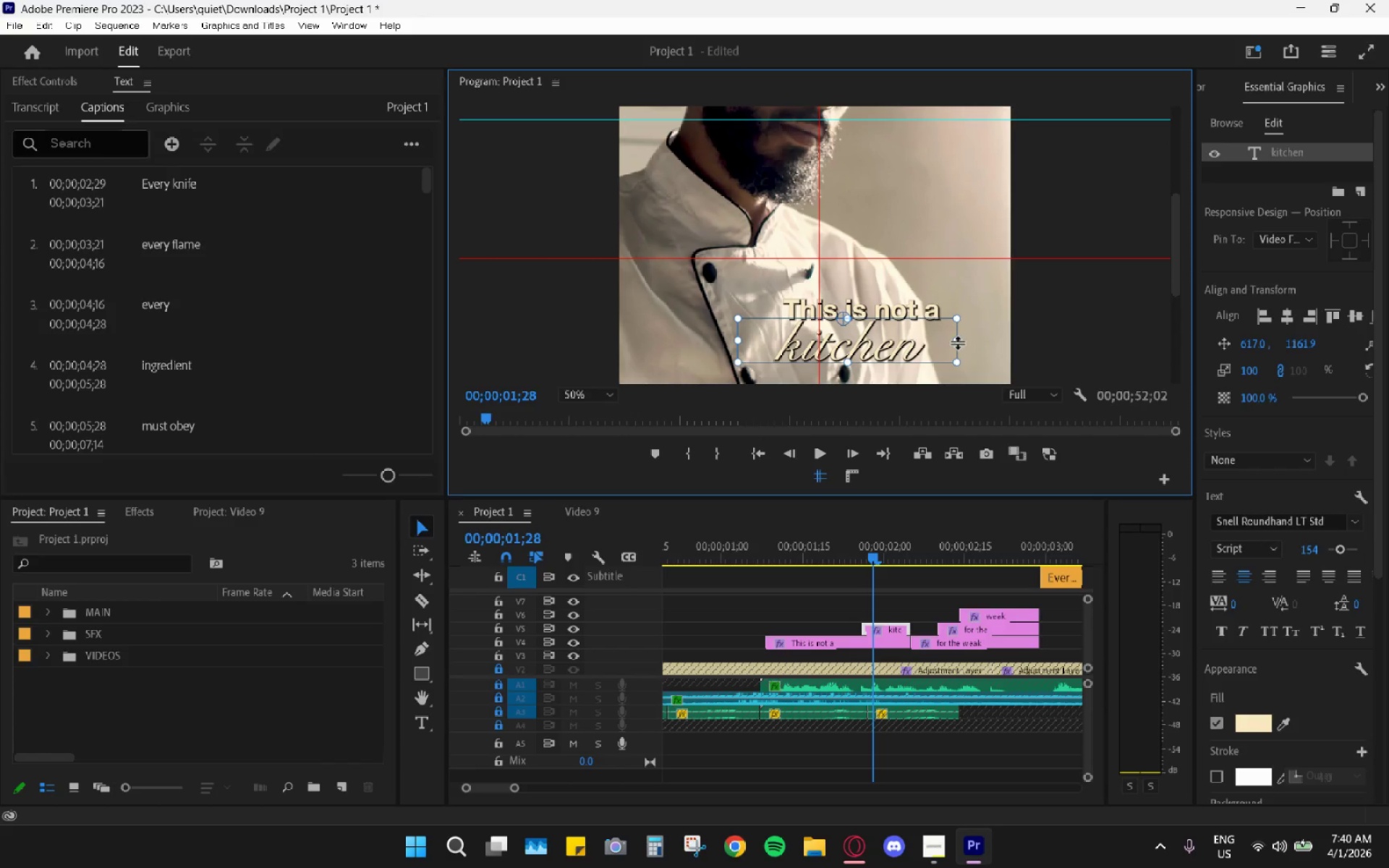 
left_click_drag(start_coordinate=[957, 342], to_coordinate=[900, 341])
 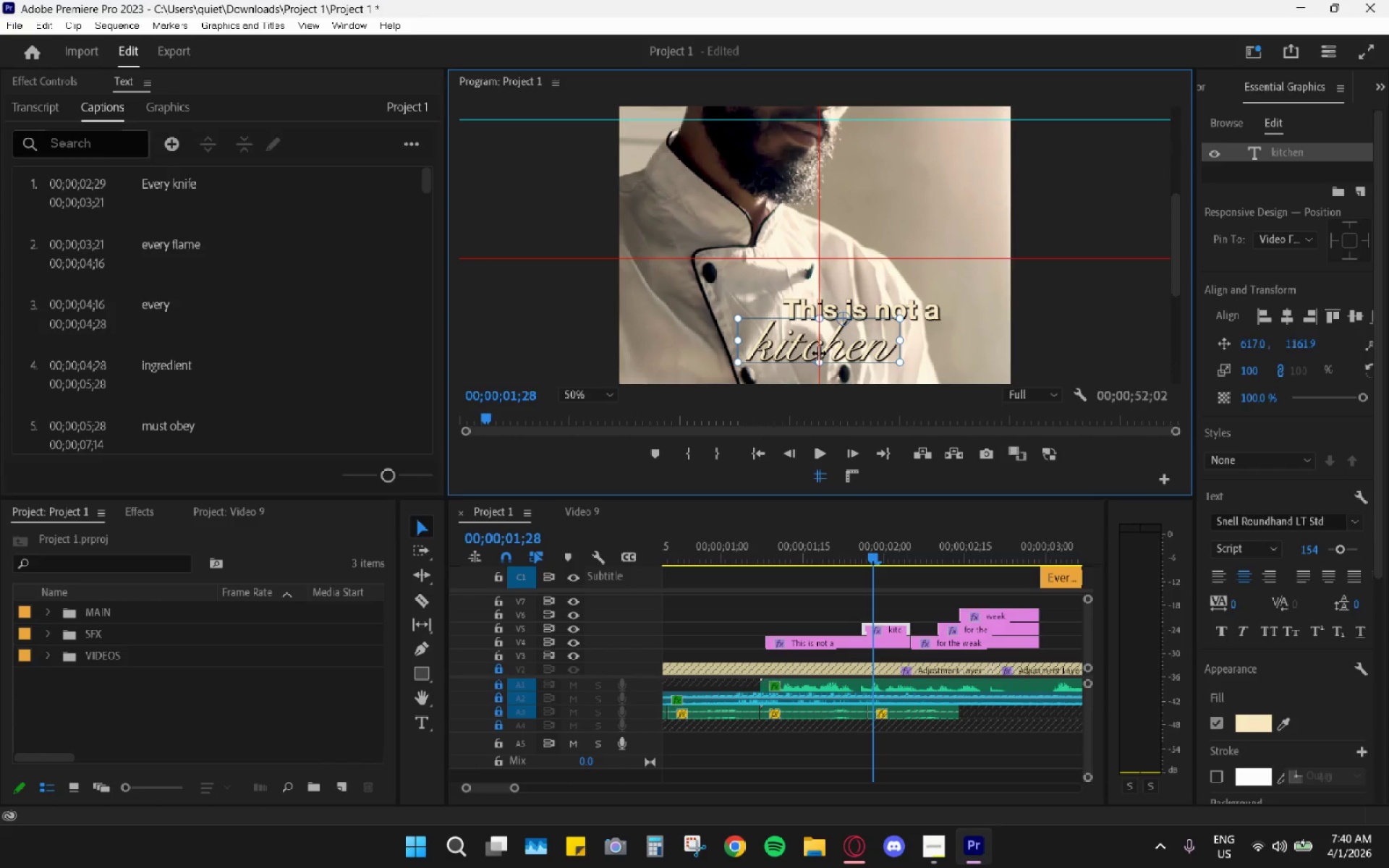 
left_click_drag(start_coordinate=[823, 352], to_coordinate=[891, 357])
 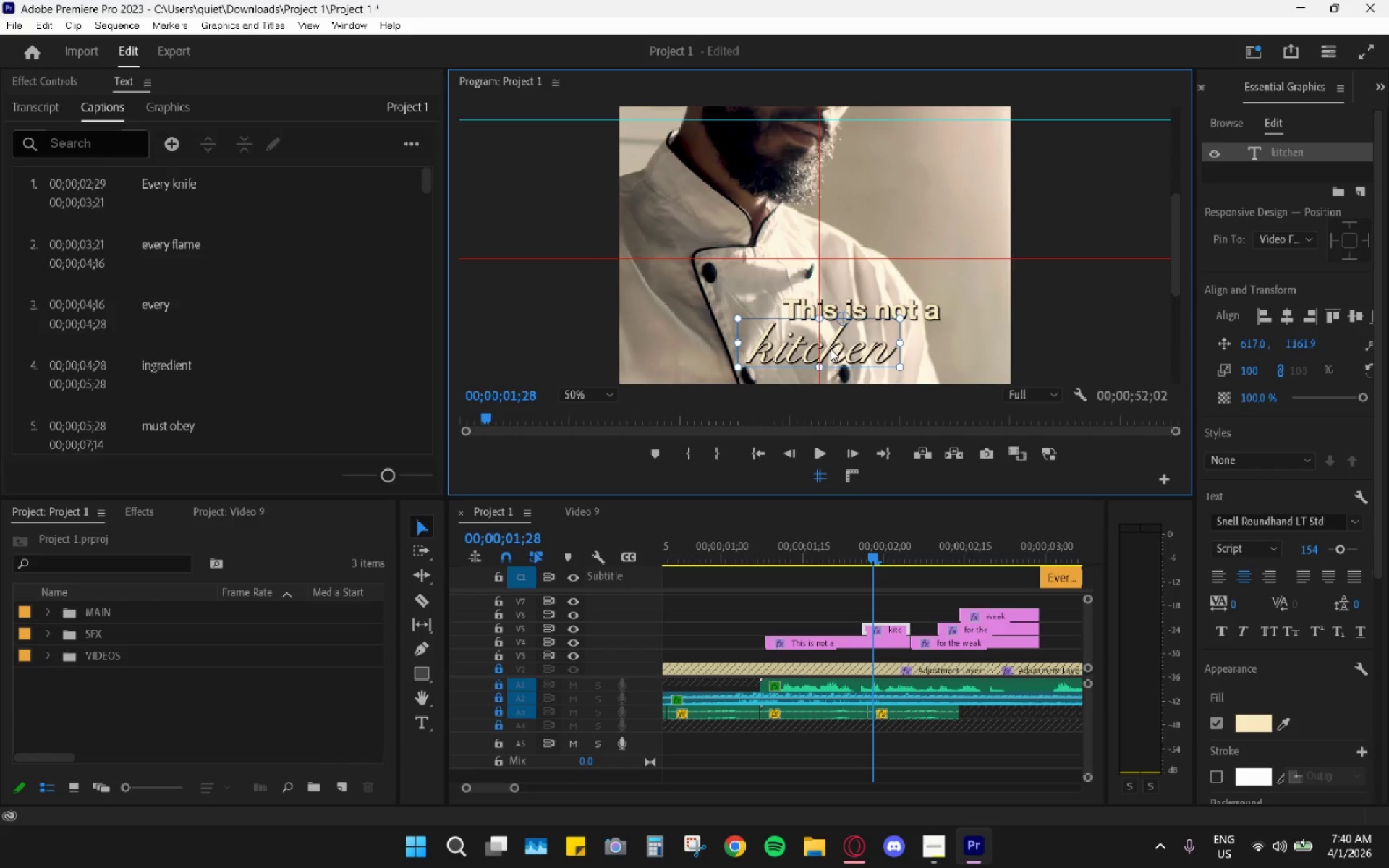 
left_click_drag(start_coordinate=[831, 349], to_coordinate=[904, 344])
 